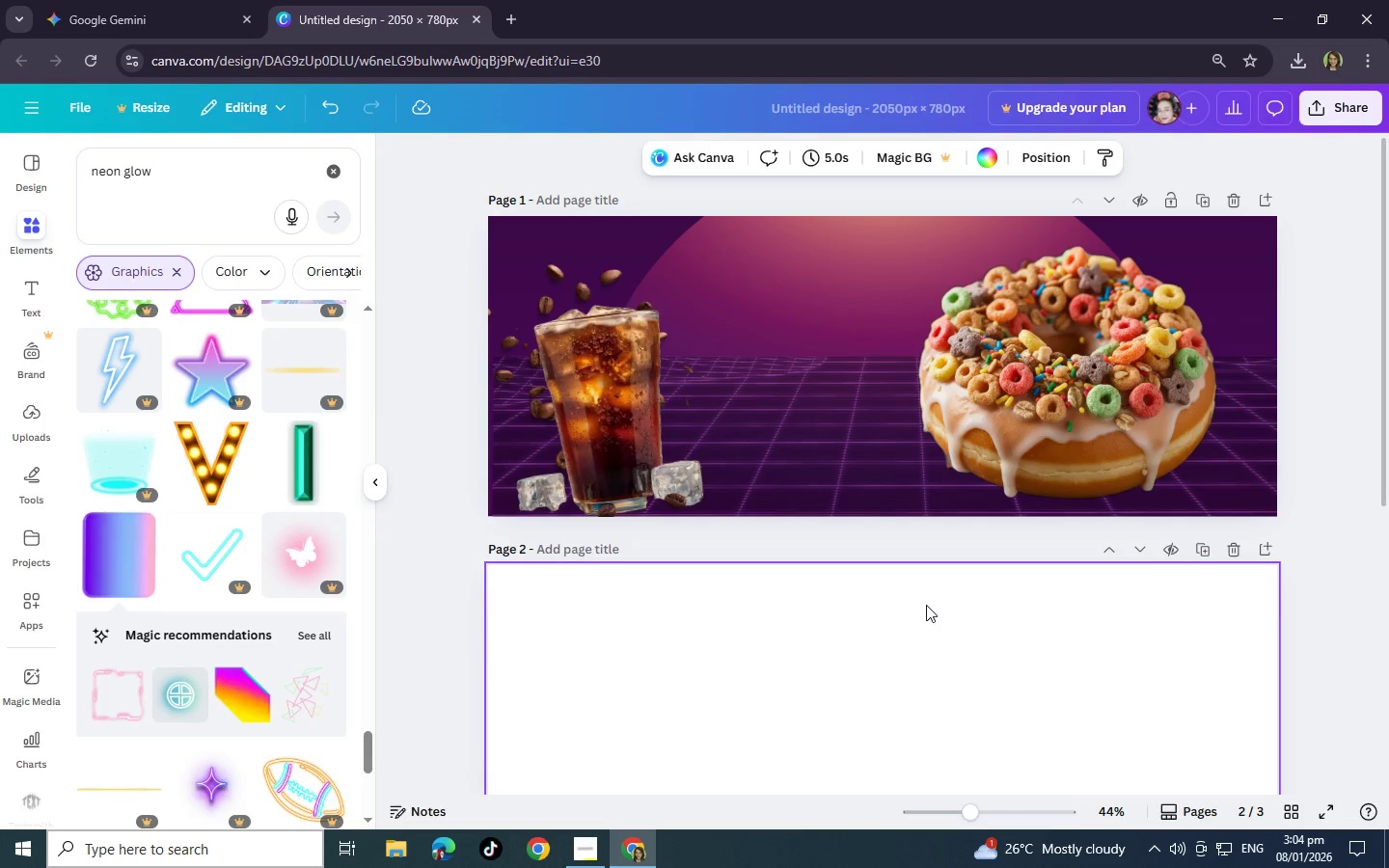 
left_click([197, 173])
 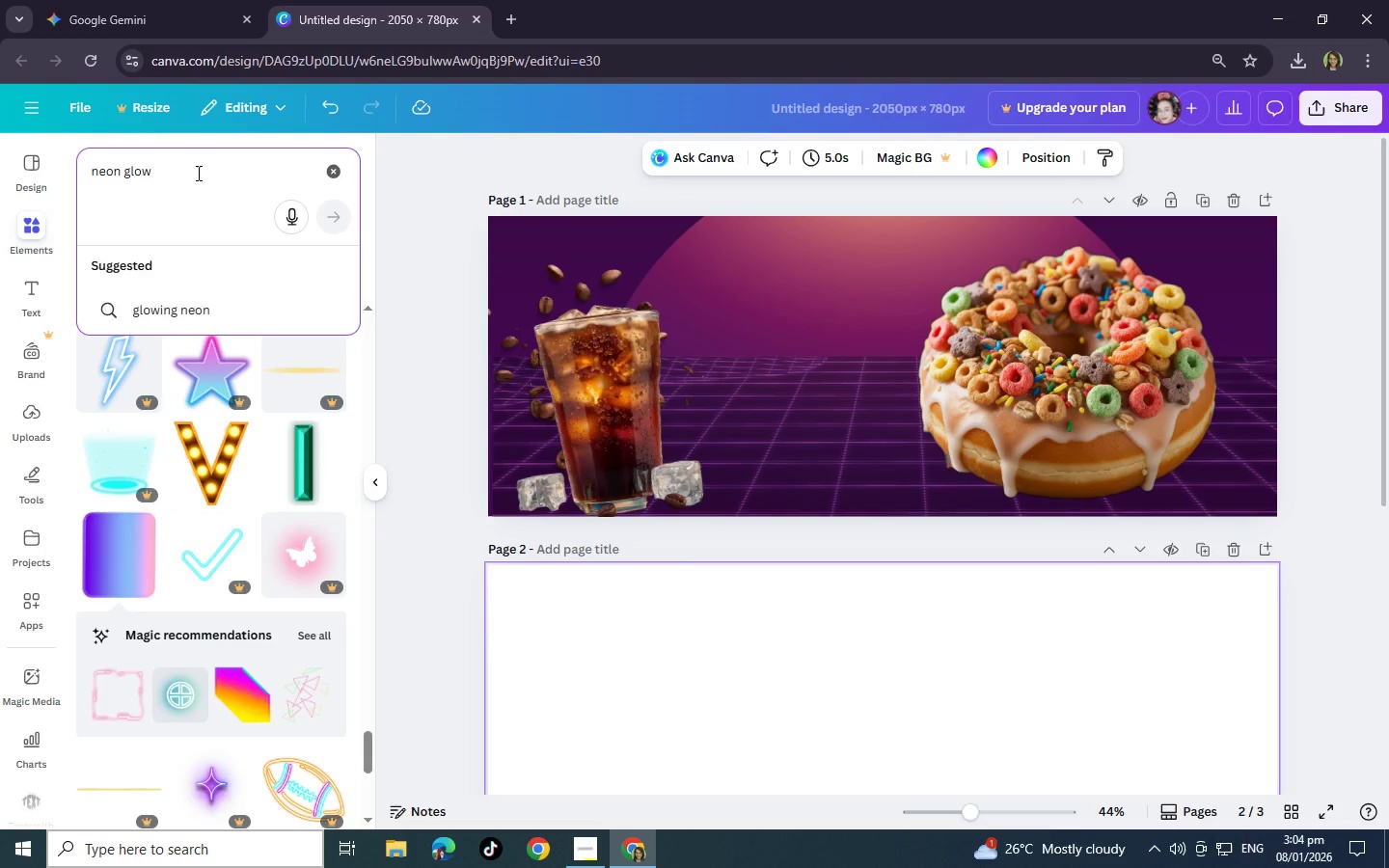 
left_click([428, 623])
 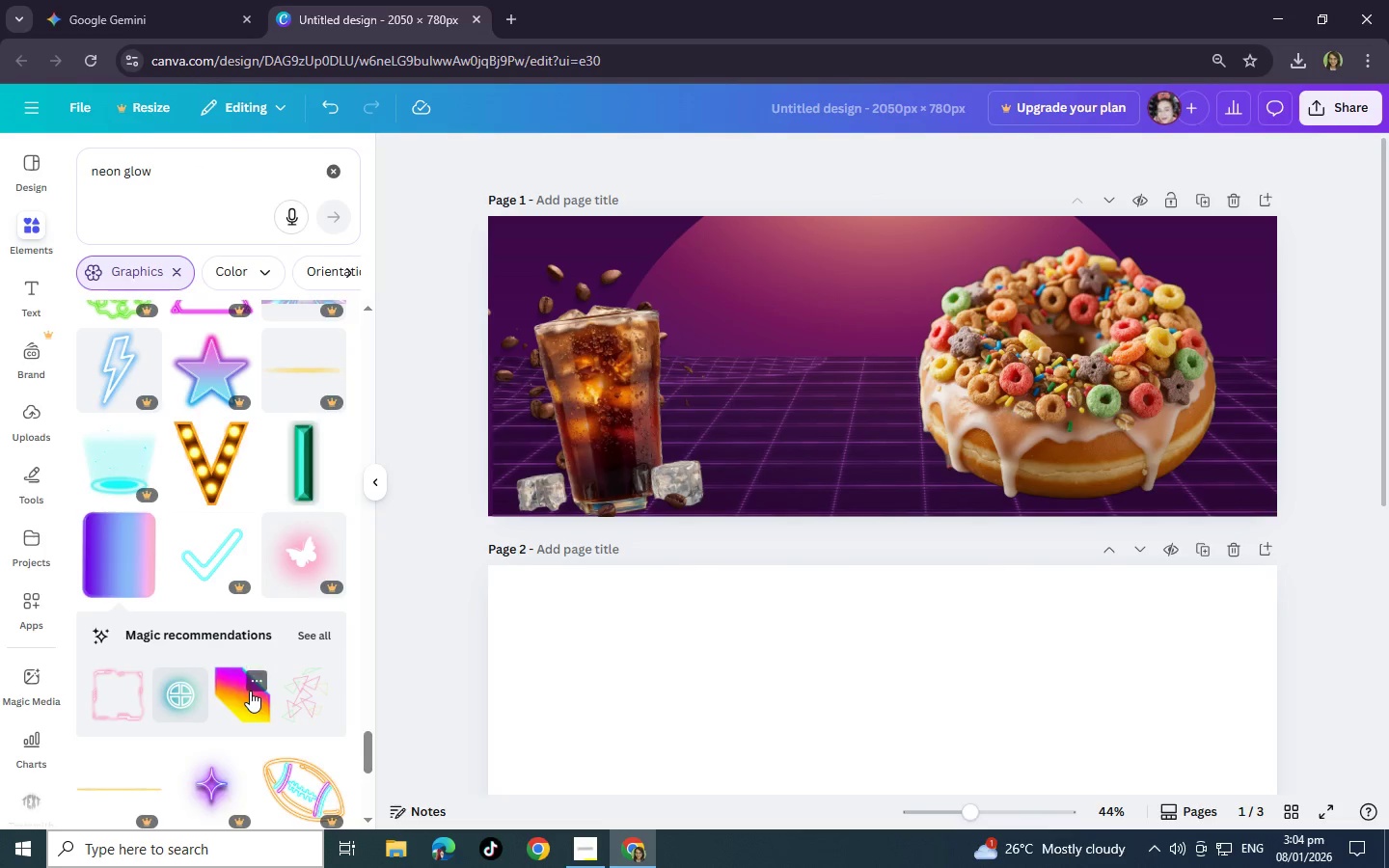 
scroll: coordinate [250, 691], scroll_direction: down, amount: 13.0
 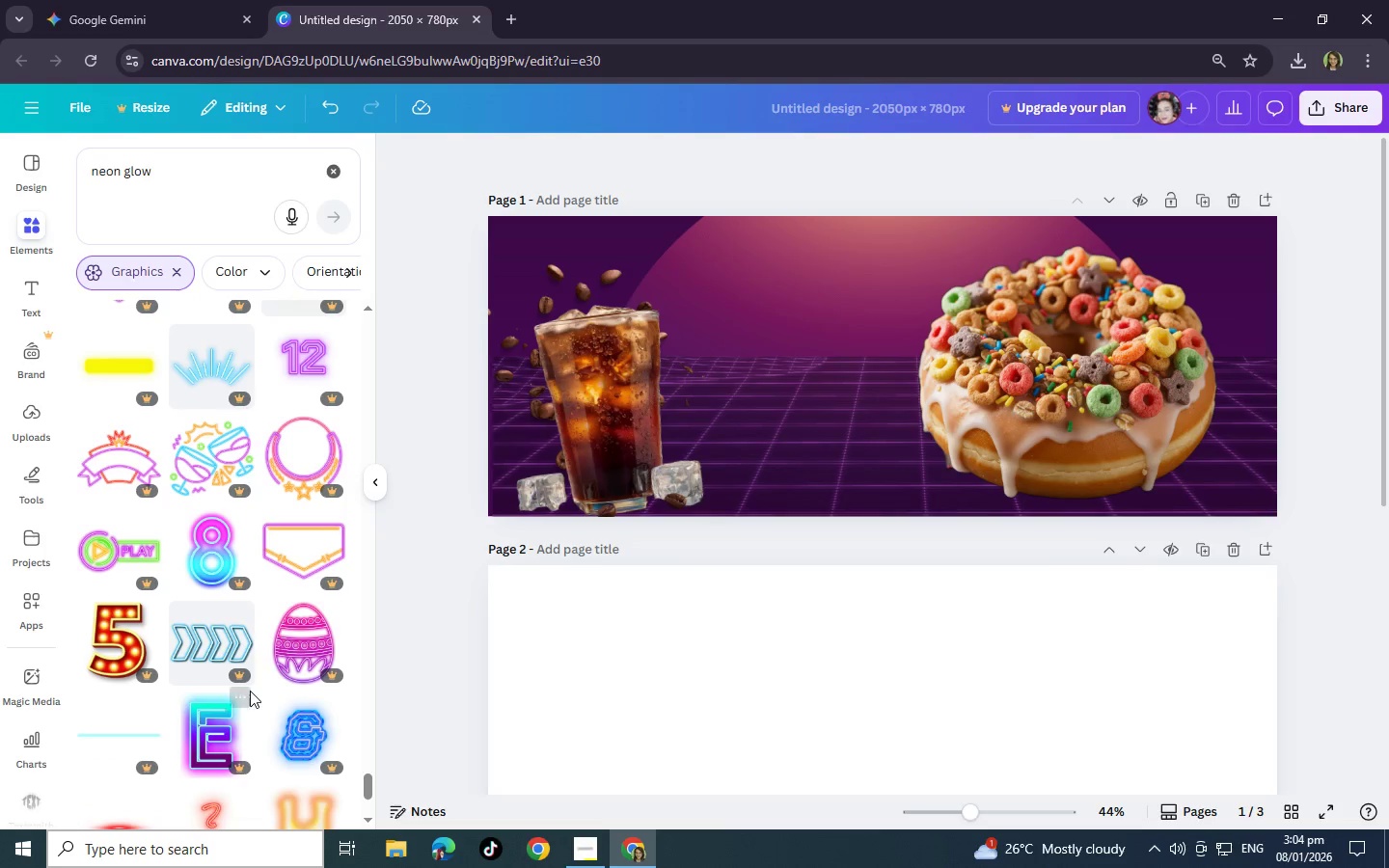 
scroll: coordinate [250, 691], scroll_direction: down, amount: 11.0
 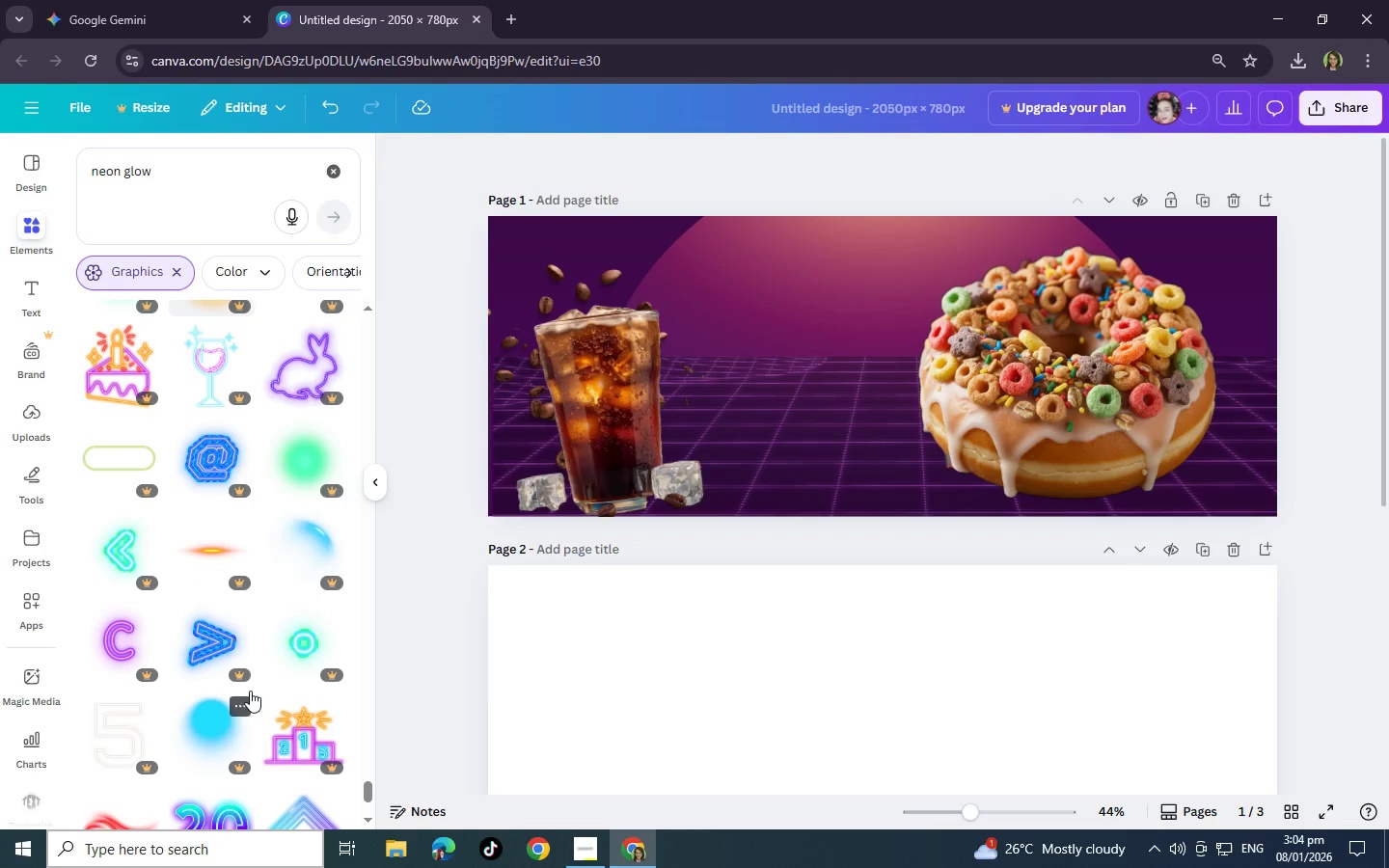 
scroll: coordinate [351, 684], scroll_direction: down, amount: 15.0
 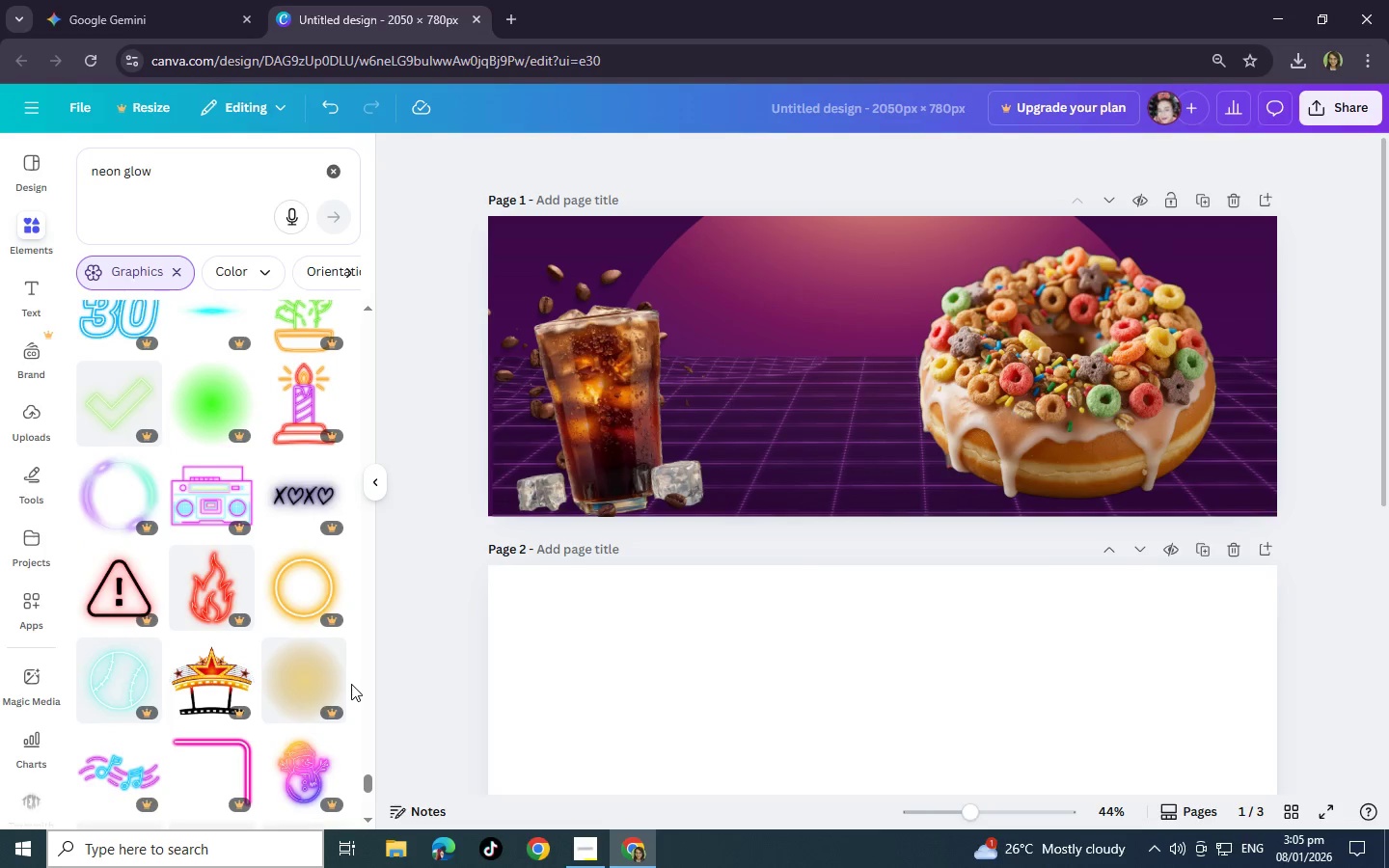 
scroll: coordinate [351, 684], scroll_direction: down, amount: 13.0
 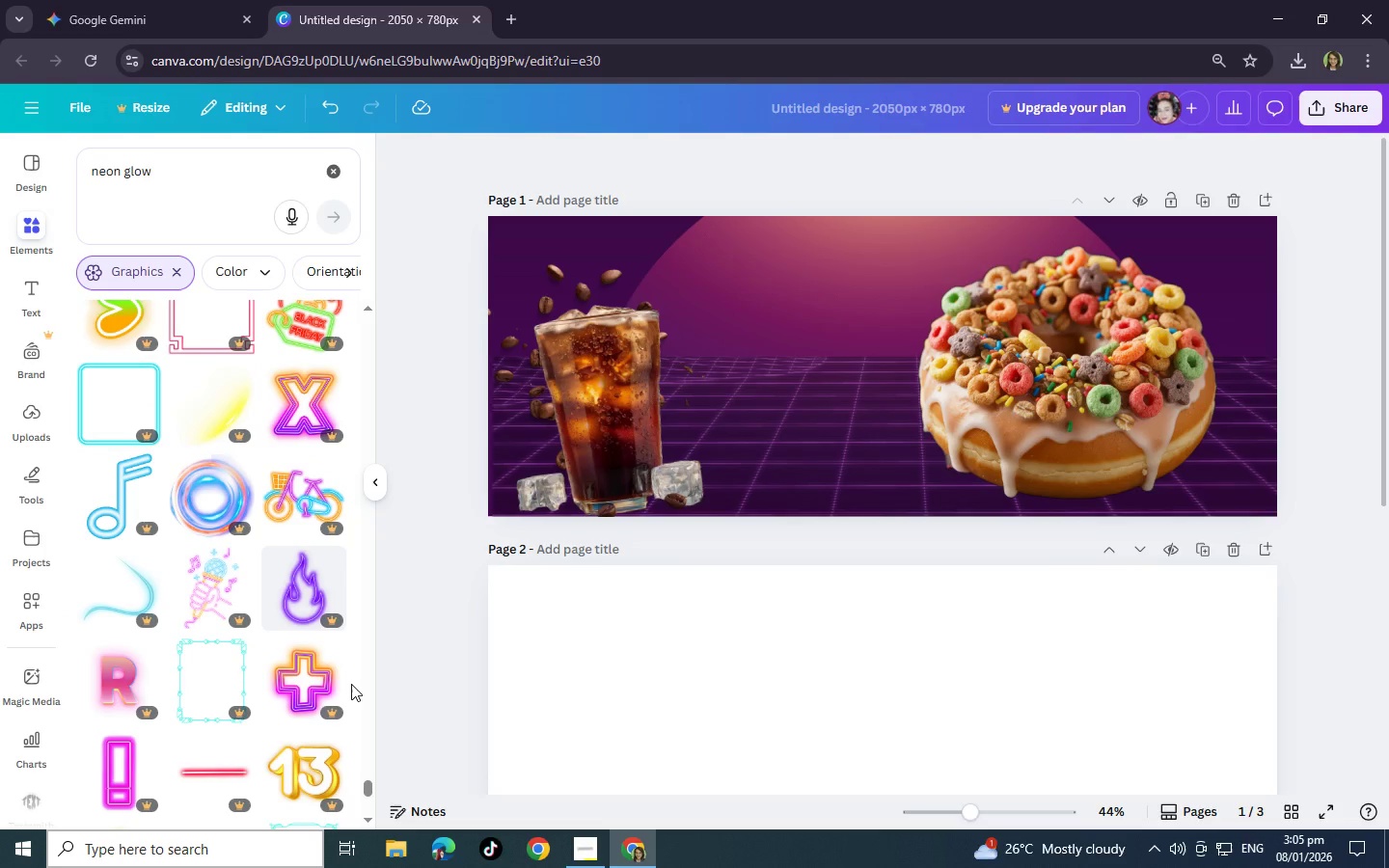 
wait(20.21)
 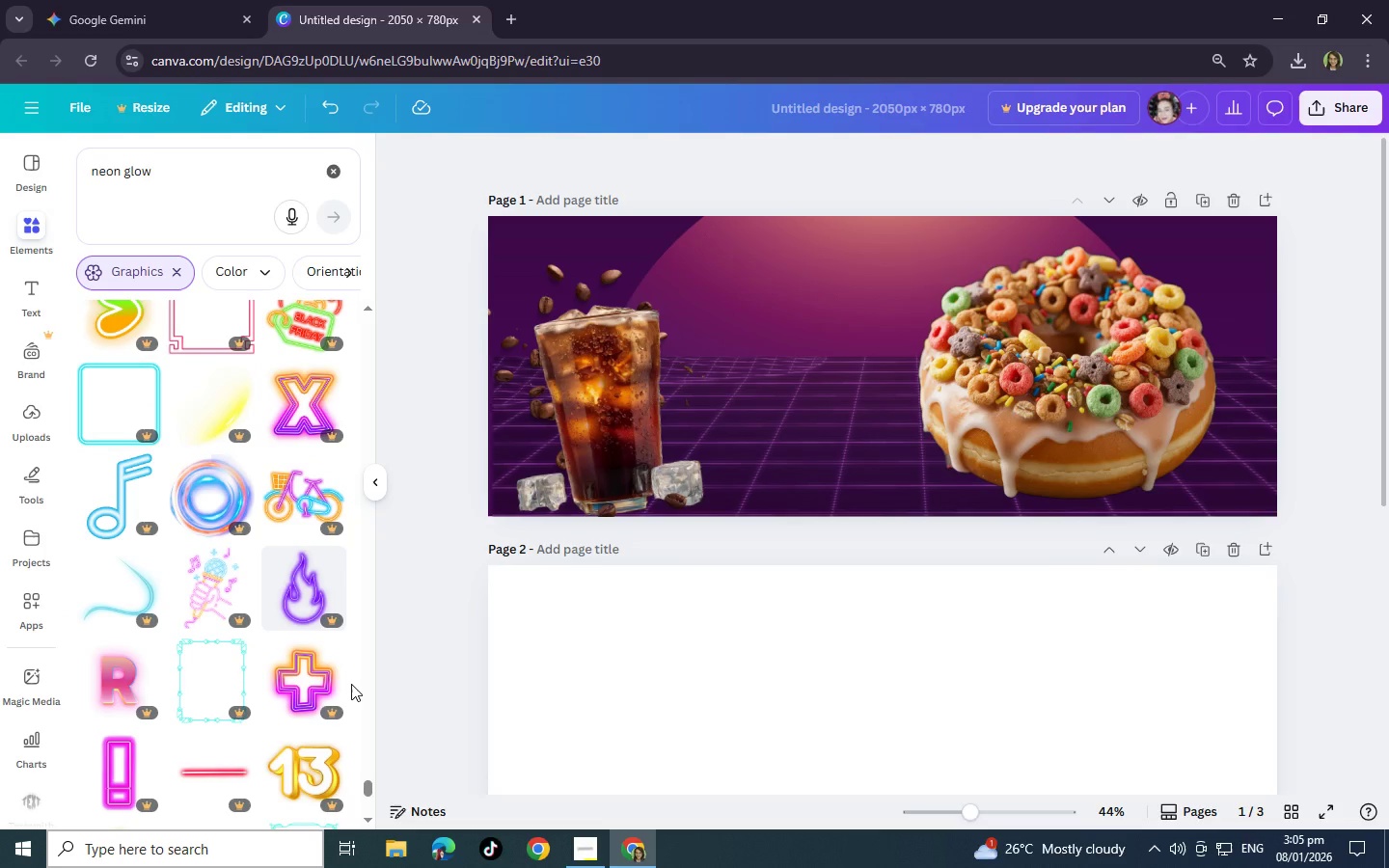 
scroll: coordinate [656, 716], scroll_direction: down, amount: 3.0
 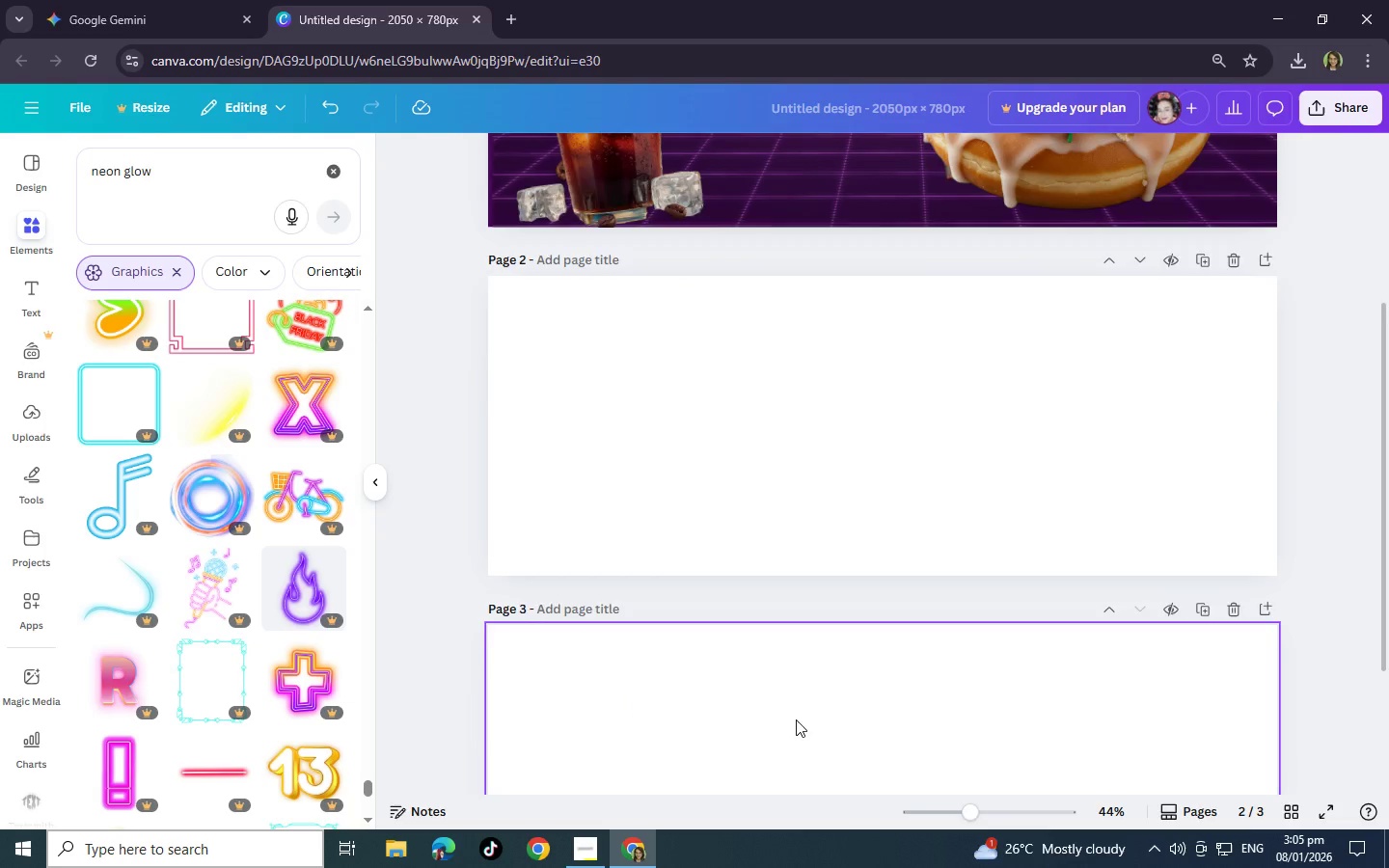 
scroll: coordinate [796, 719], scroll_direction: up, amount: 3.0
 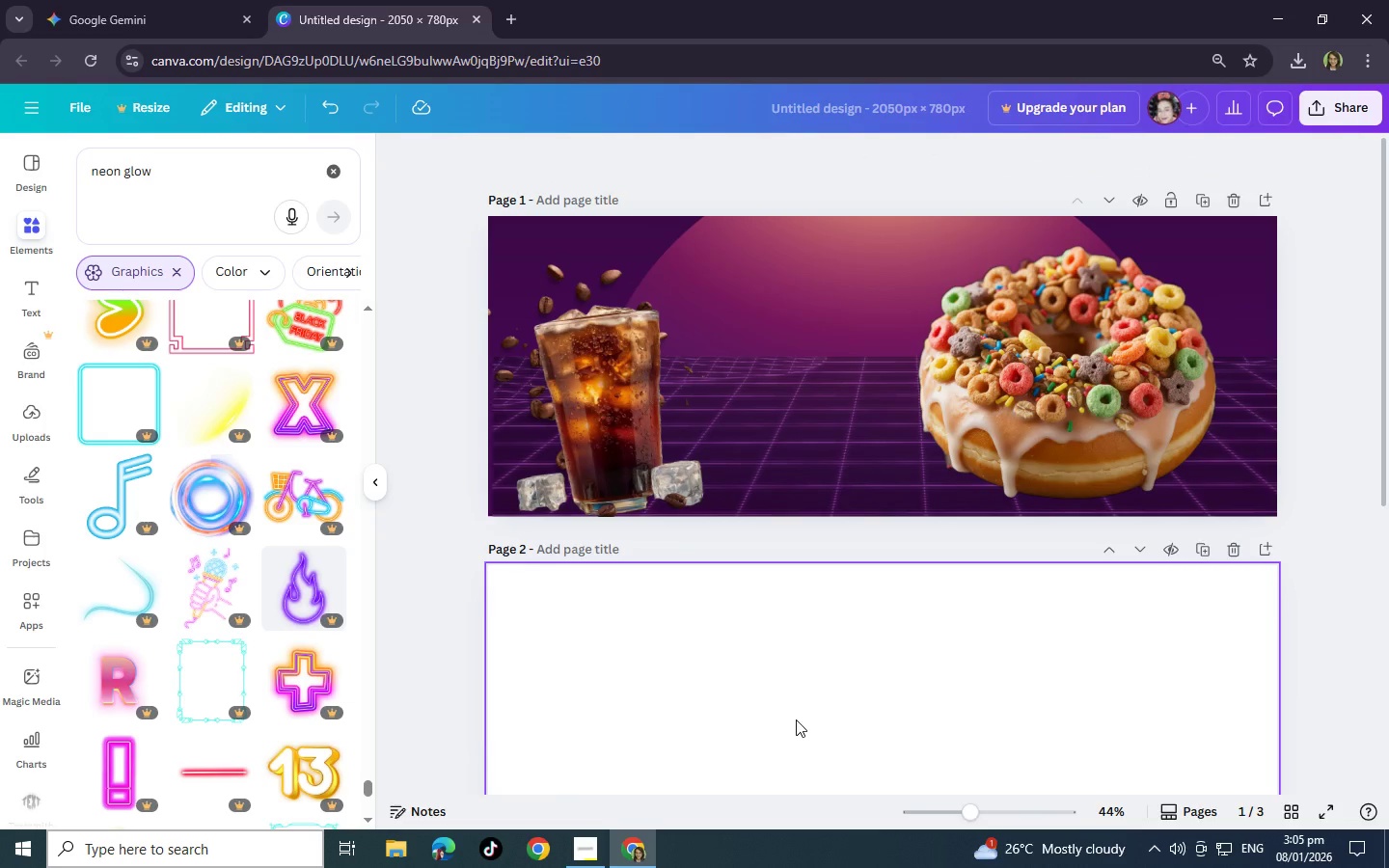 
wait(6.46)
 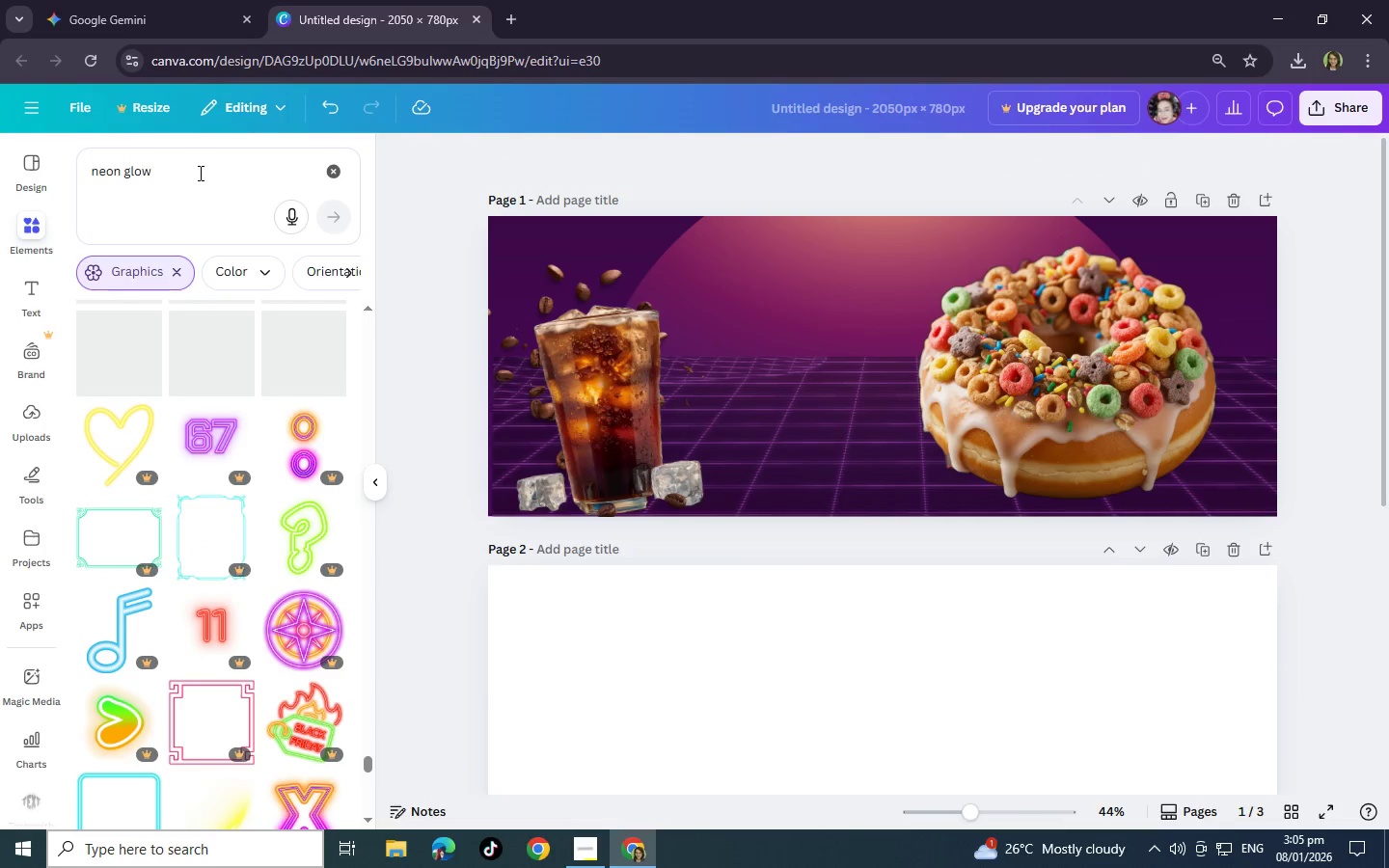 
left_click([199, 173])
 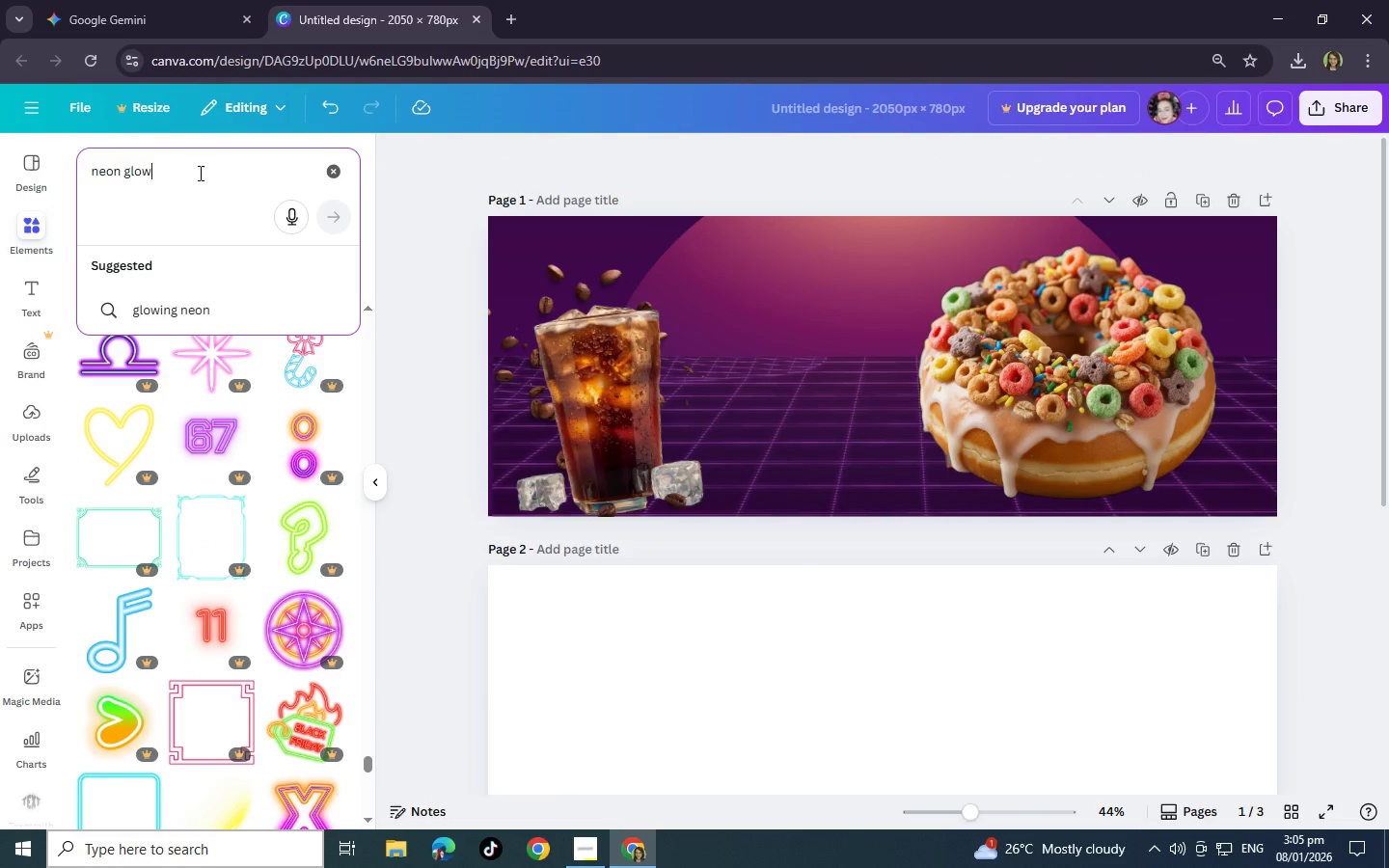 
scroll: coordinate [180, 336], scroll_direction: up, amount: 3.0
 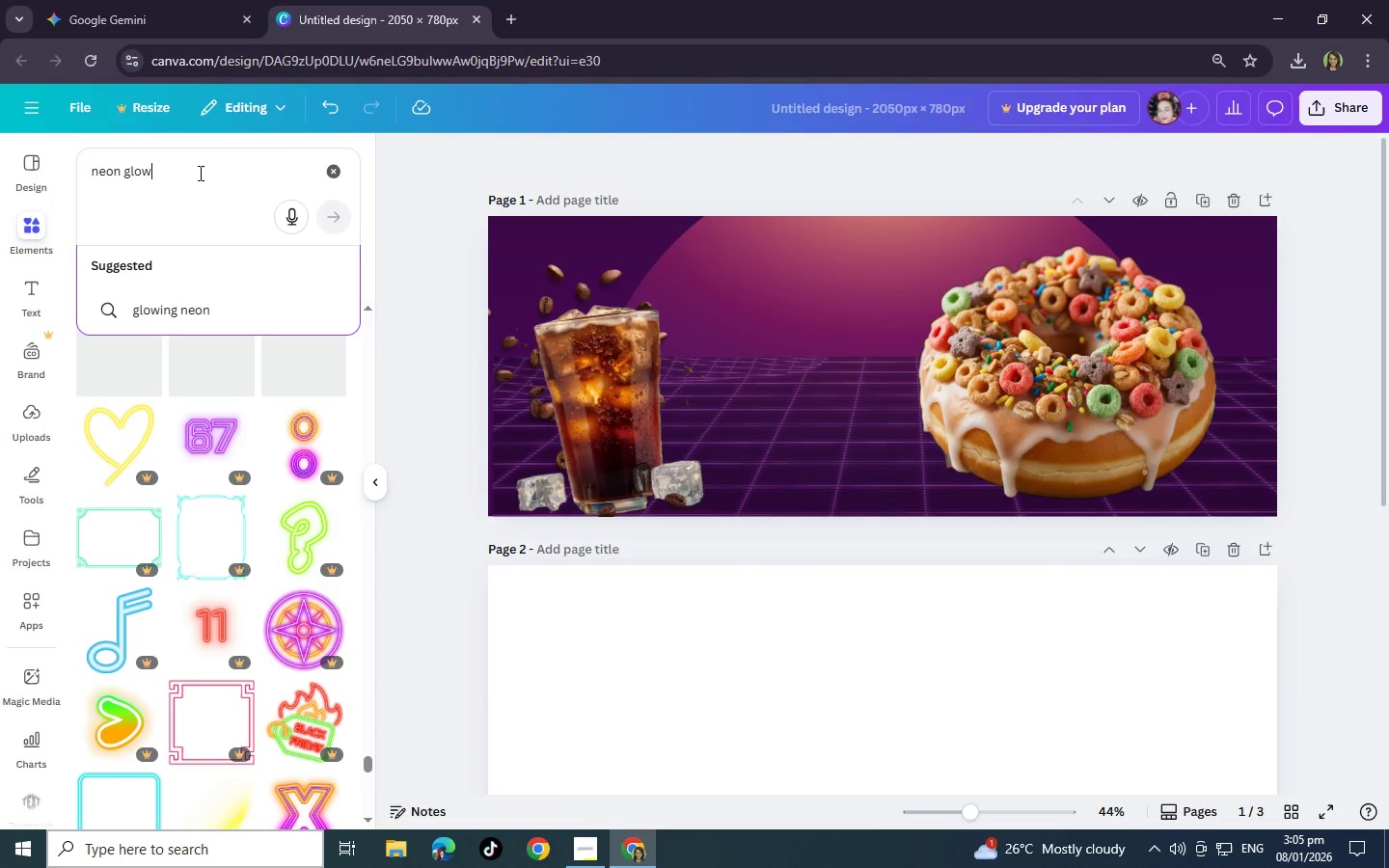 
type( bavck)
key(Backspace)
key(Backspace)
key(Backspace)
type(ckg)
 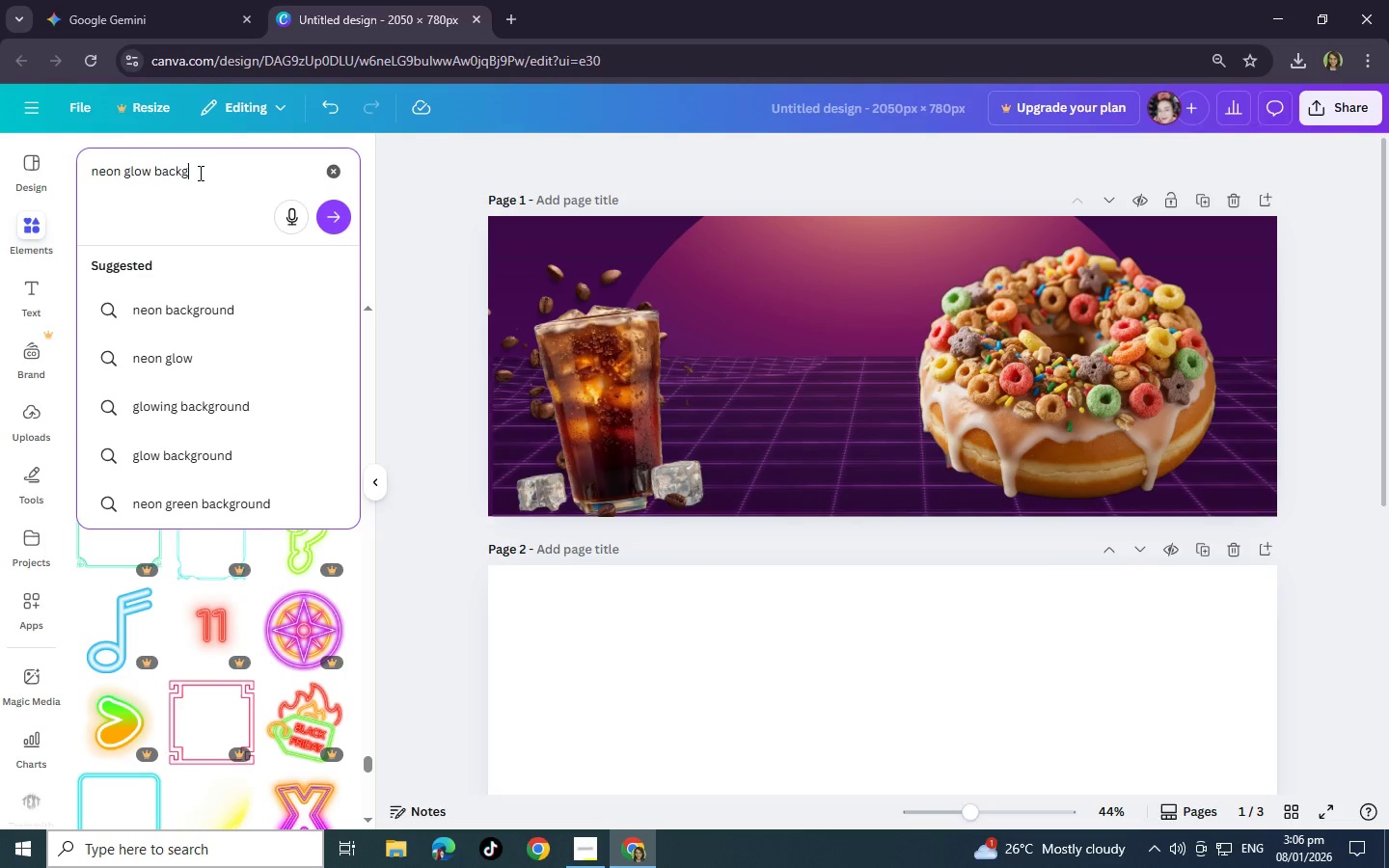 
wait(7.91)
 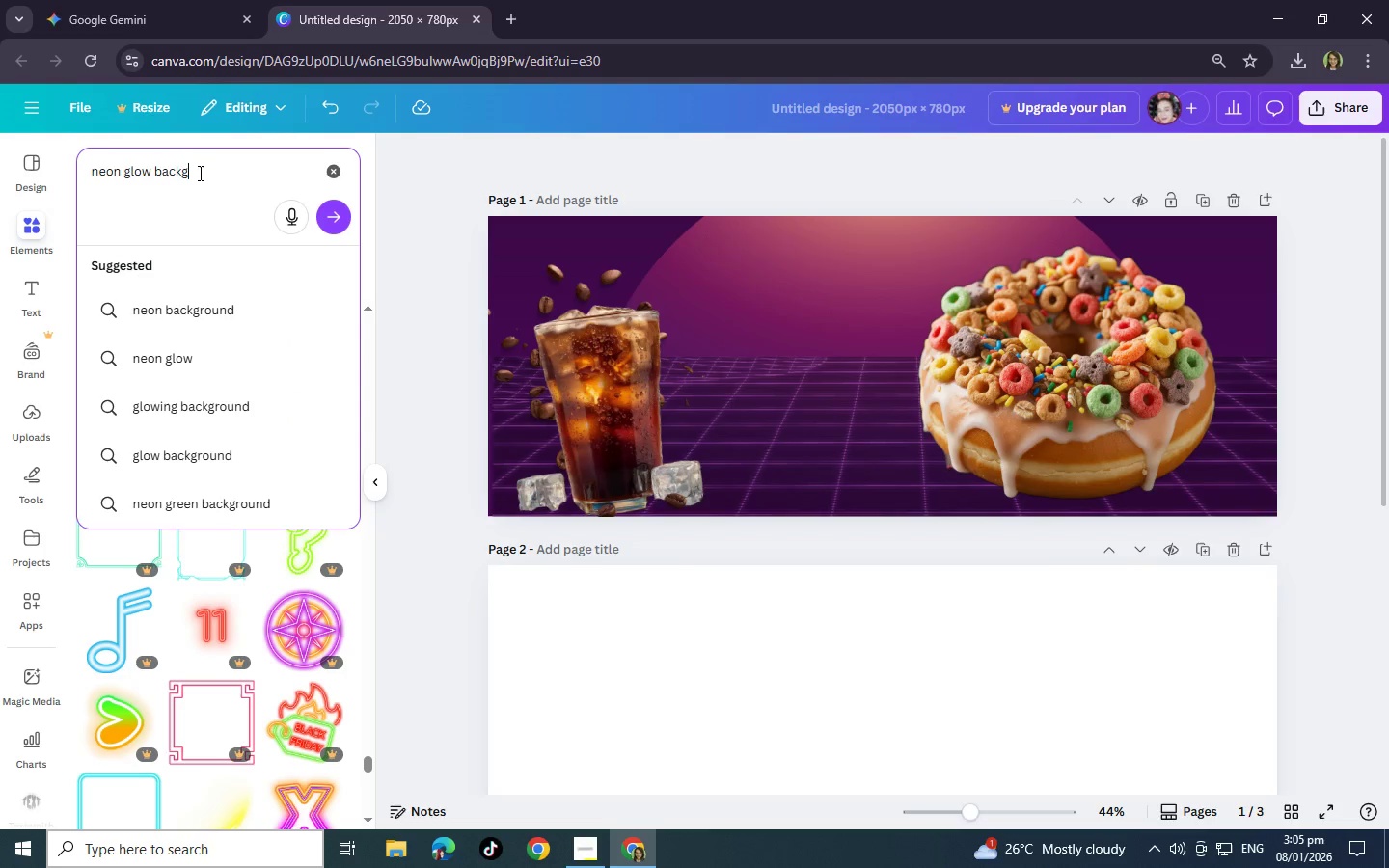 
hold_key(key=Backspace, duration=1.5)
 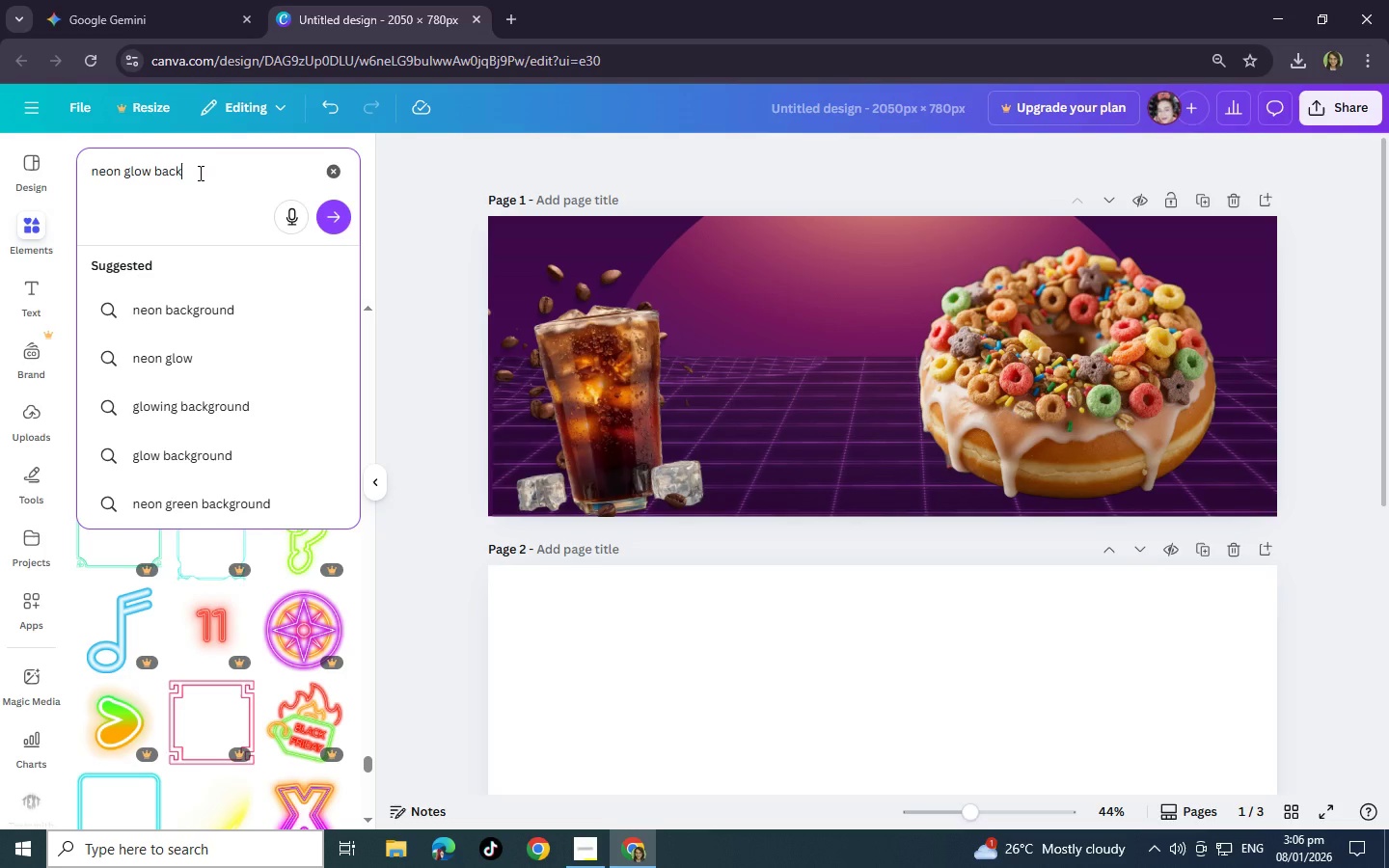 
hold_key(key=Backspace, duration=0.8)
 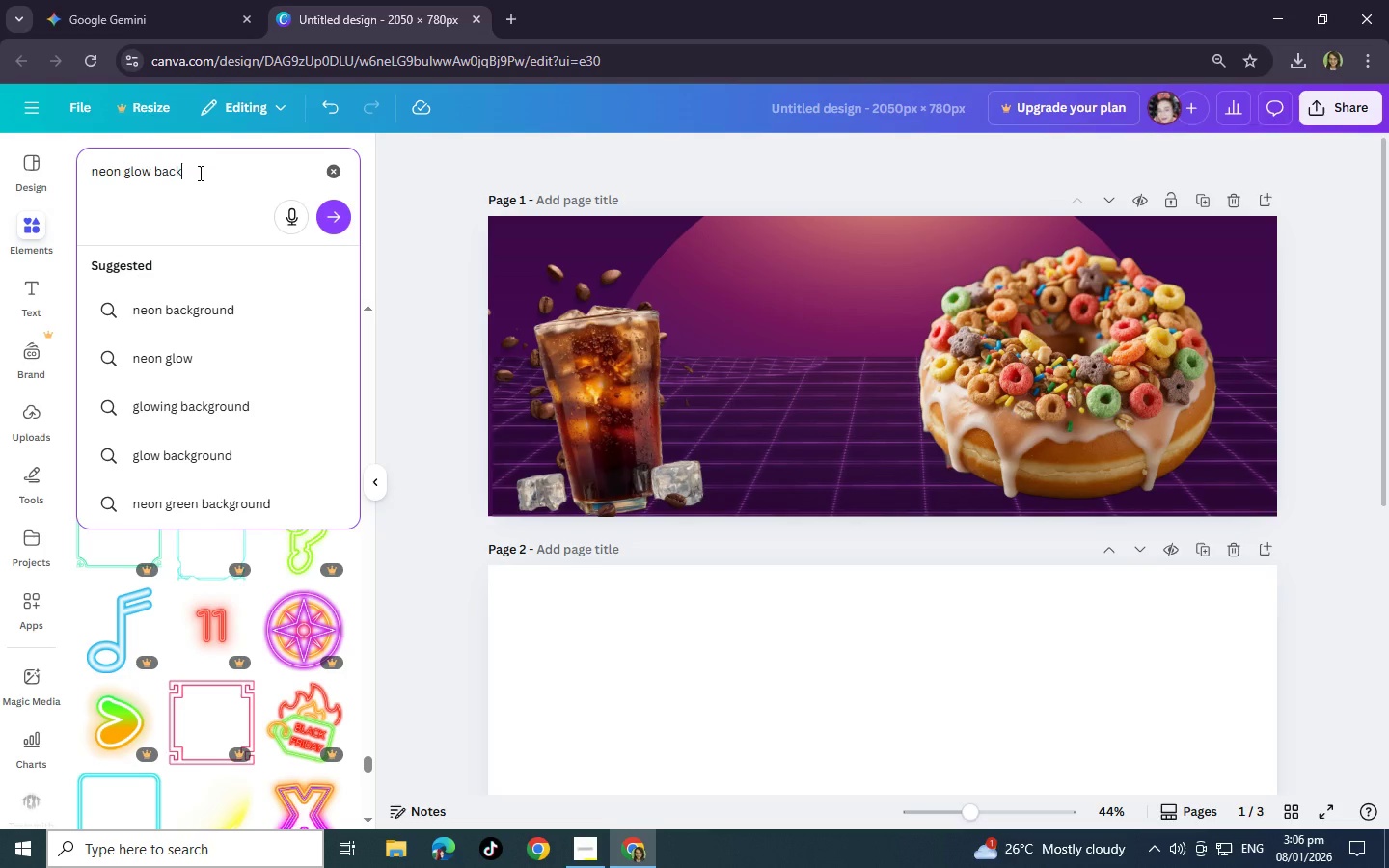 
key(Backspace)
 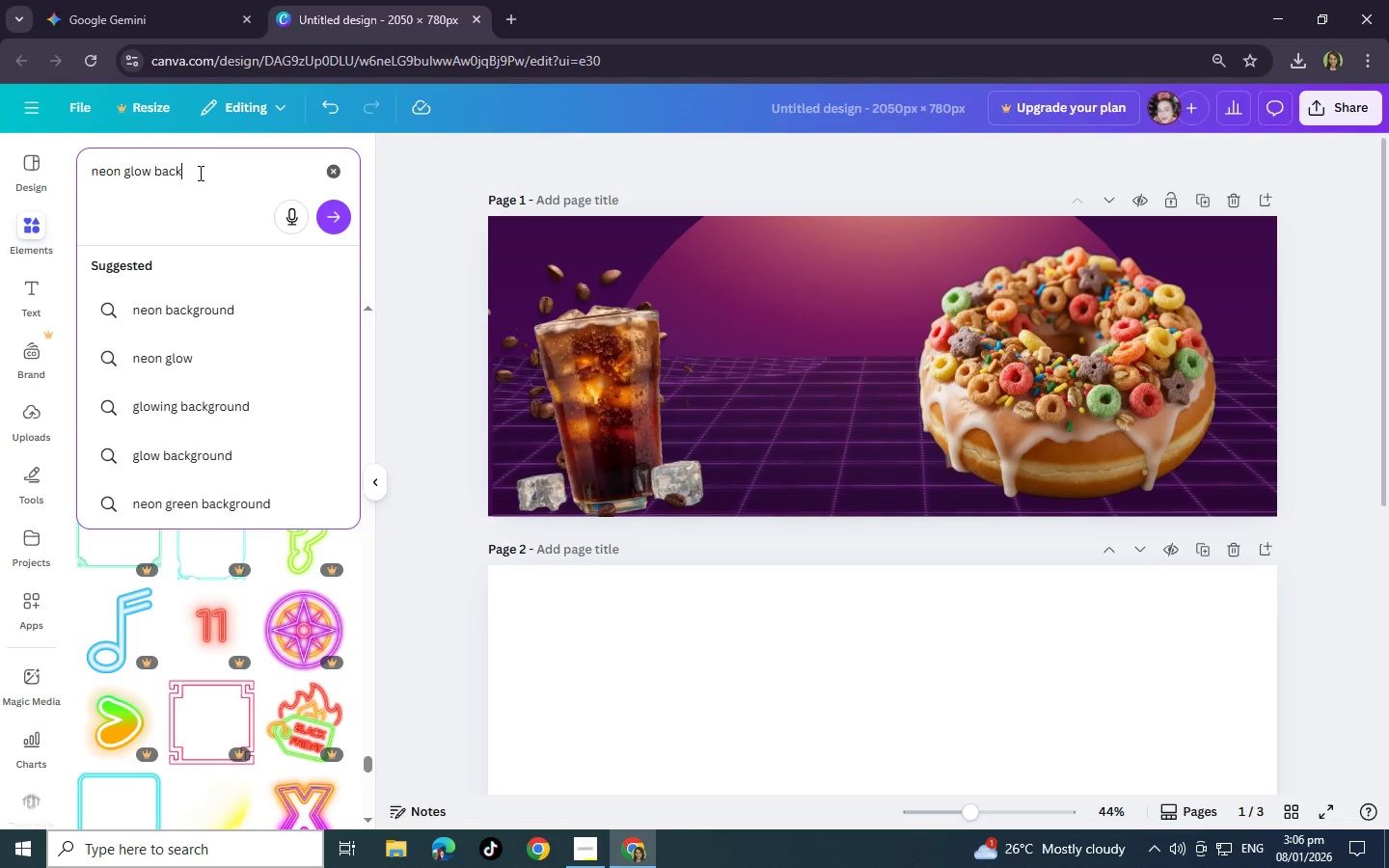 
key(Backspace)
 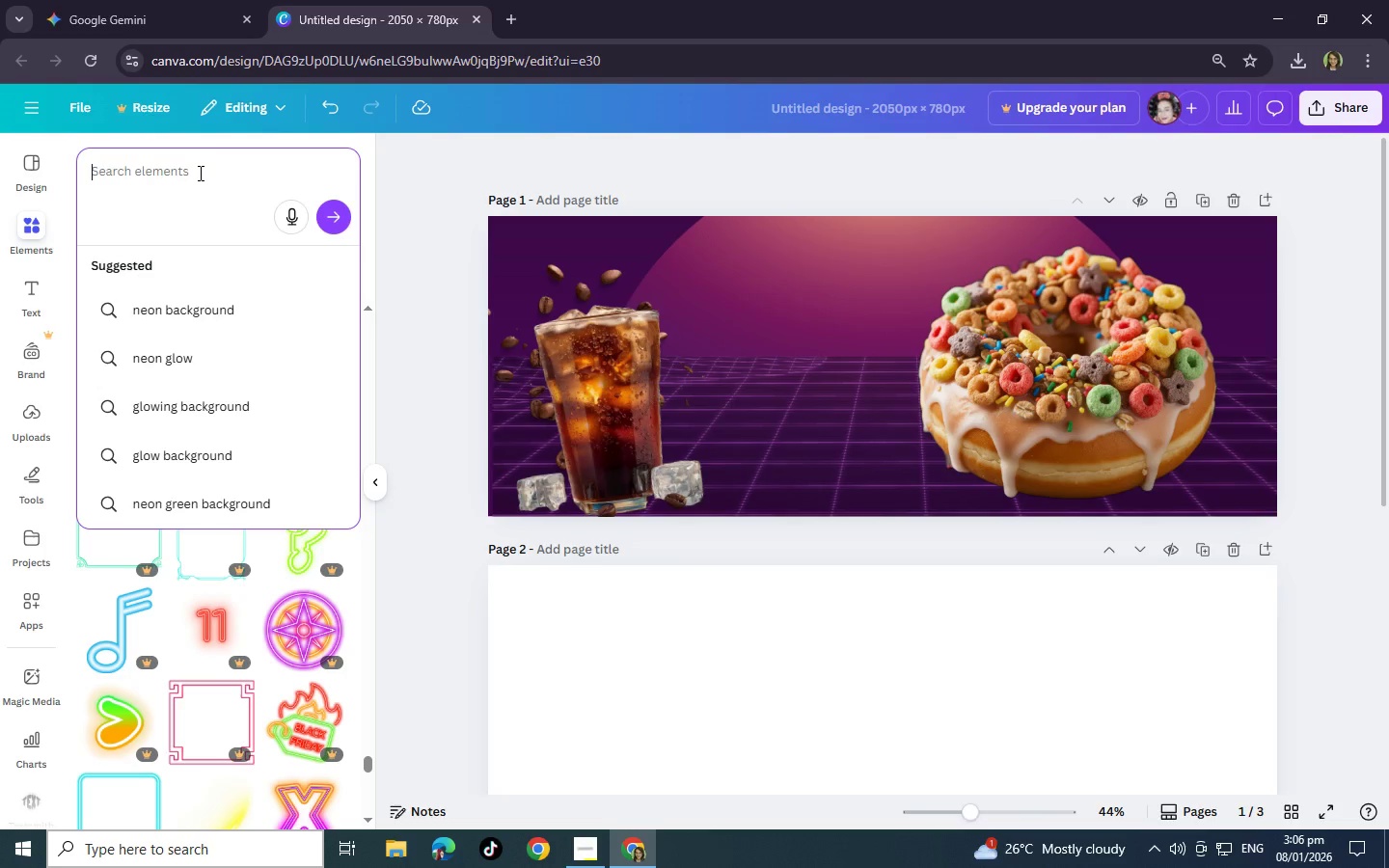 
key(Backspace)
 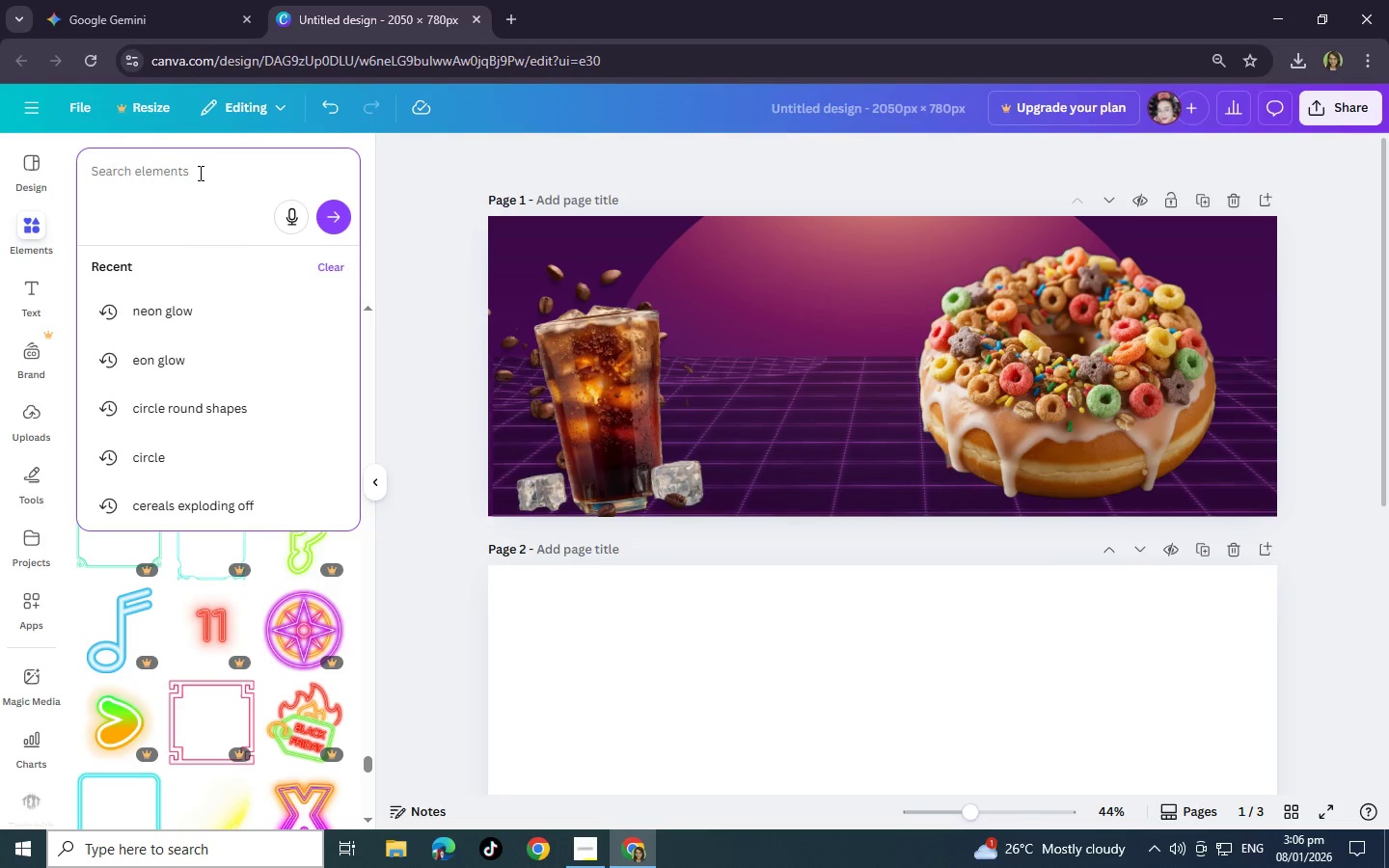 
key(Backspace)
 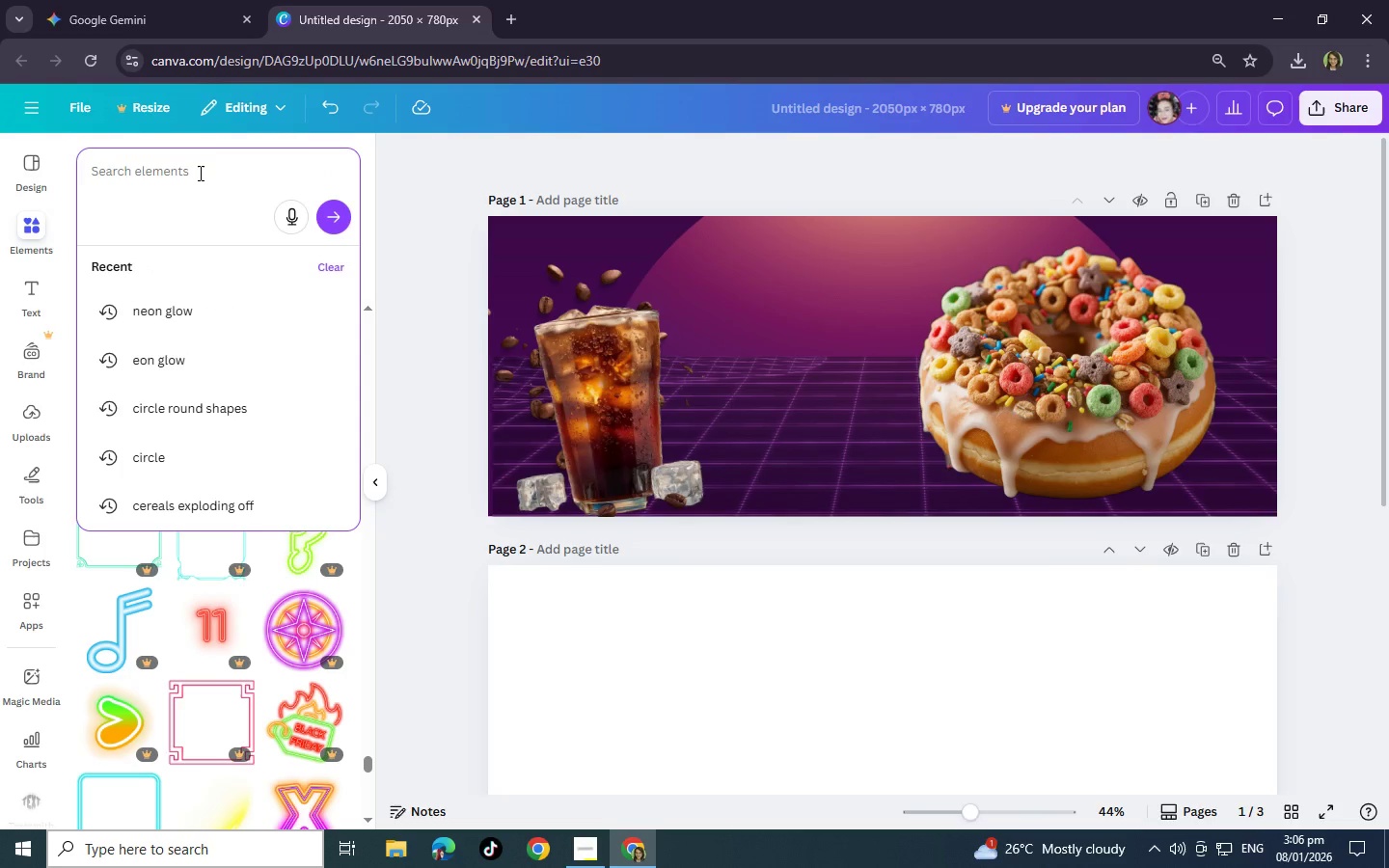 
key(Backspace)
 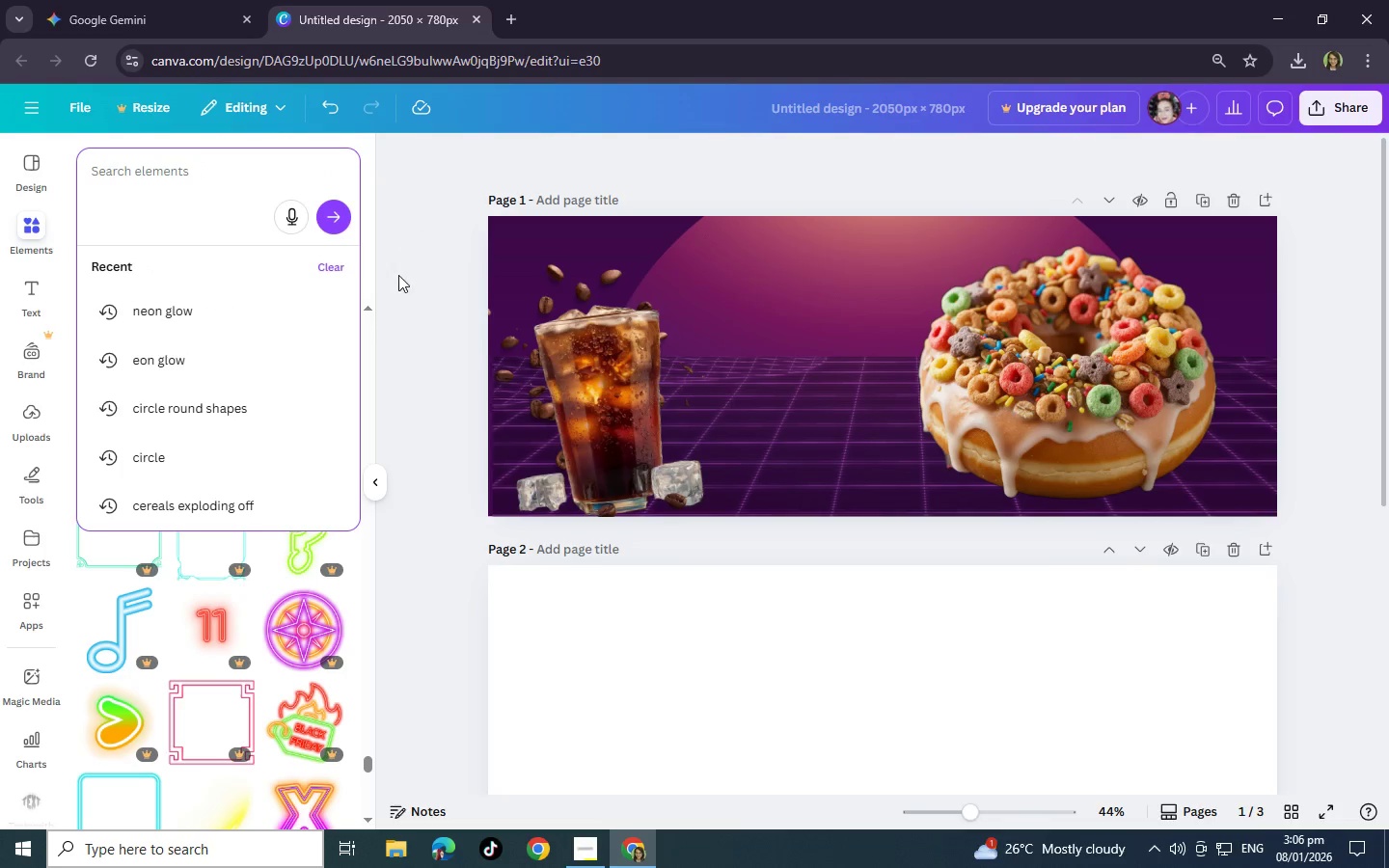 
left_click([405, 312])
 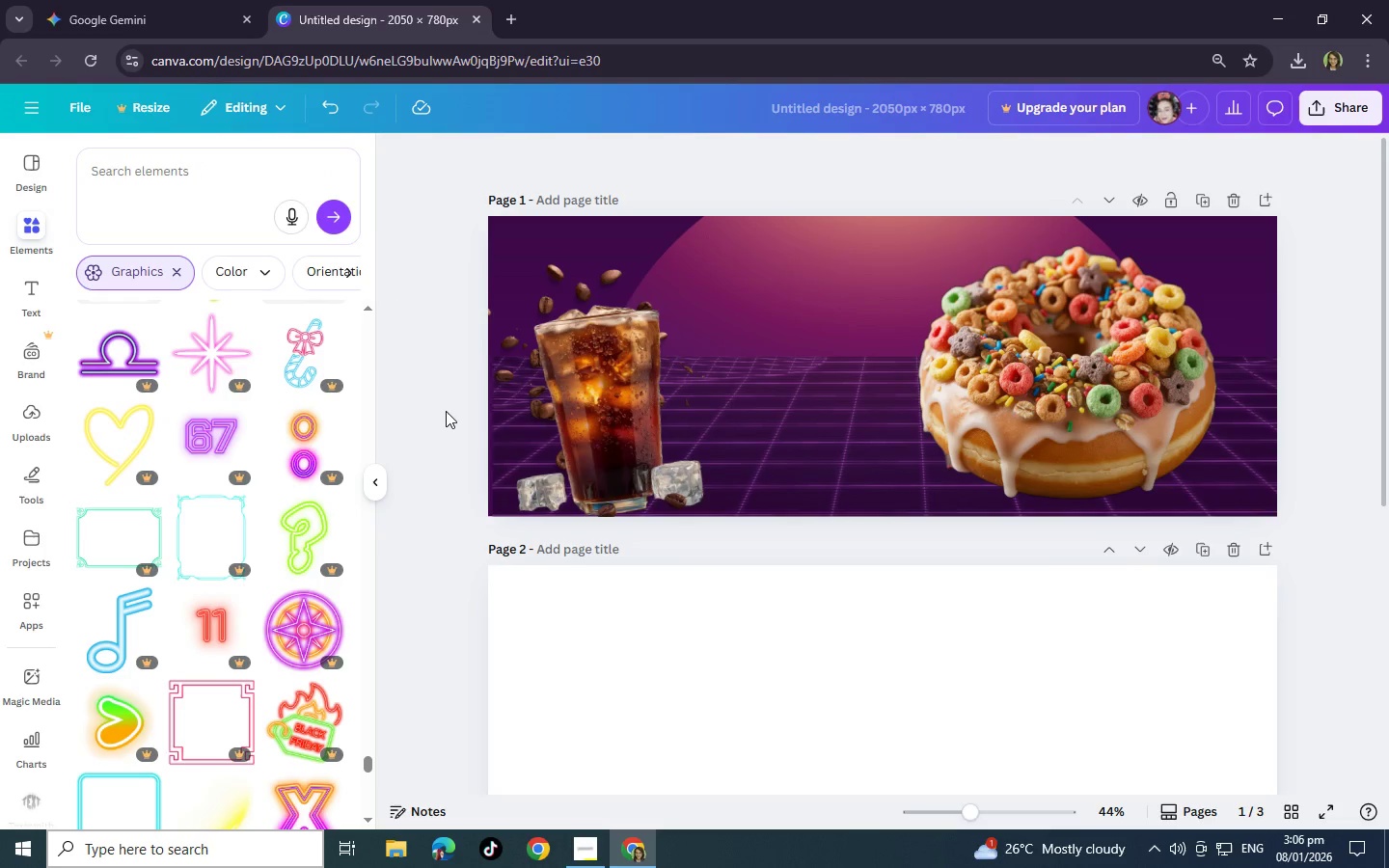 
scroll: coordinate [446, 411], scroll_direction: down, amount: 3.0
 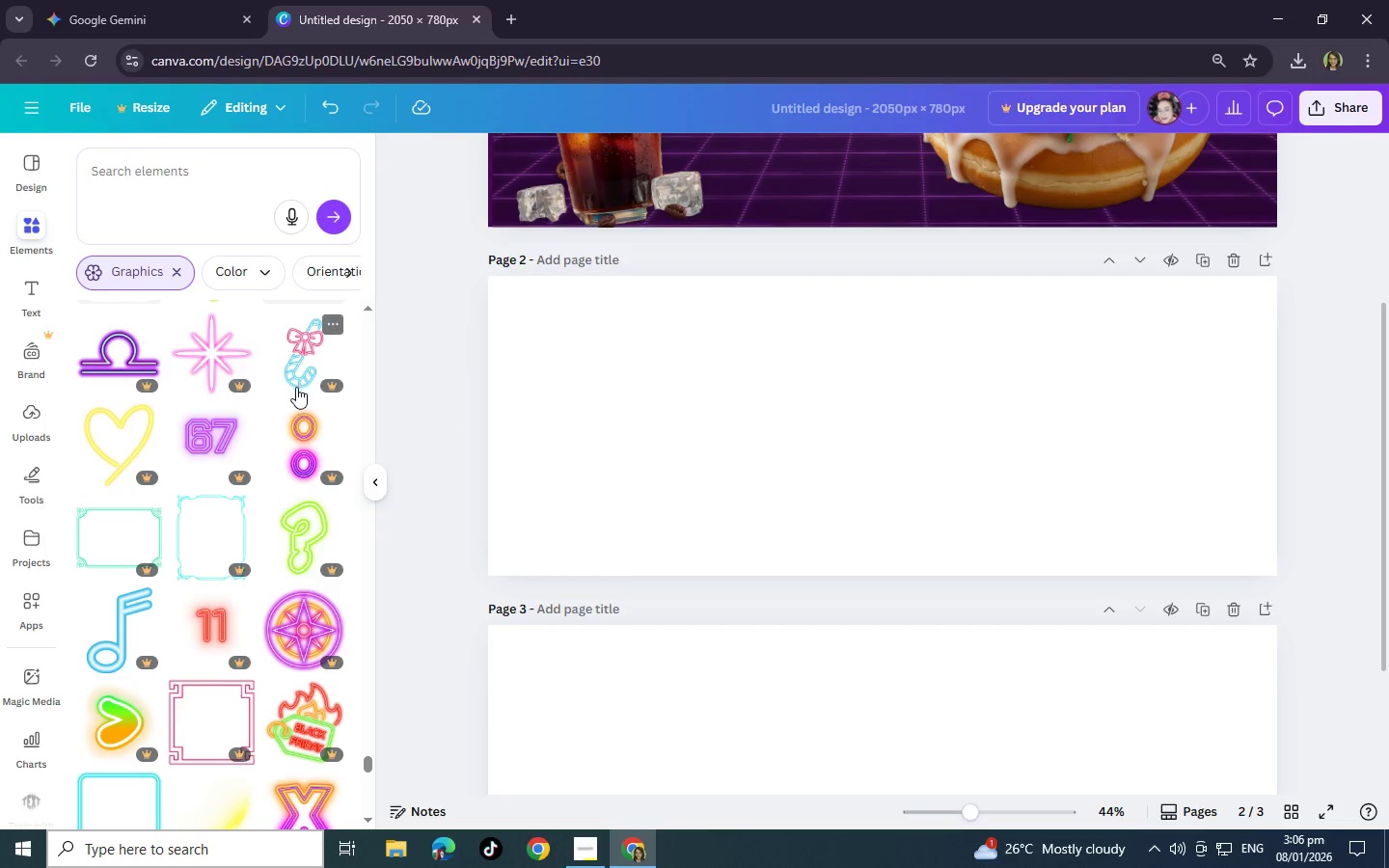 
scroll: coordinate [782, 411], scroll_direction: up, amount: 2.0
 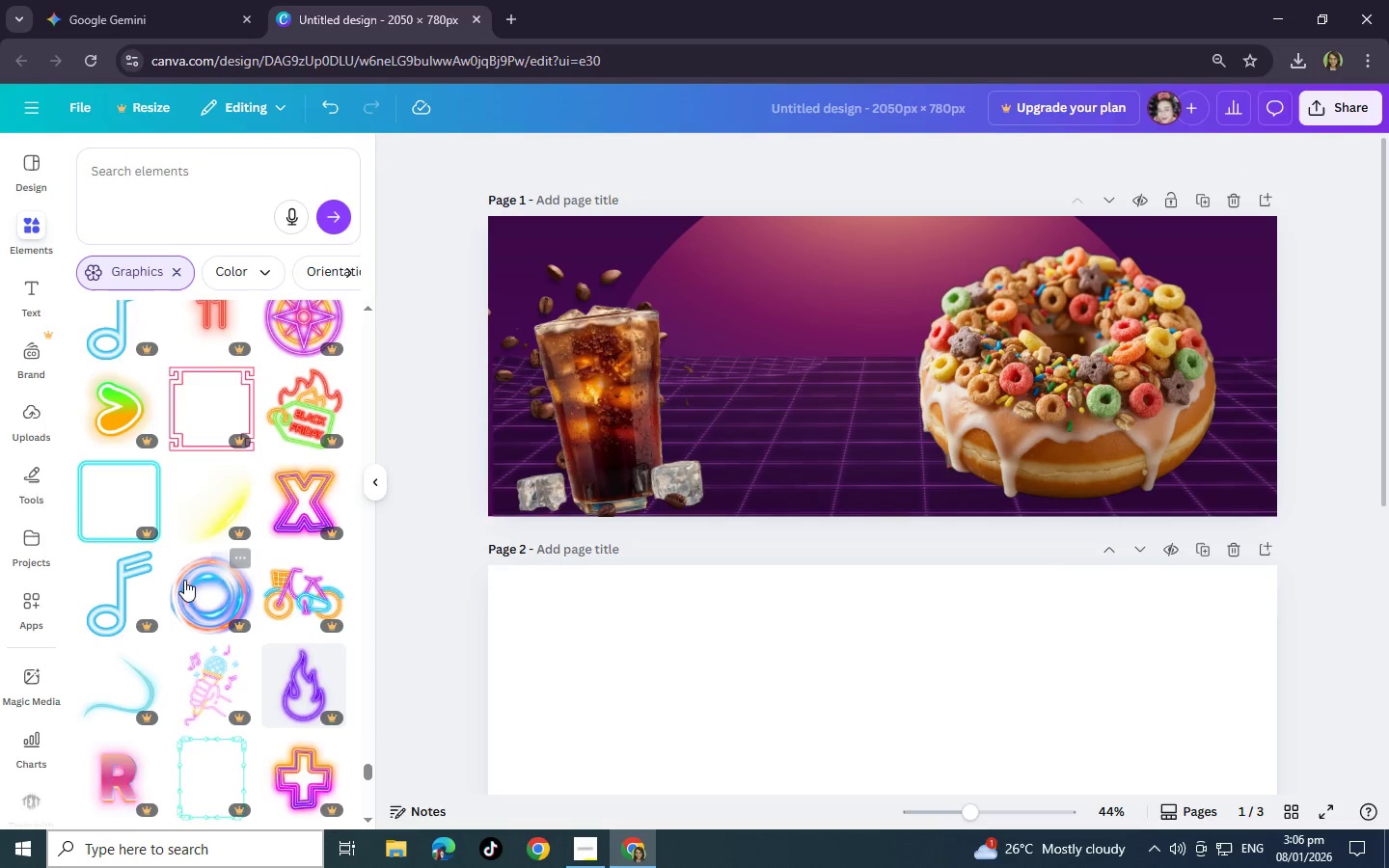 
scroll: coordinate [184, 580], scroll_direction: down, amount: 11.0
 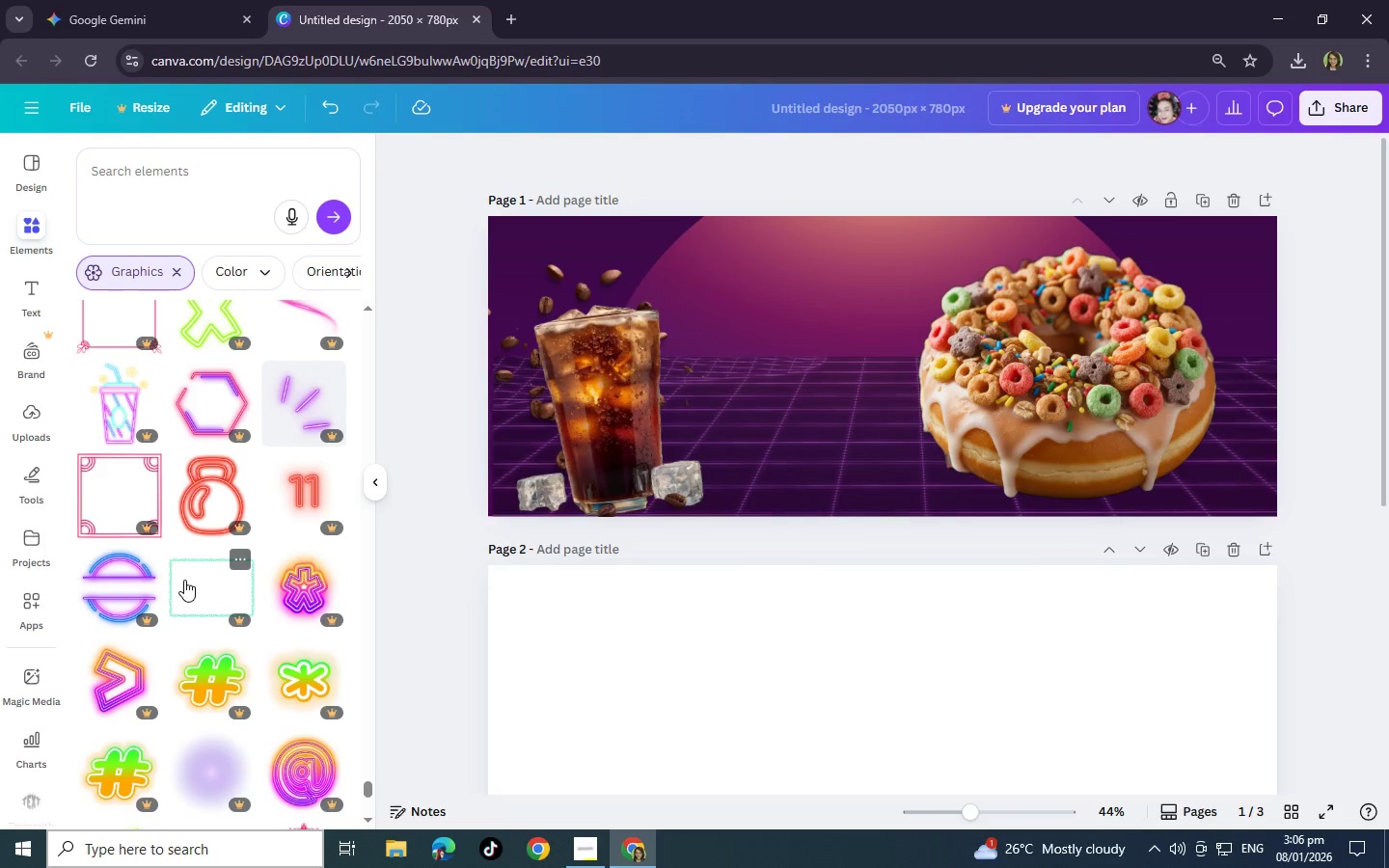 
scroll: coordinate [184, 580], scroll_direction: up, amount: 3.0
 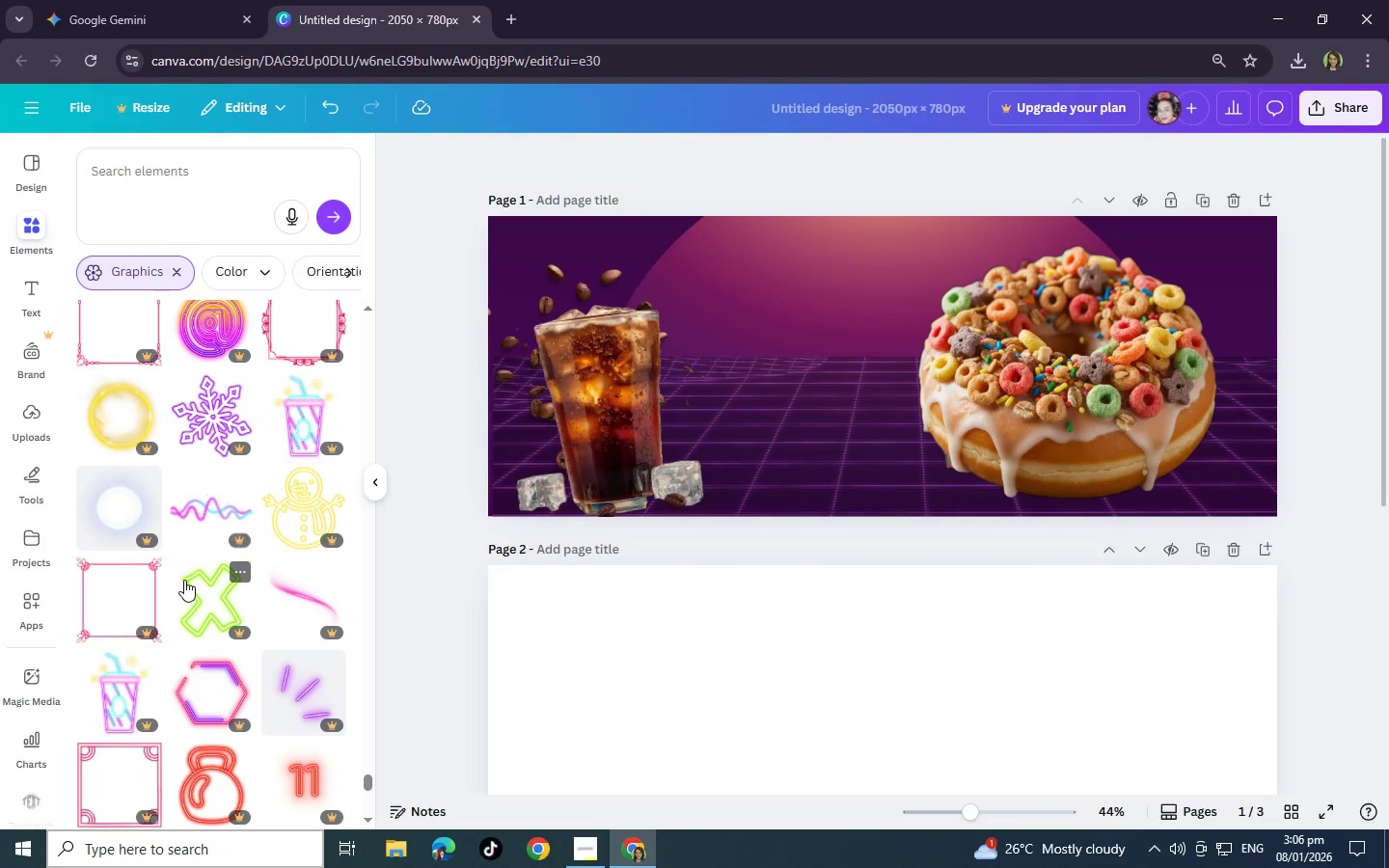 
scroll: coordinate [184, 580], scroll_direction: down, amount: 11.0
 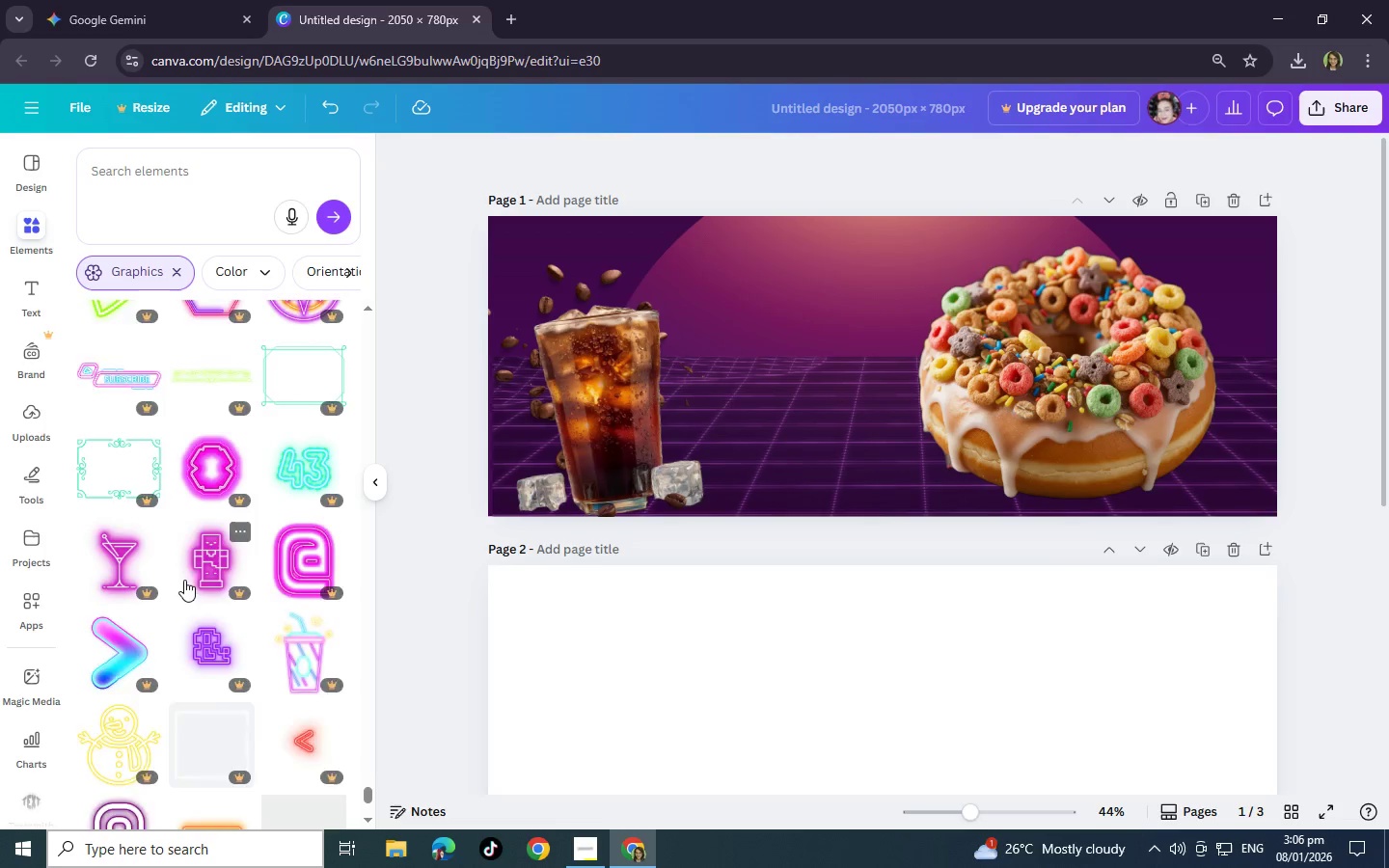 
scroll: coordinate [184, 580], scroll_direction: up, amount: 2.0
 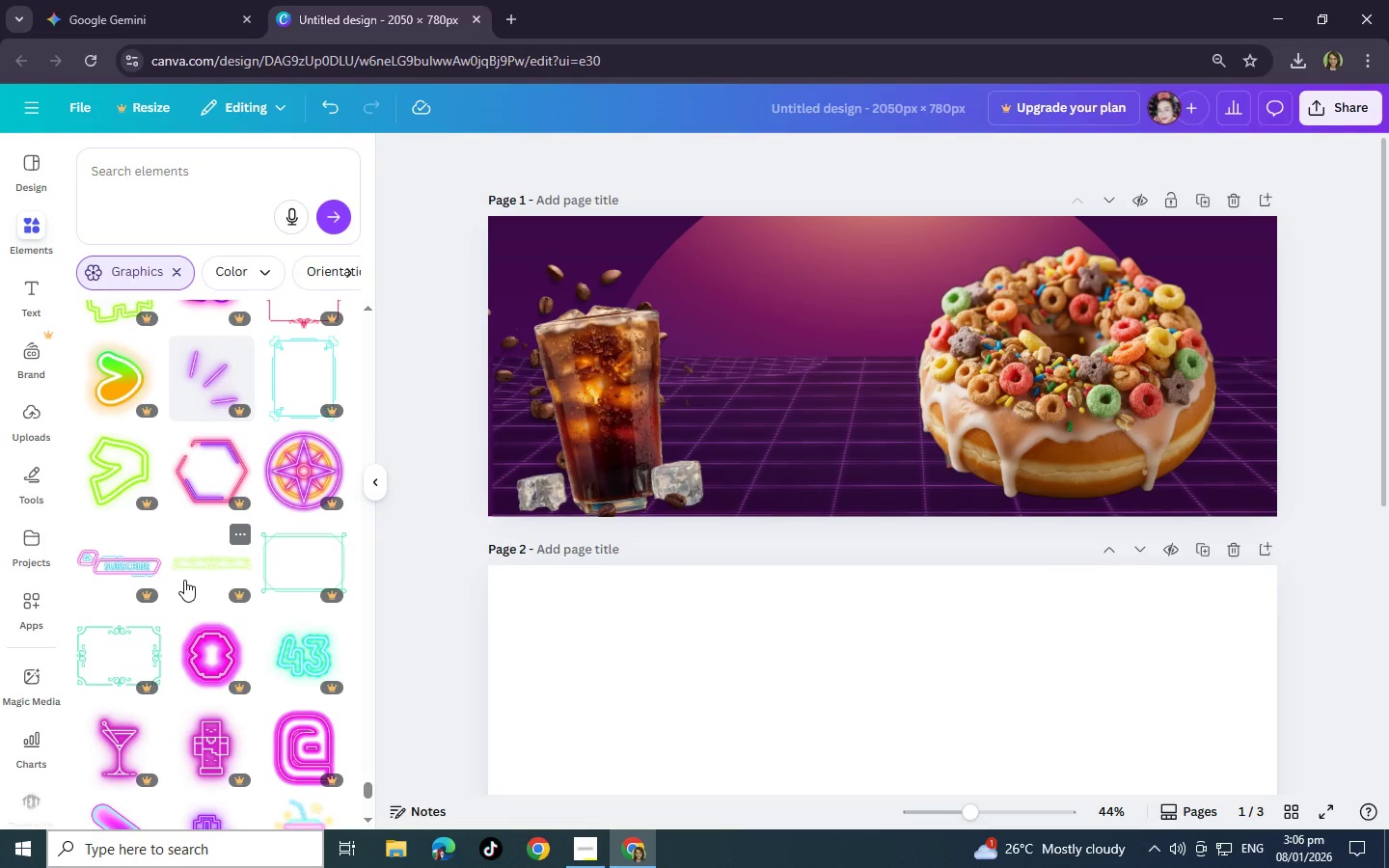 
scroll: coordinate [184, 580], scroll_direction: down, amount: 17.0
 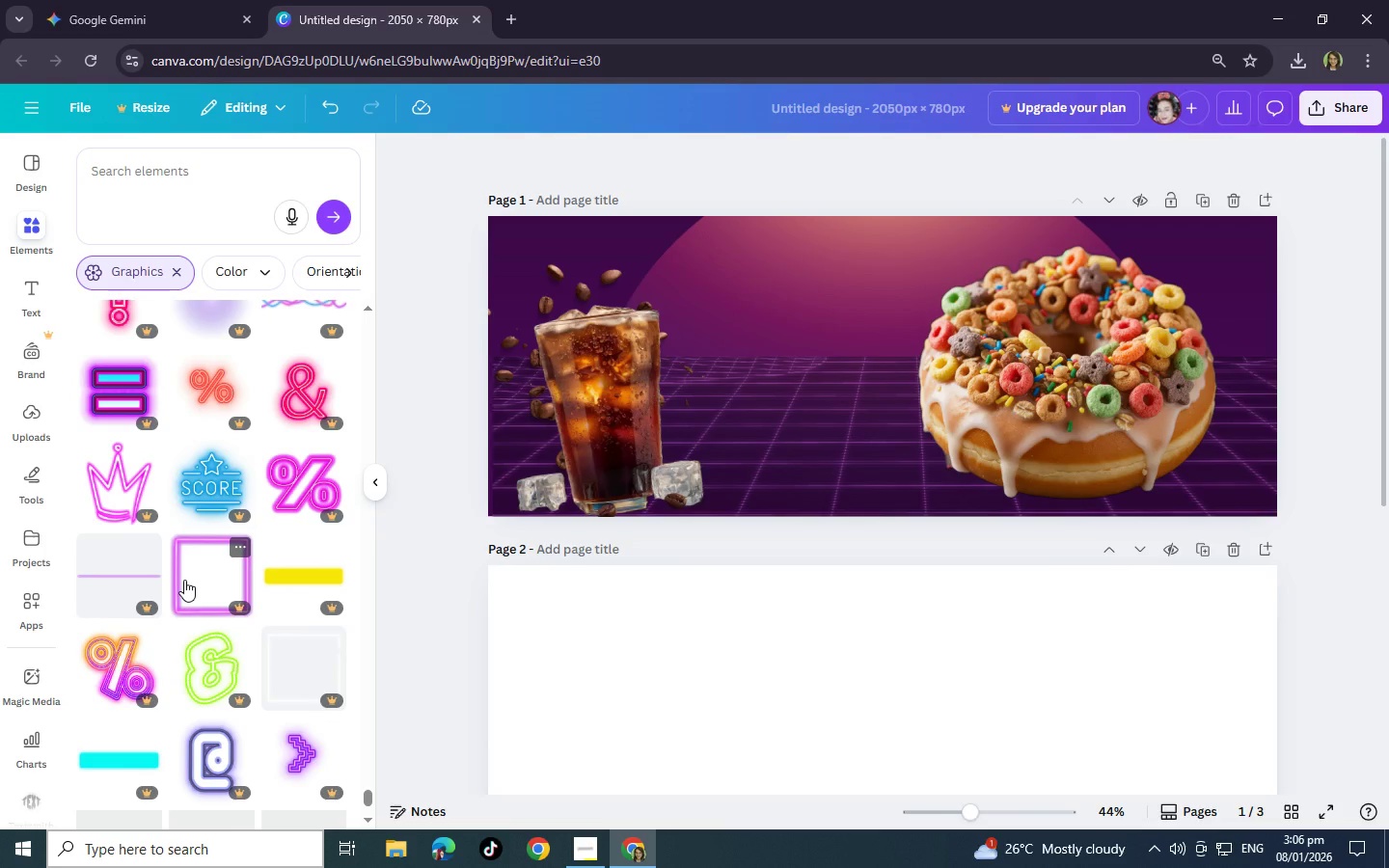 
scroll: coordinate [184, 580], scroll_direction: down, amount: 13.0
 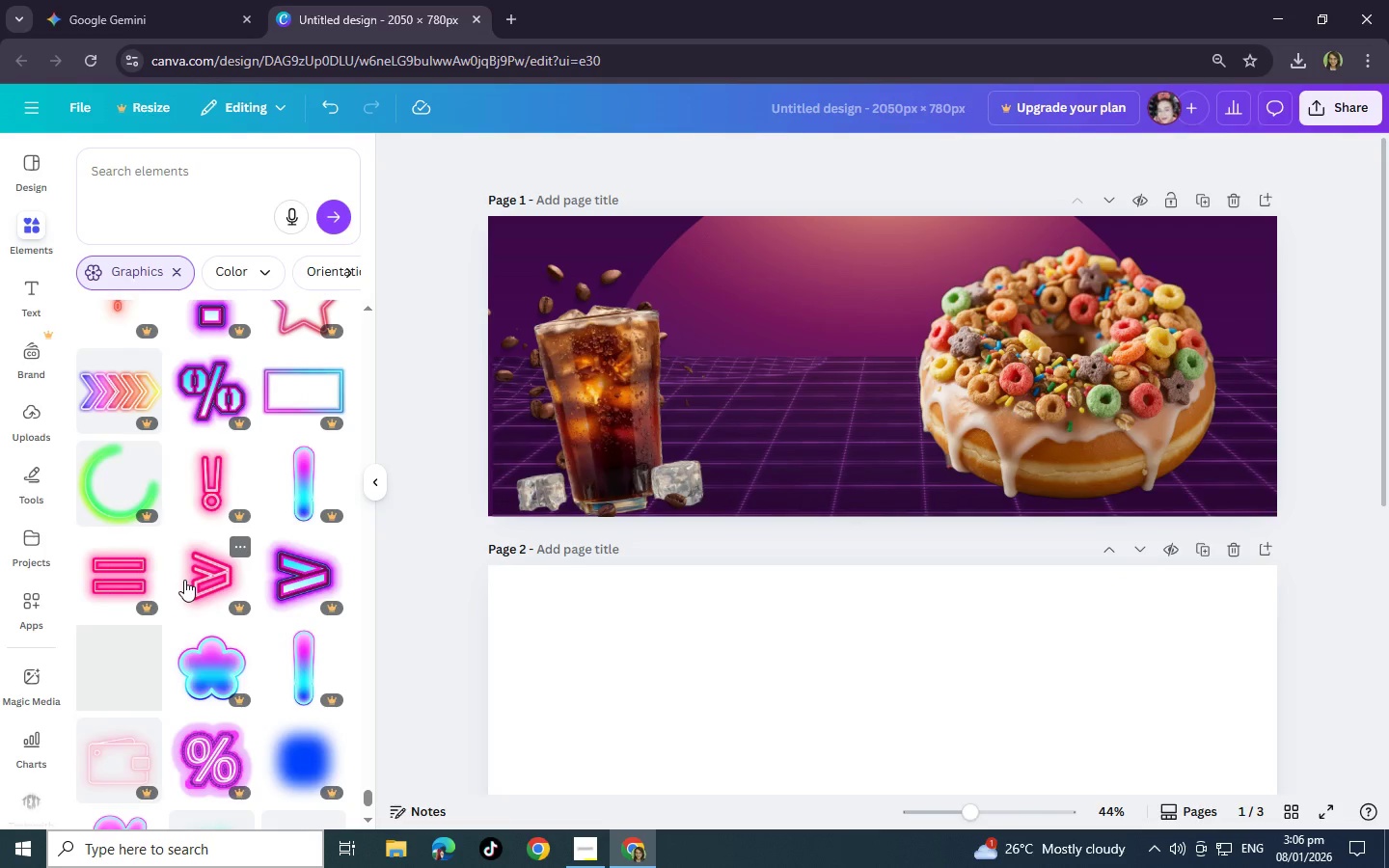 
scroll: coordinate [184, 580], scroll_direction: down, amount: 13.0
 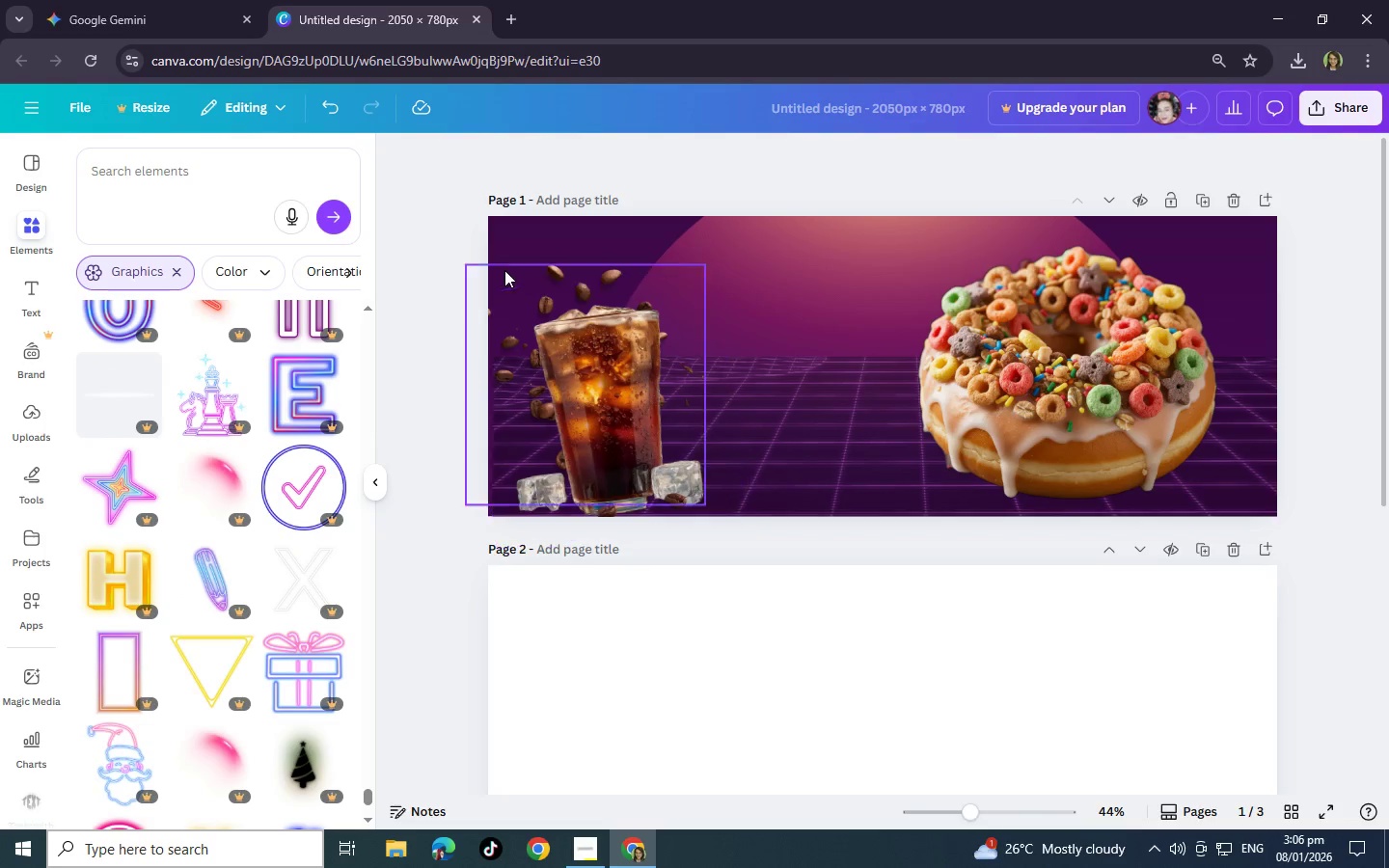 
left_click([544, 239])
 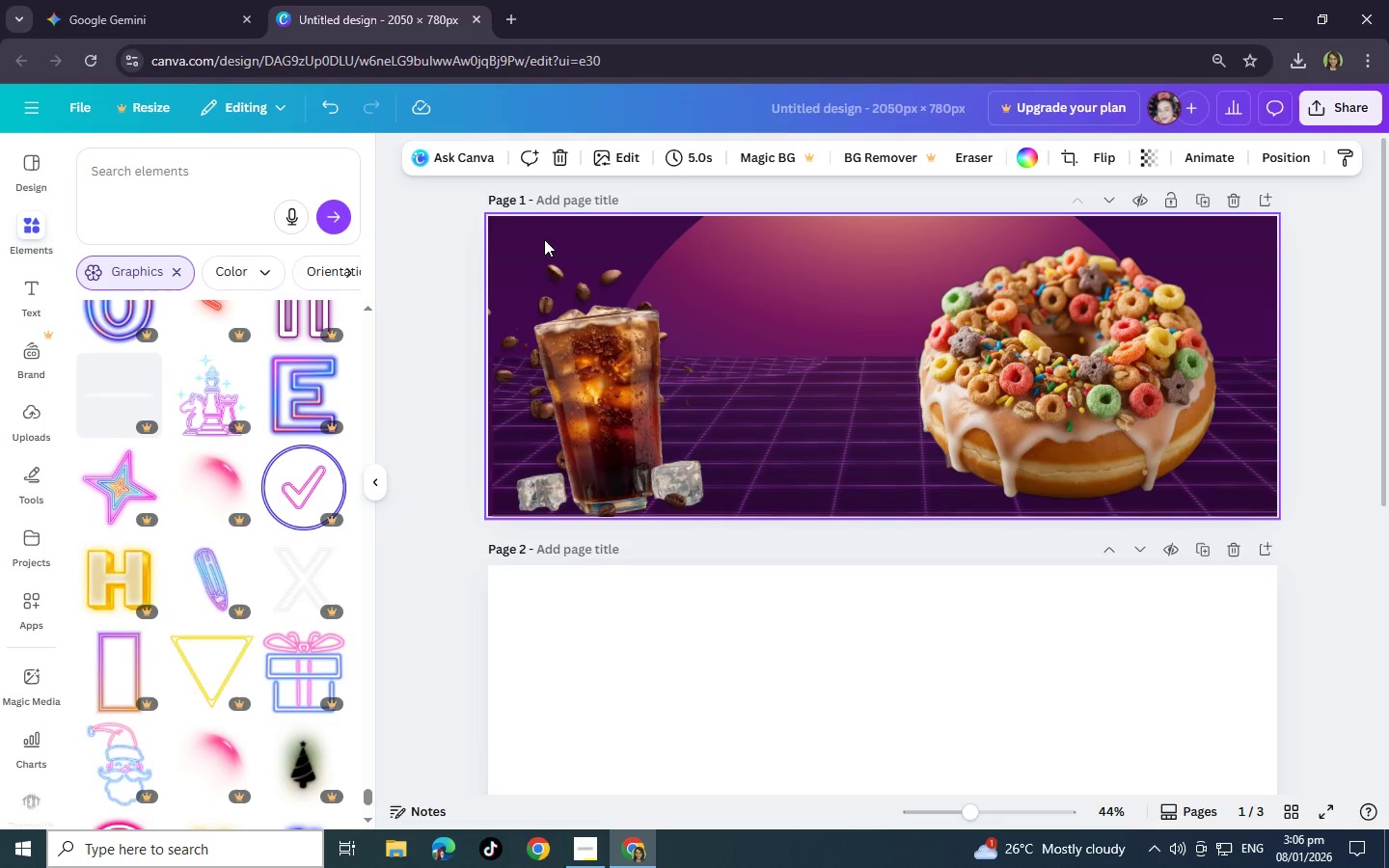 
right_click([544, 239])
 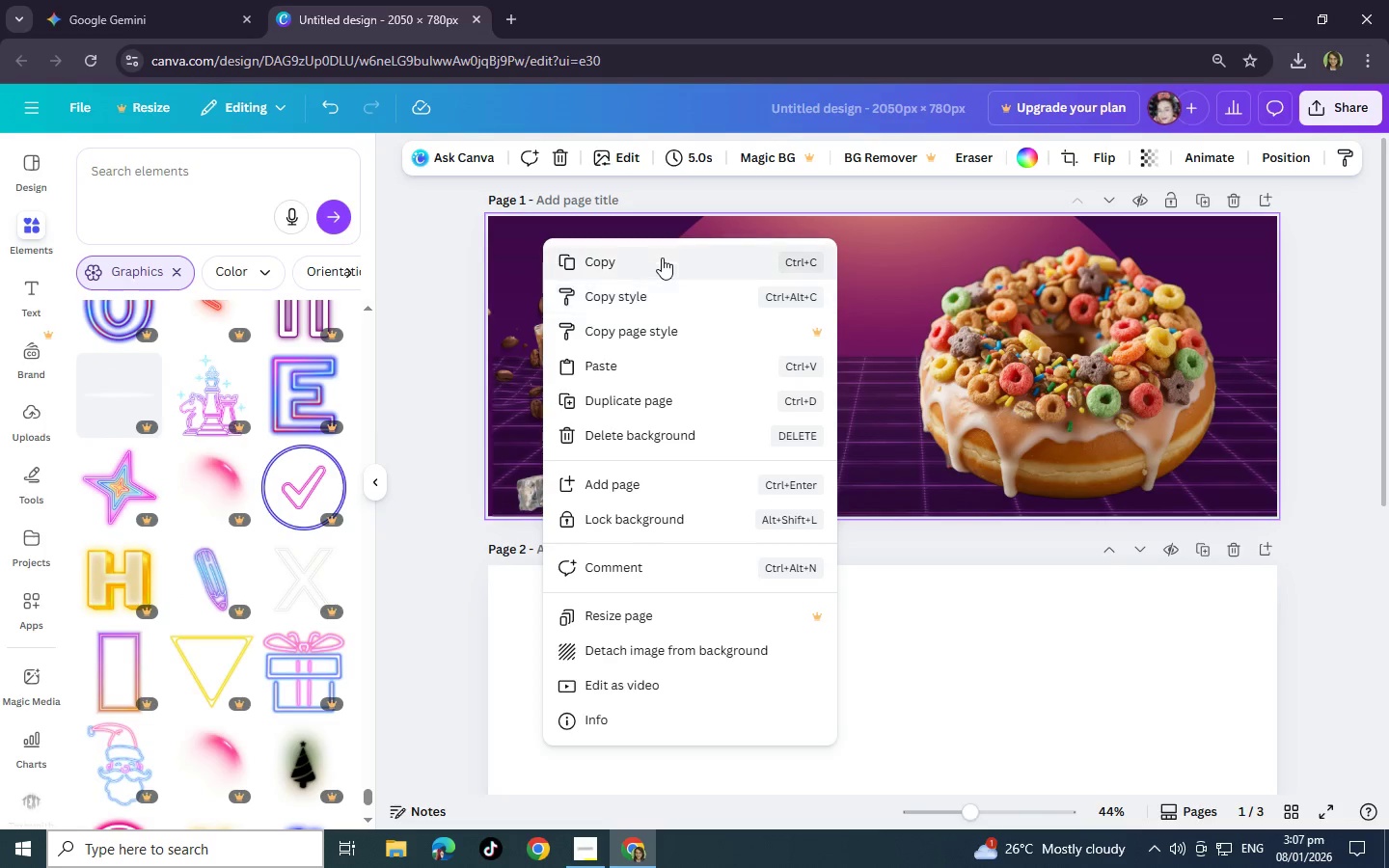 
left_click([662, 258])
 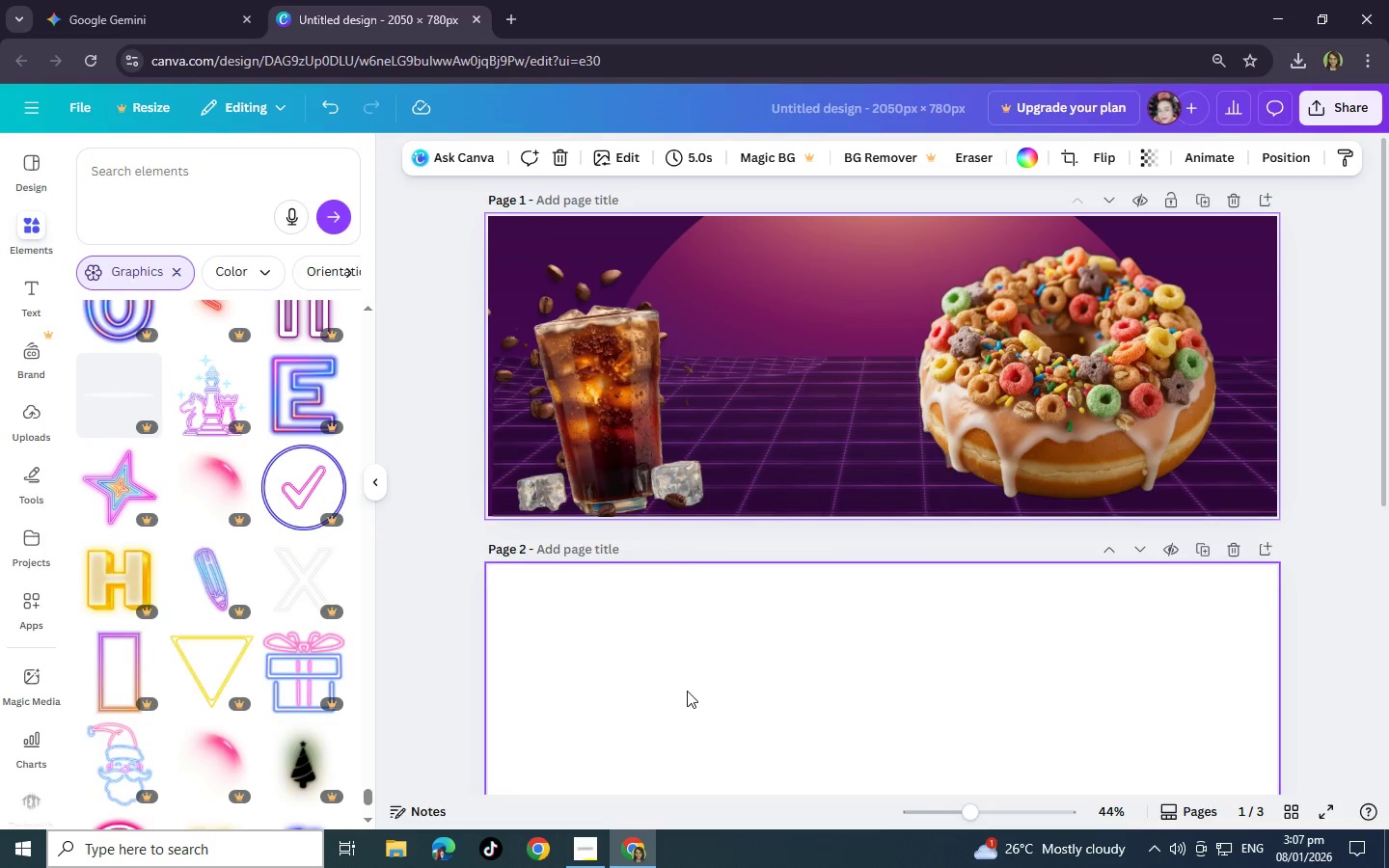 
left_click([687, 691])
 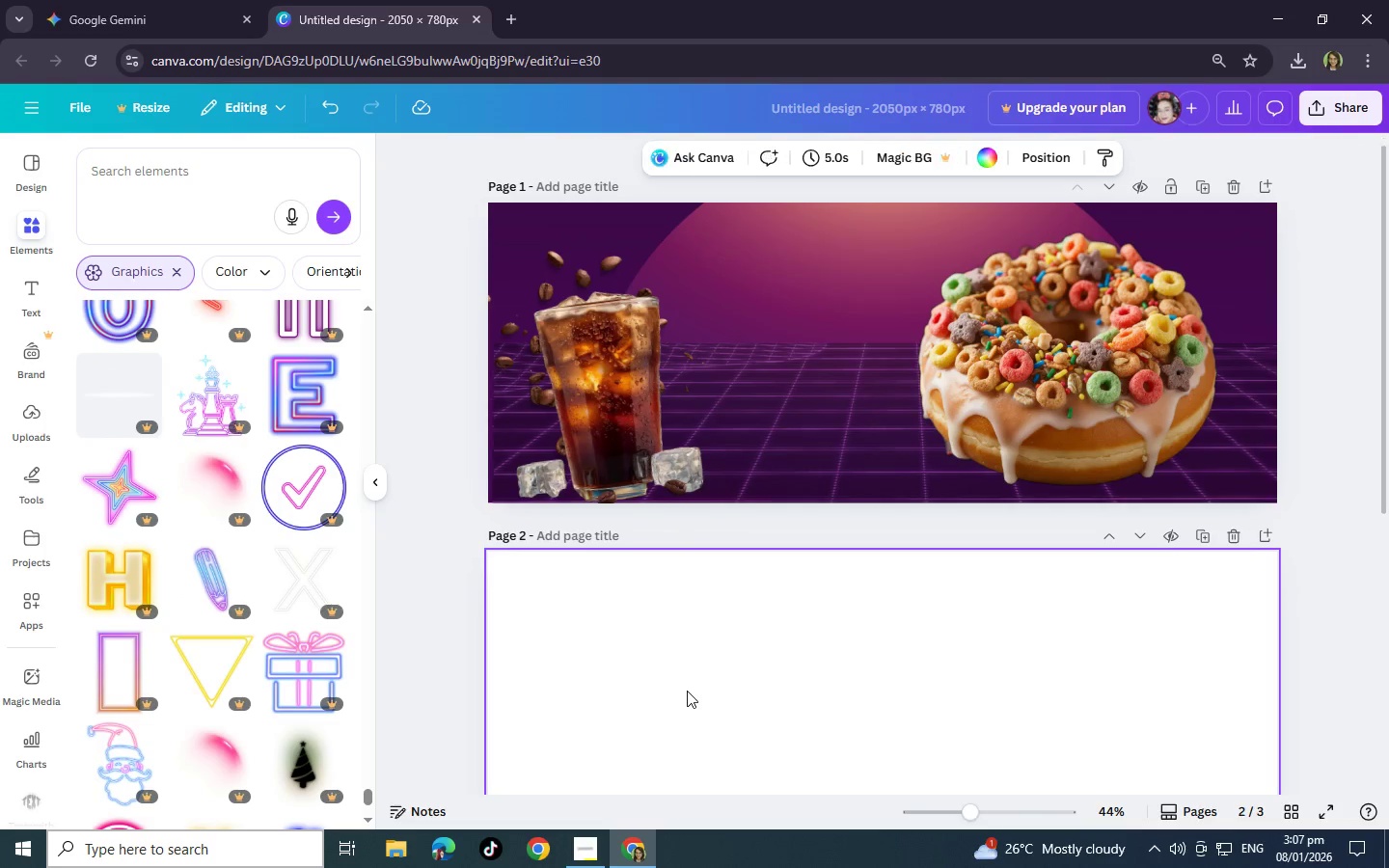 
scroll: coordinate [687, 691], scroll_direction: down, amount: 3.0
 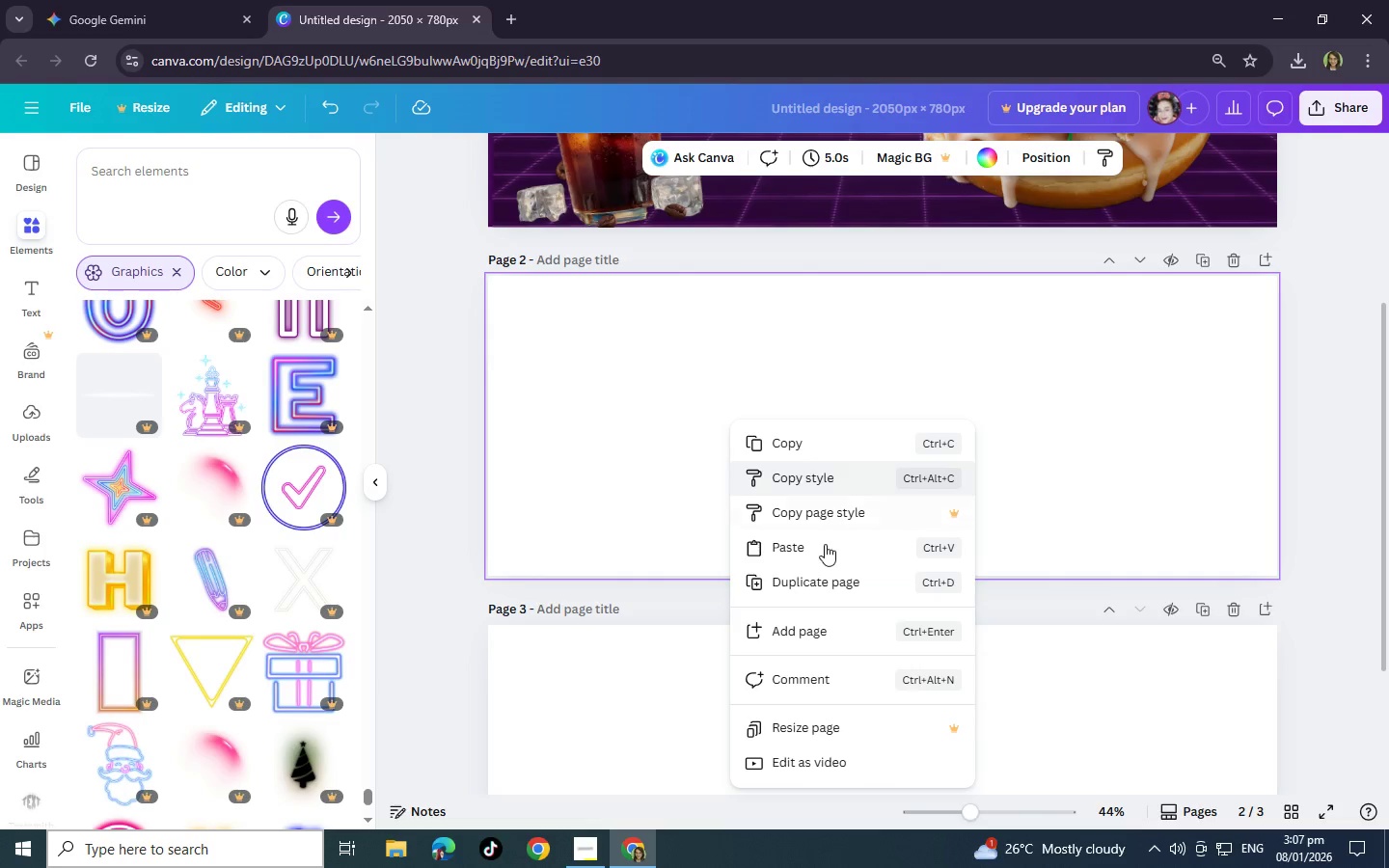 
left_click([825, 548])
 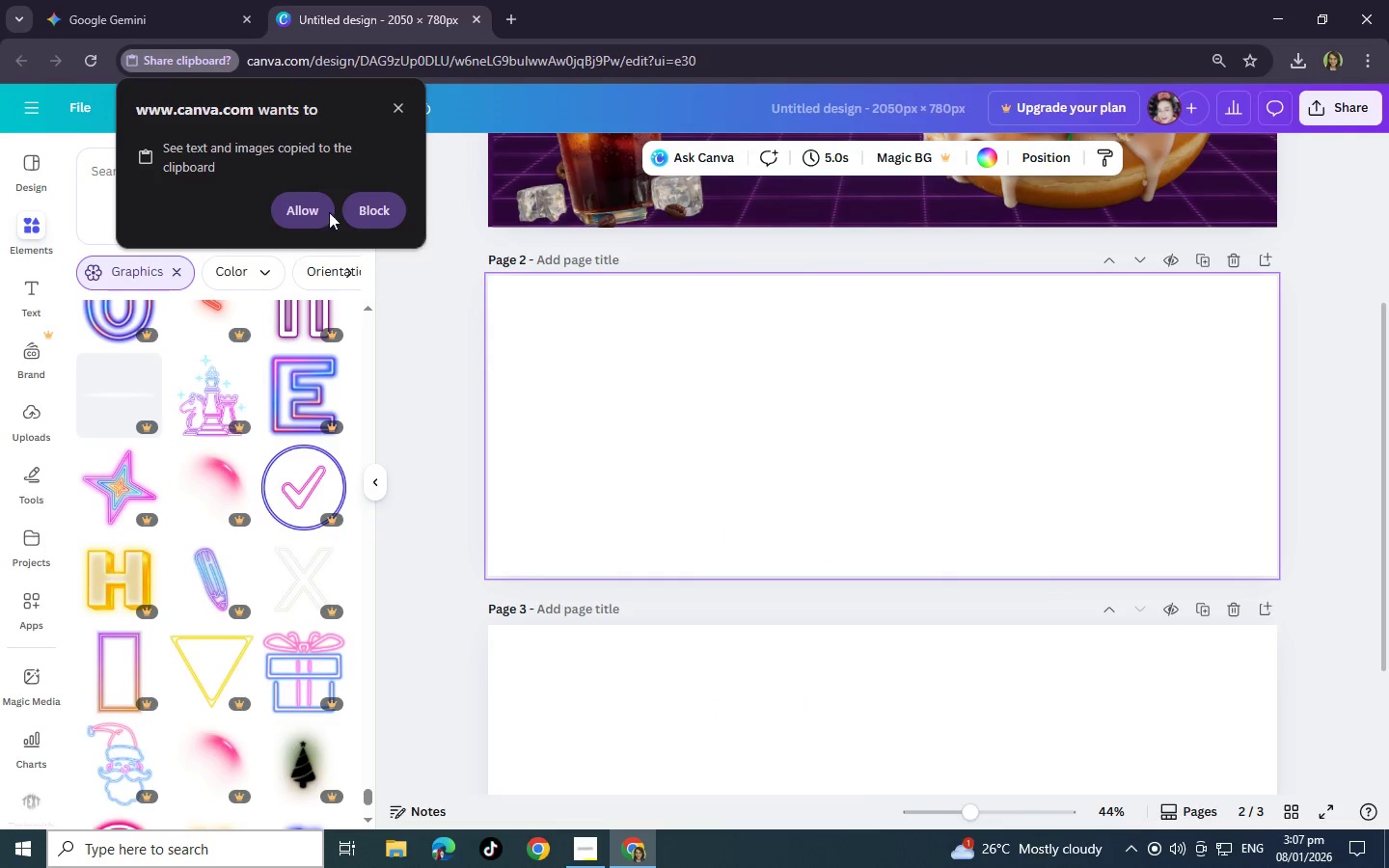 
left_click([298, 209])
 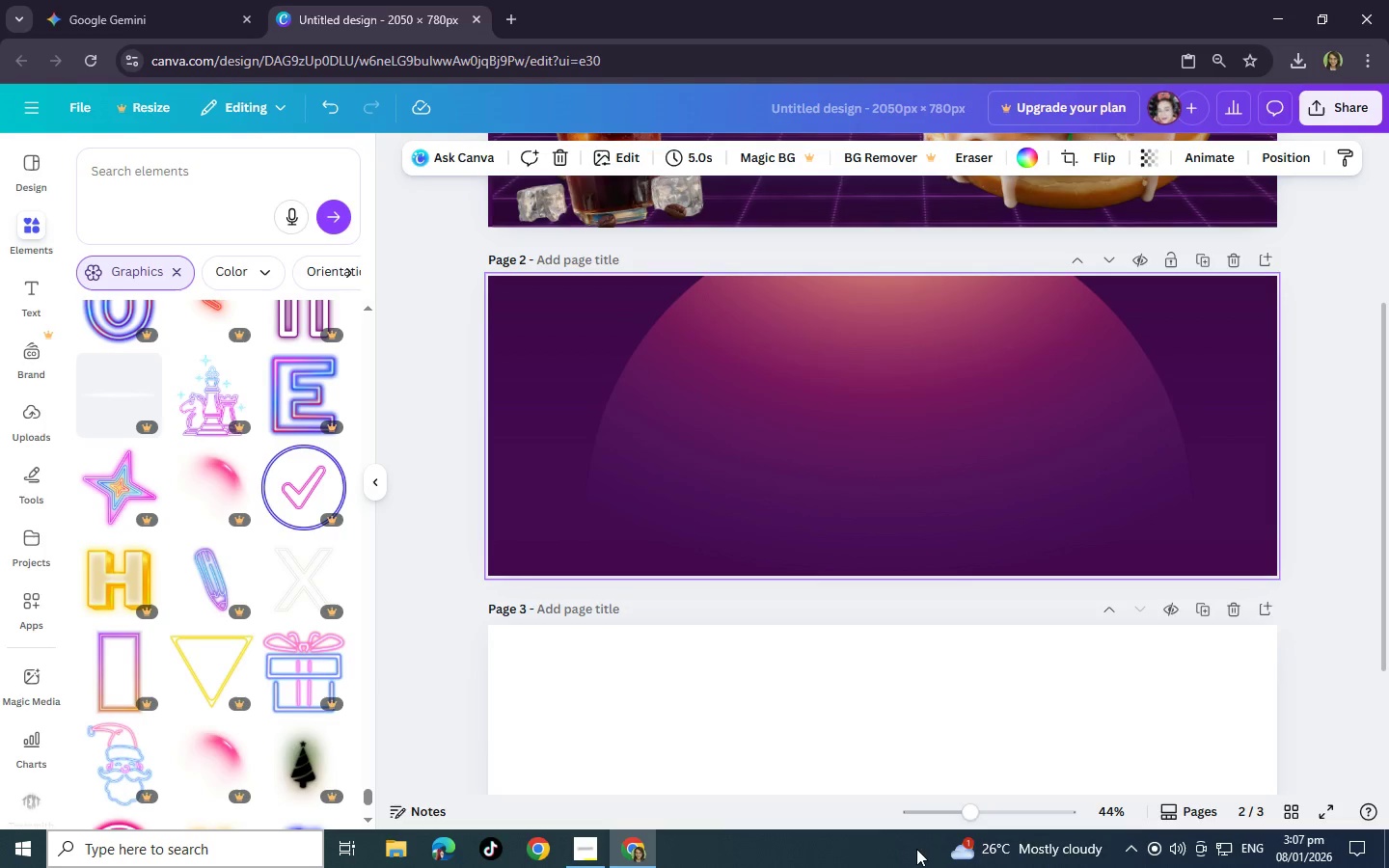 
left_click([869, 771])
 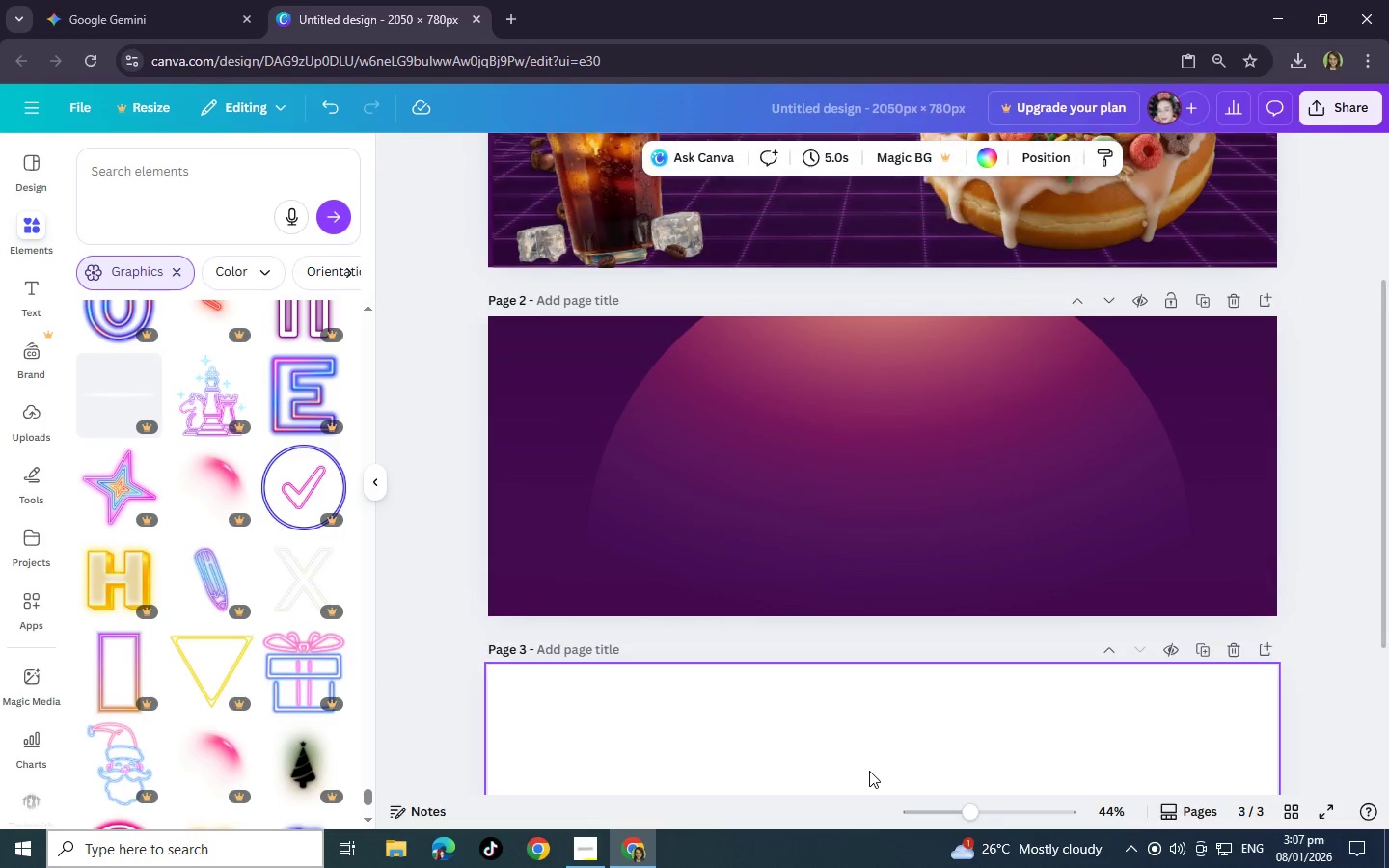 
scroll: coordinate [869, 771], scroll_direction: up, amount: 2.0
 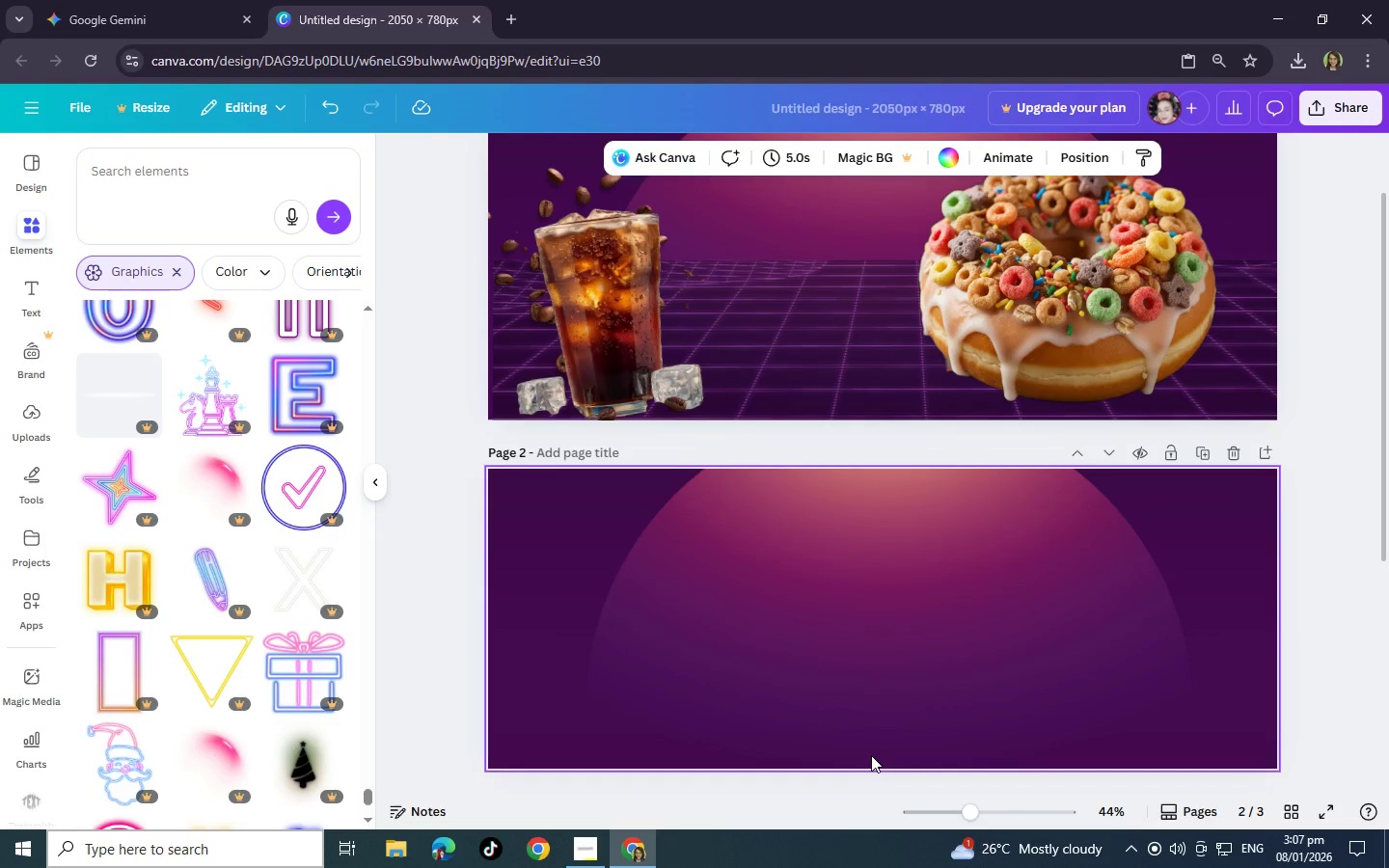 
left_click([925, 649])
 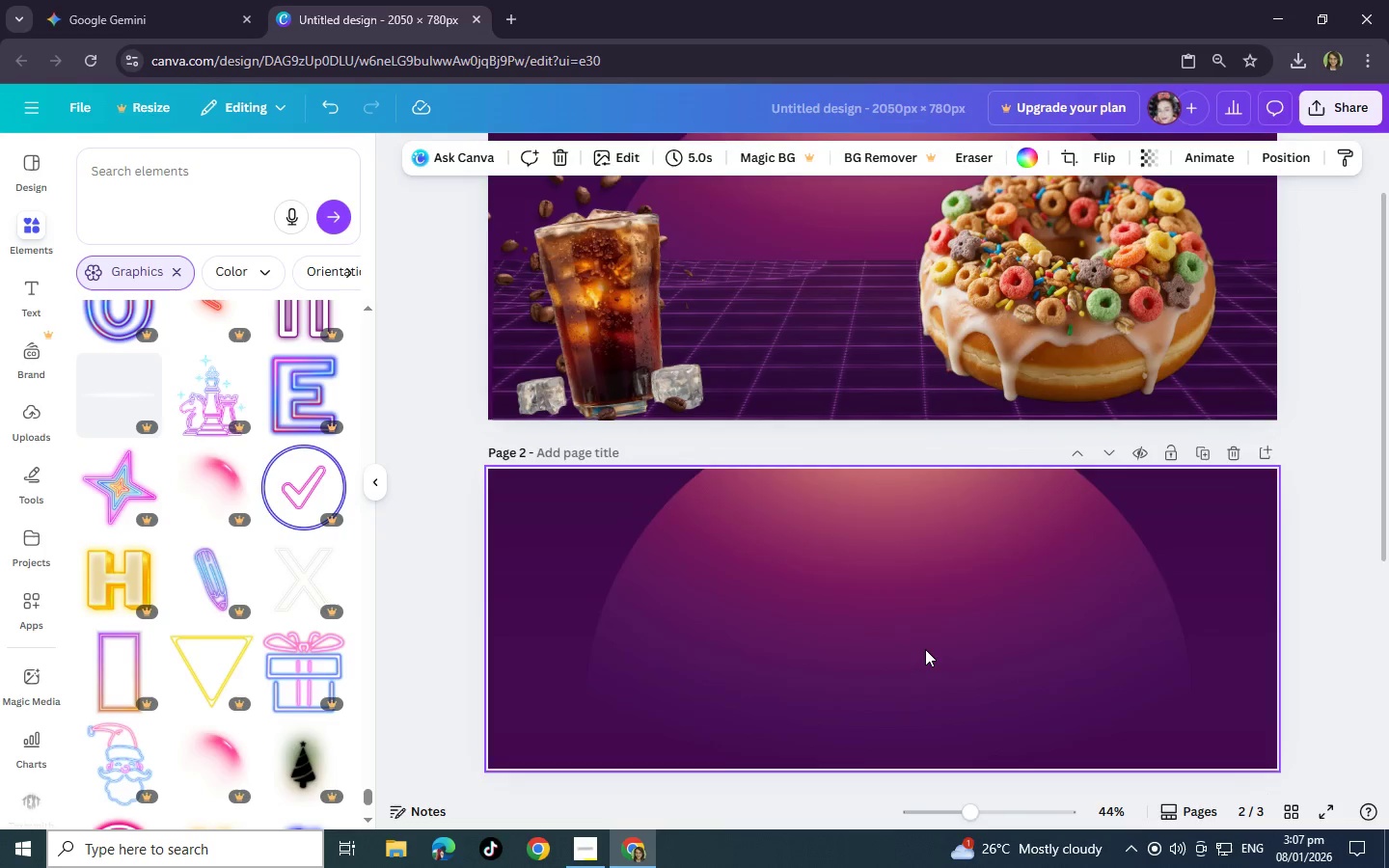 
scroll: coordinate [925, 649], scroll_direction: up, amount: 2.0
 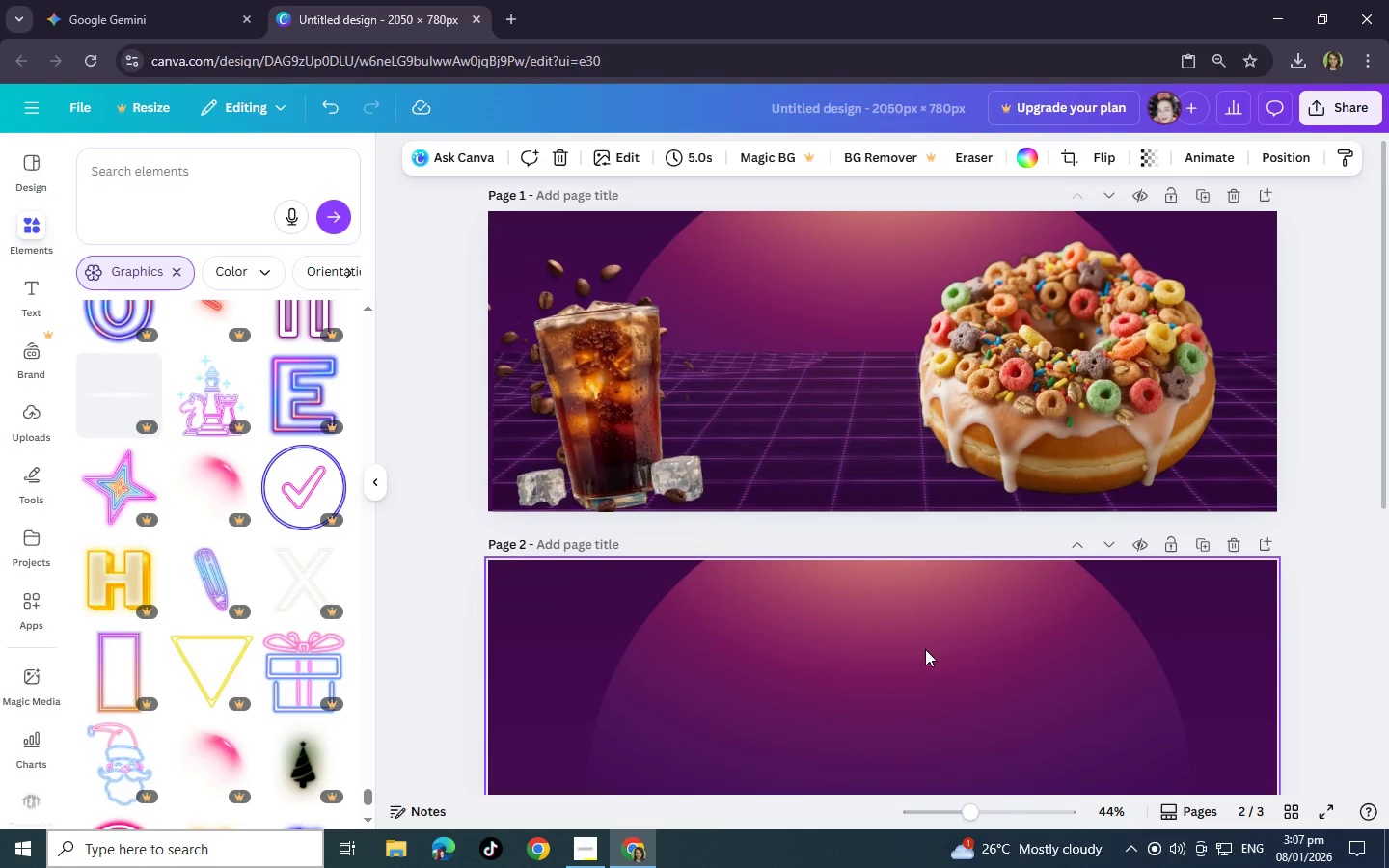 
scroll: coordinate [925, 649], scroll_direction: down, amount: 3.0
 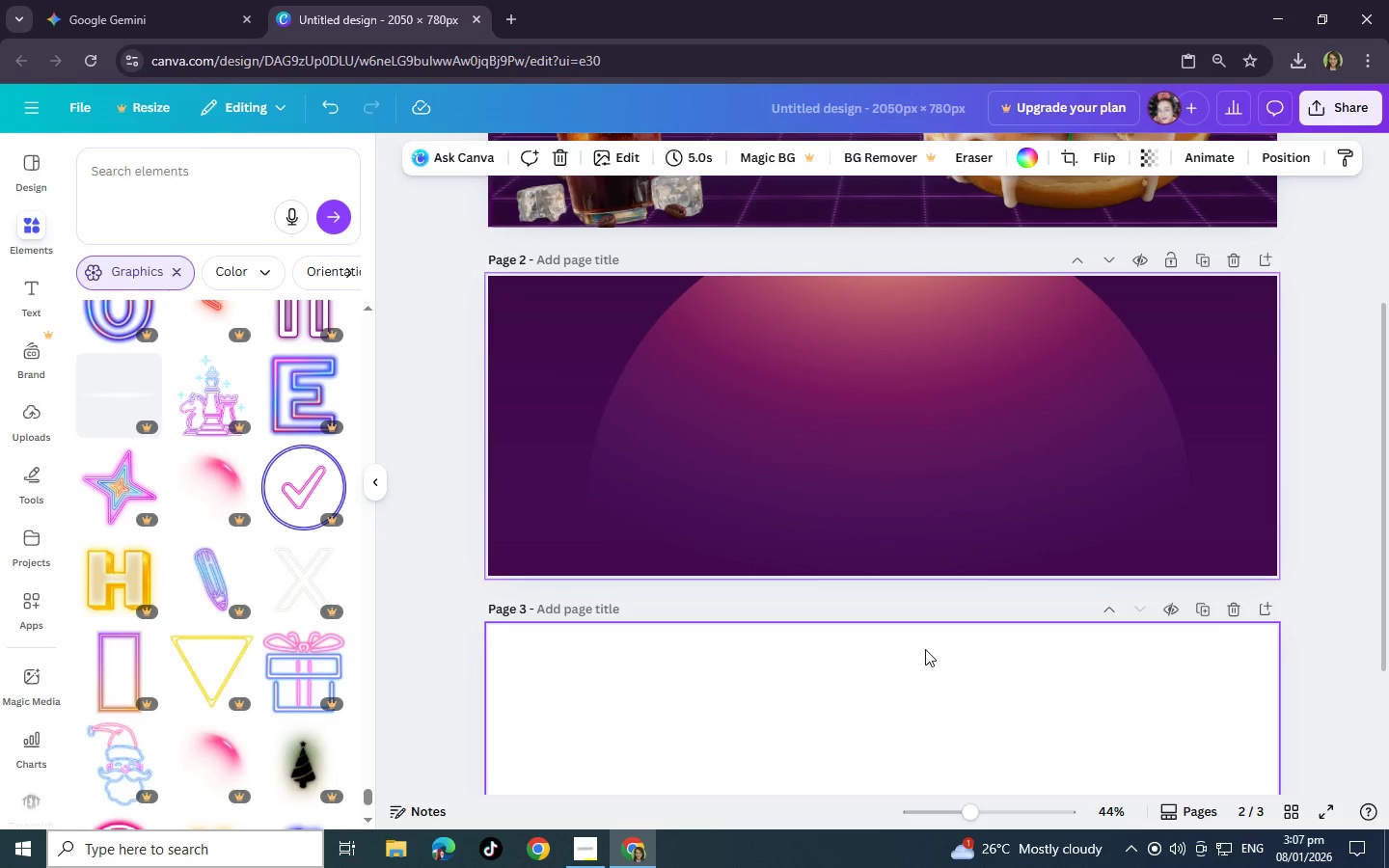 
scroll: coordinate [925, 649], scroll_direction: up, amount: 3.0
 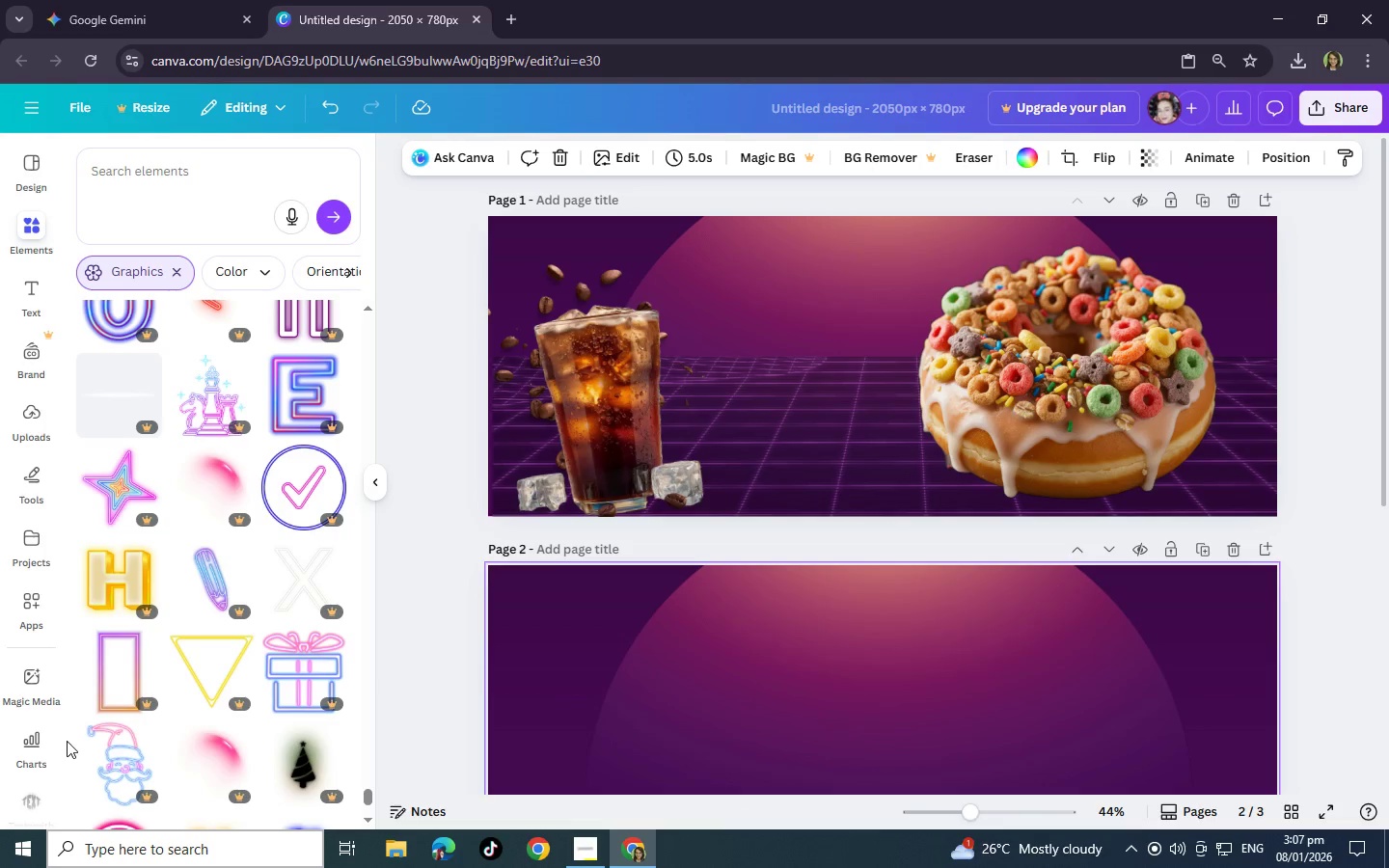 
left_click([872, 630])
 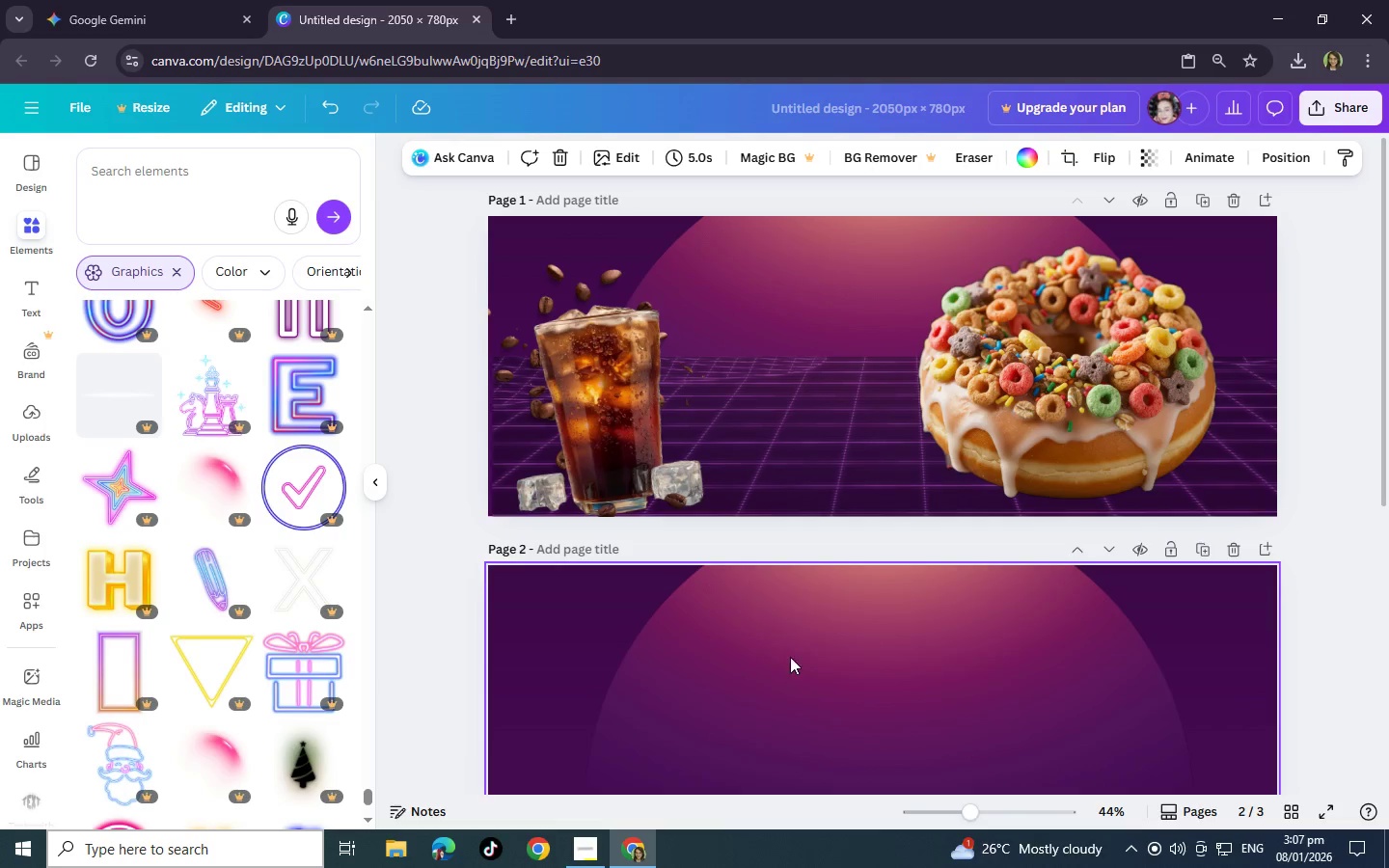 
left_click([790, 657])
 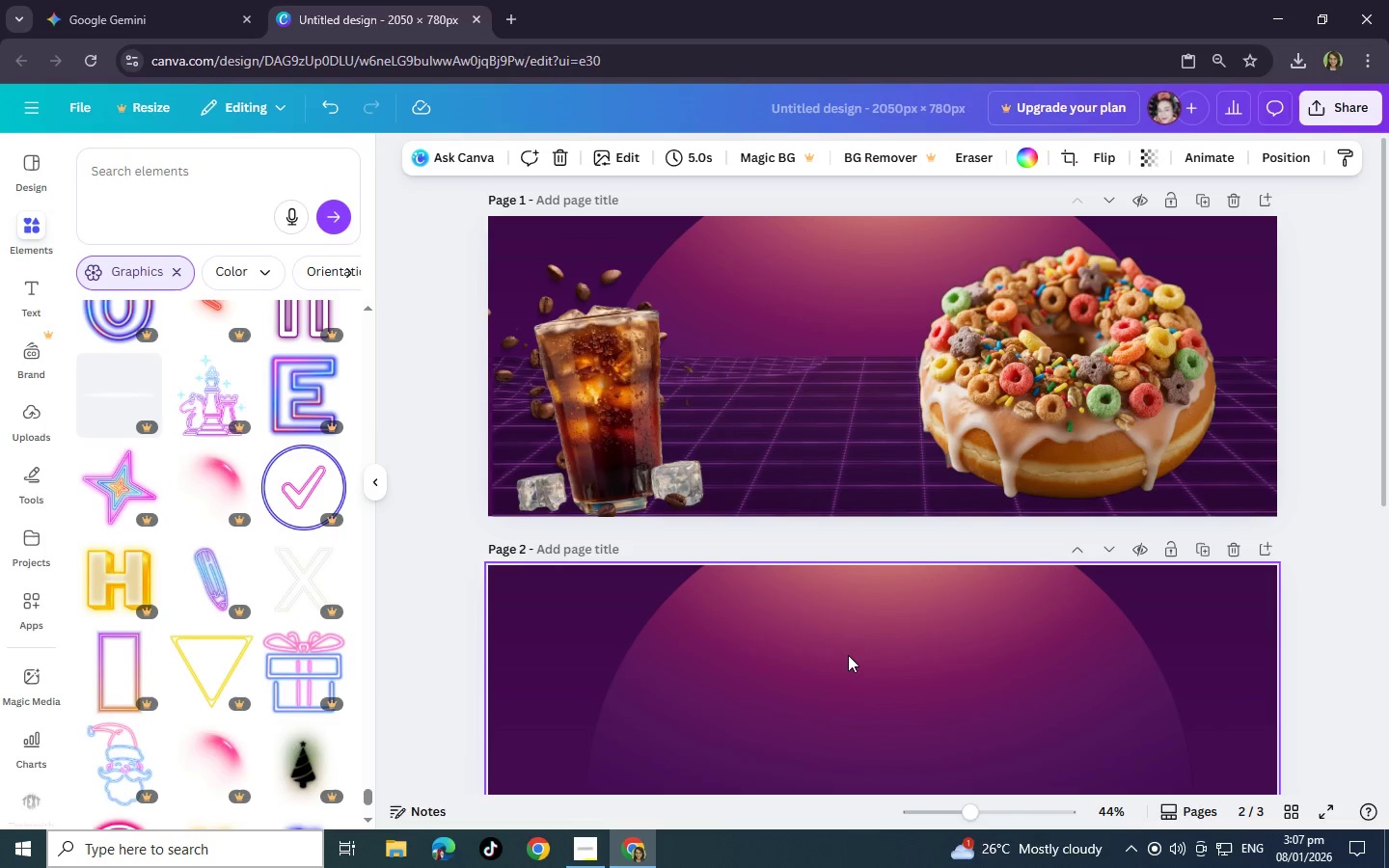 
right_click([848, 655])
 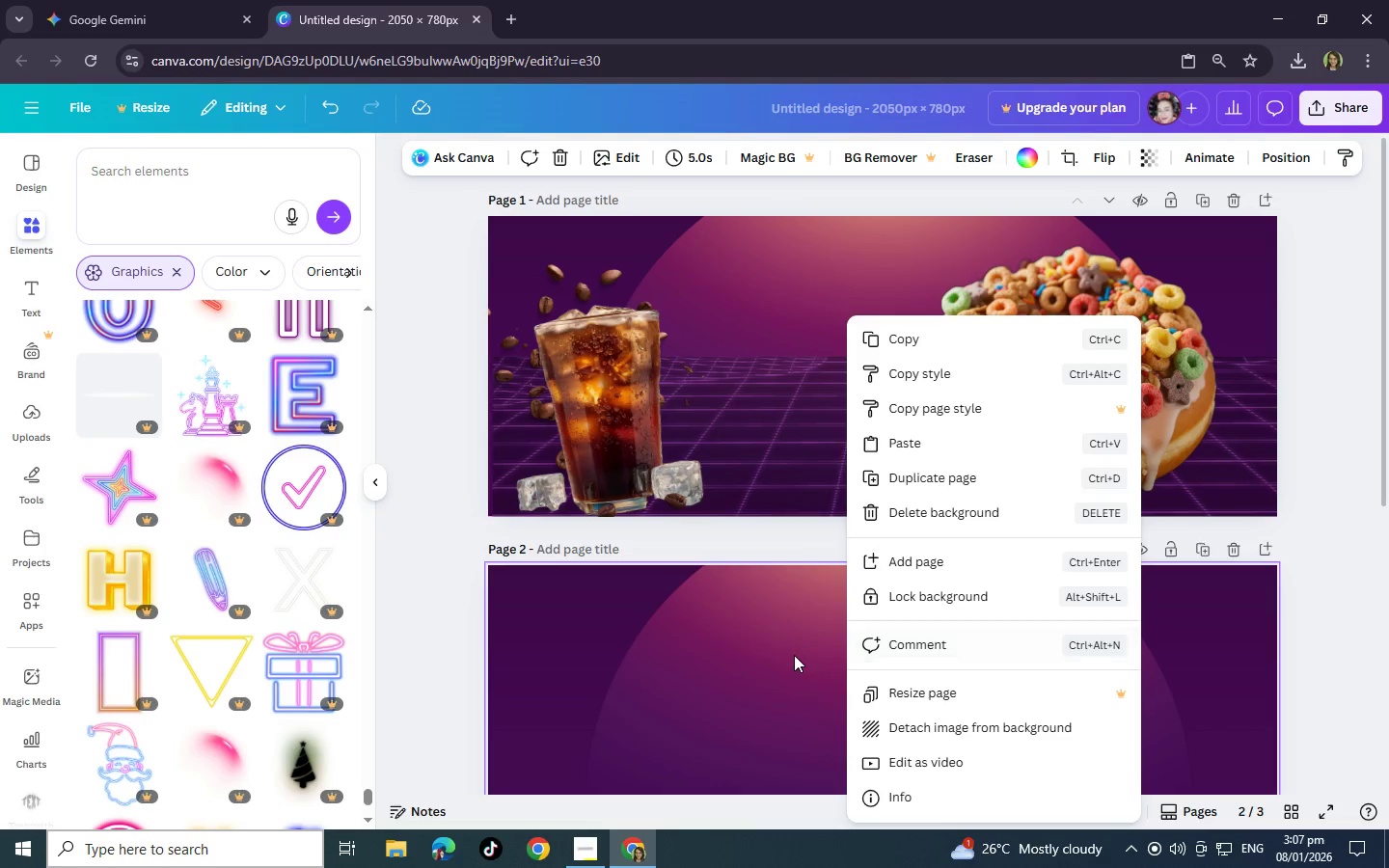 
left_click([794, 655])
 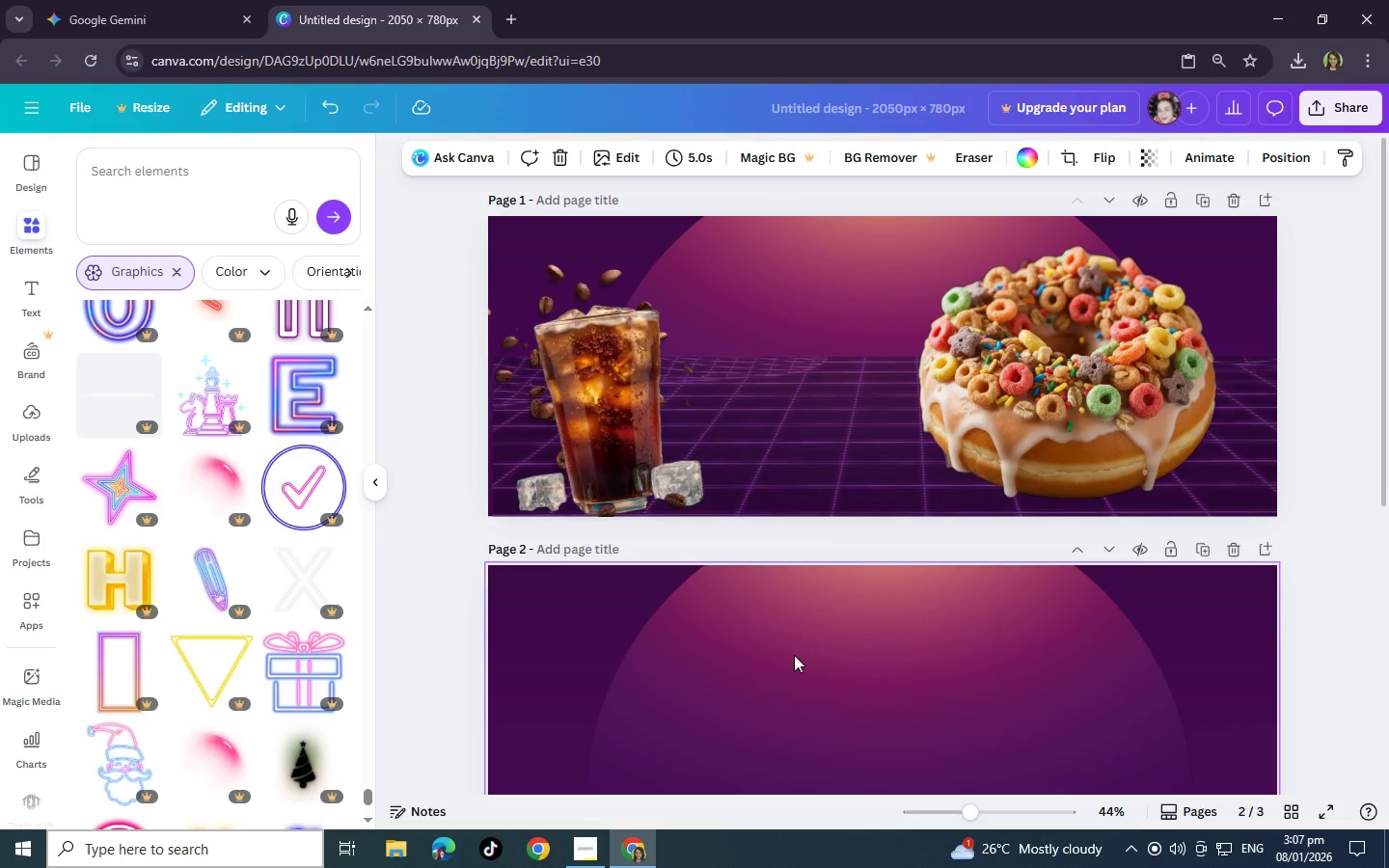 
key(Backspace)
 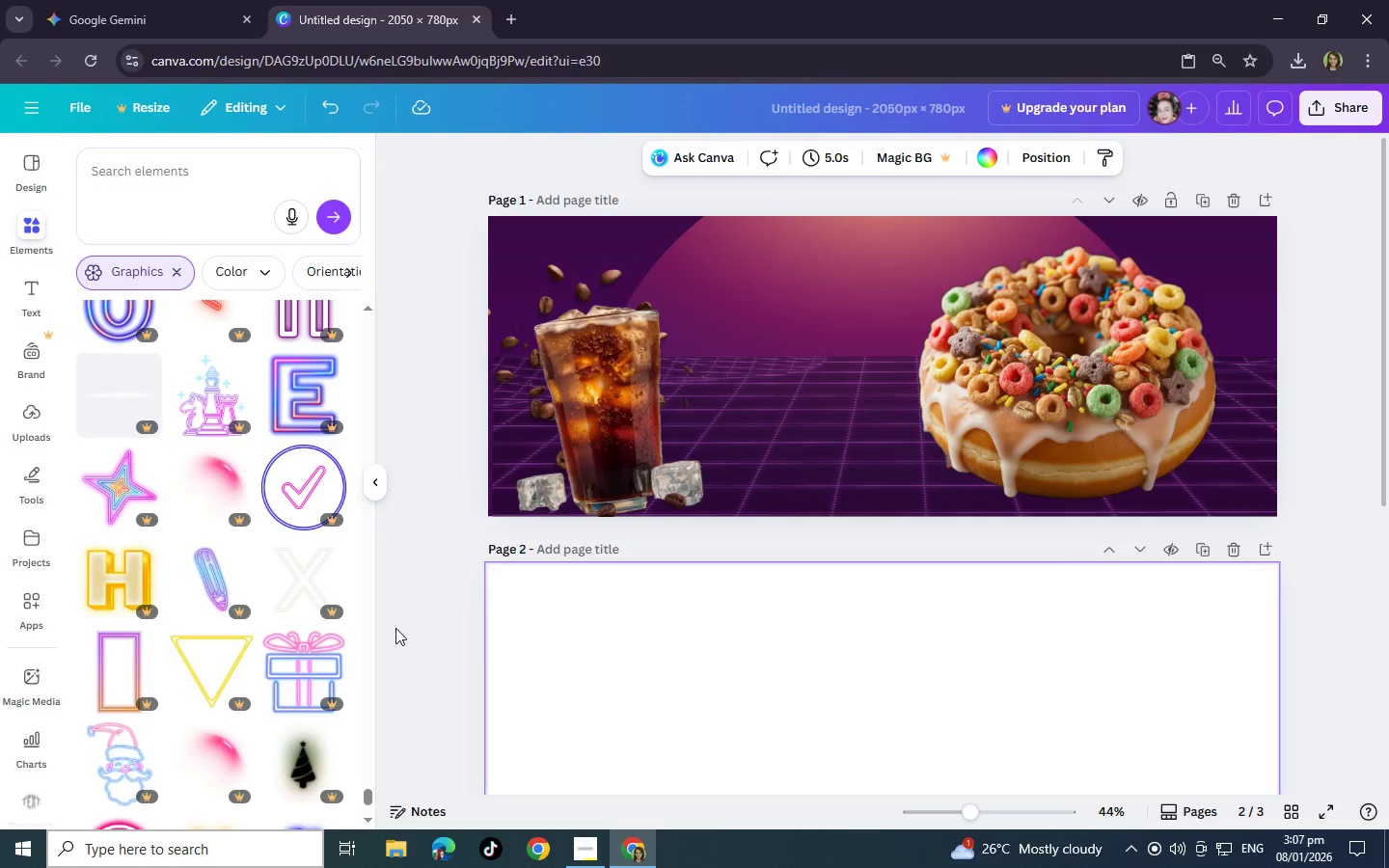 
scroll: coordinate [210, 617], scroll_direction: down, amount: 15.0
 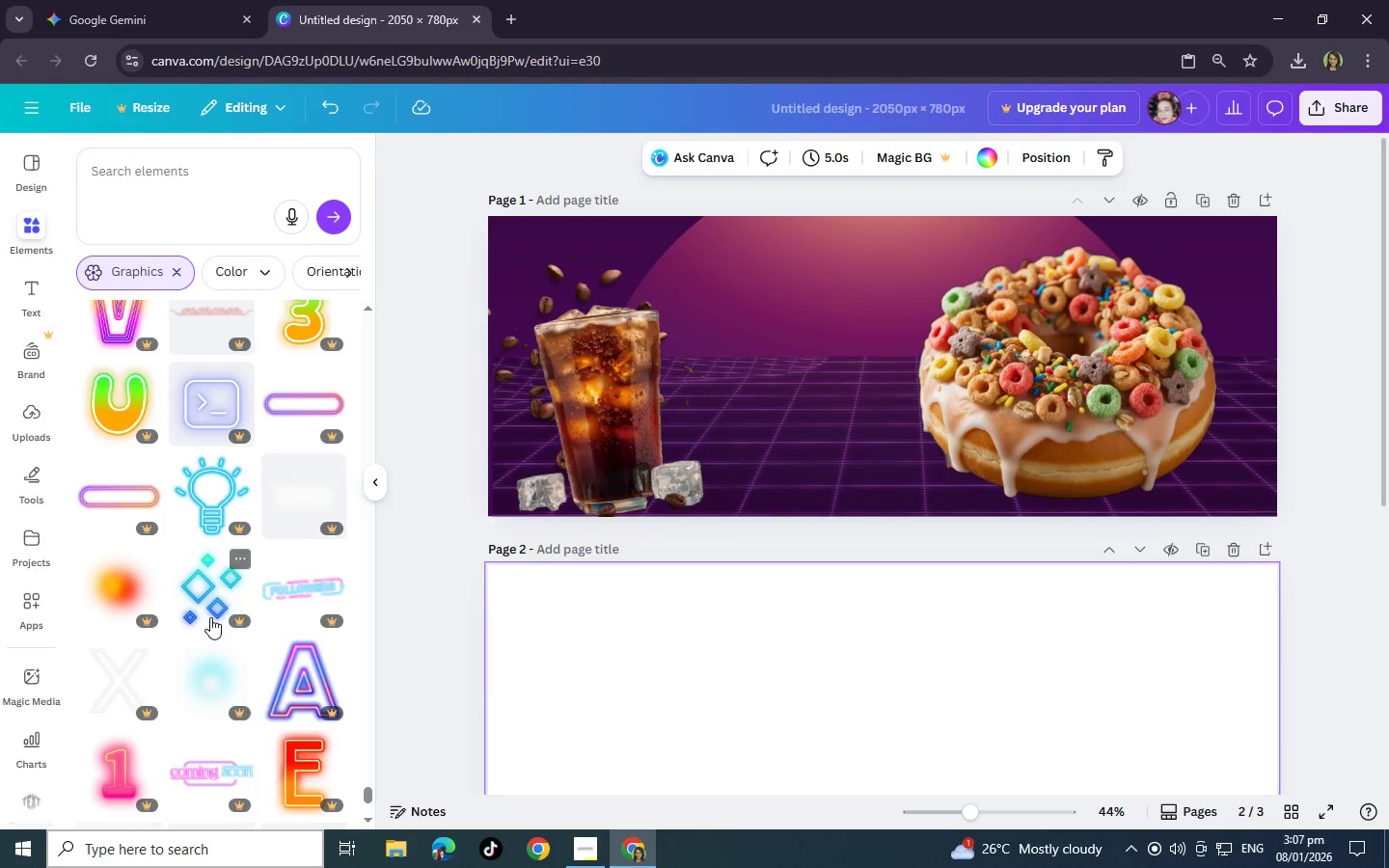 
scroll: coordinate [210, 617], scroll_direction: down, amount: 16.0
 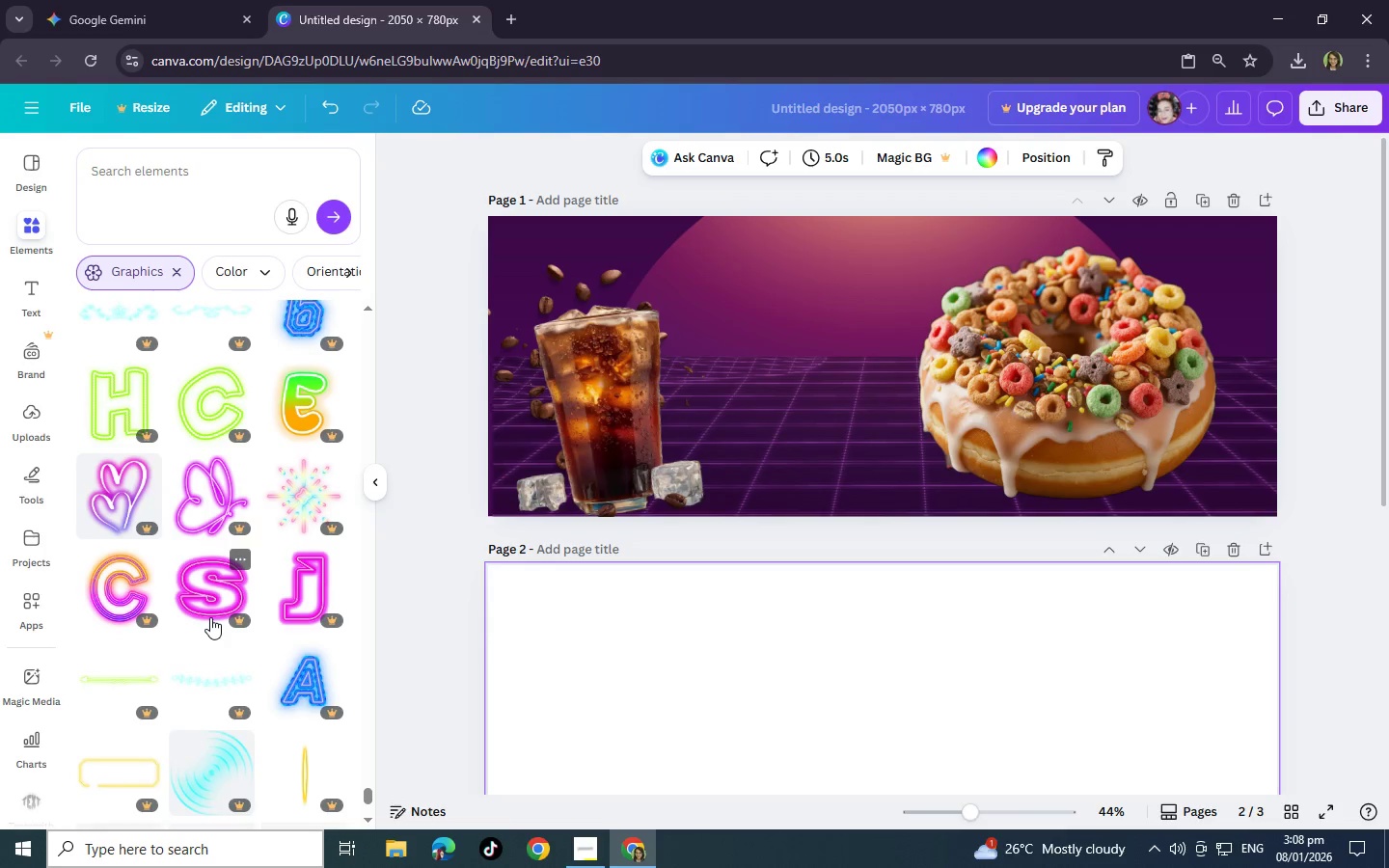 
scroll: coordinate [210, 617], scroll_direction: down, amount: 18.0
 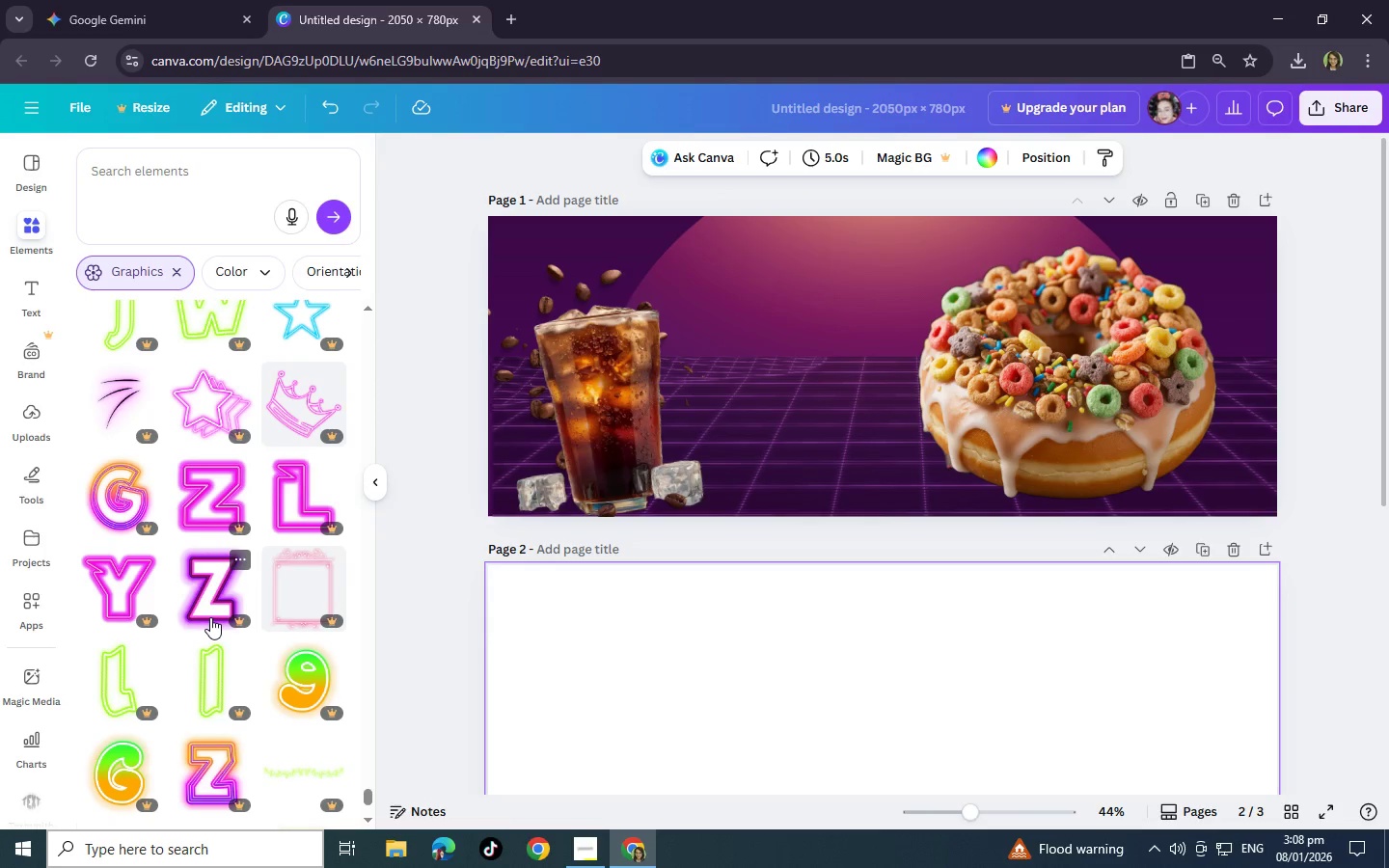 
scroll: coordinate [210, 617], scroll_direction: up, amount: 1.0
 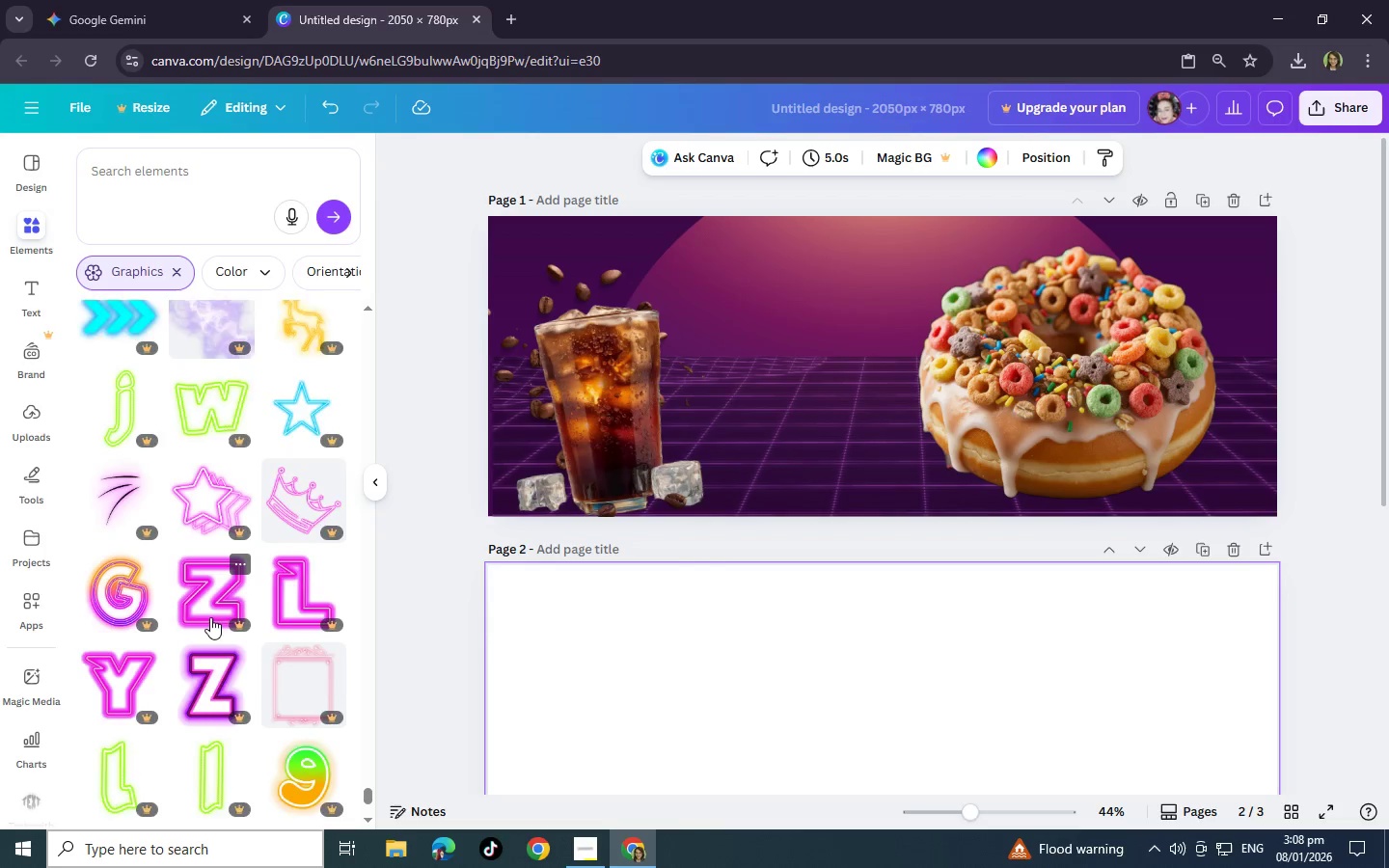 
scroll: coordinate [210, 617], scroll_direction: down, amount: 4.0
 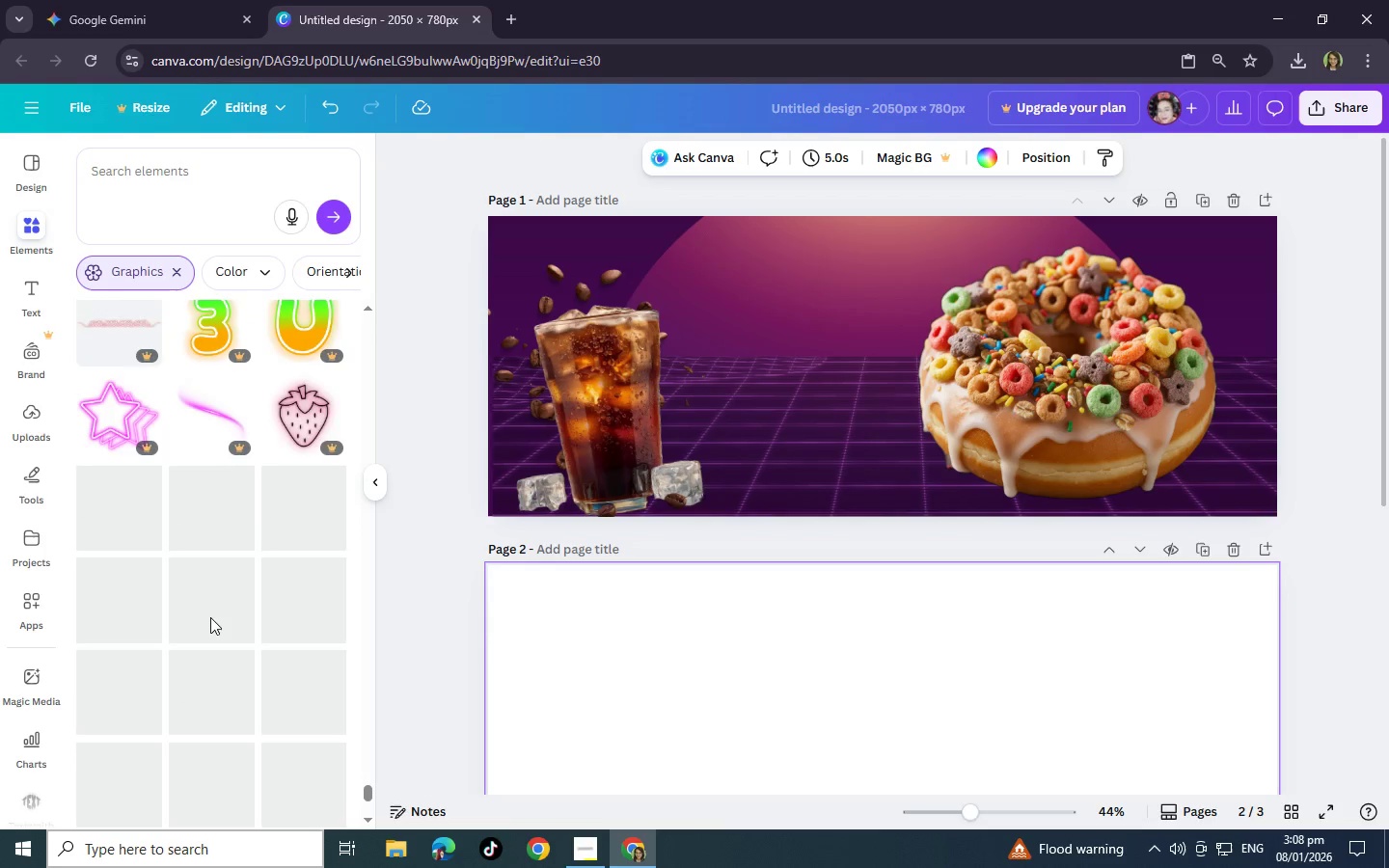 
scroll: coordinate [210, 617], scroll_direction: up, amount: 4.0
 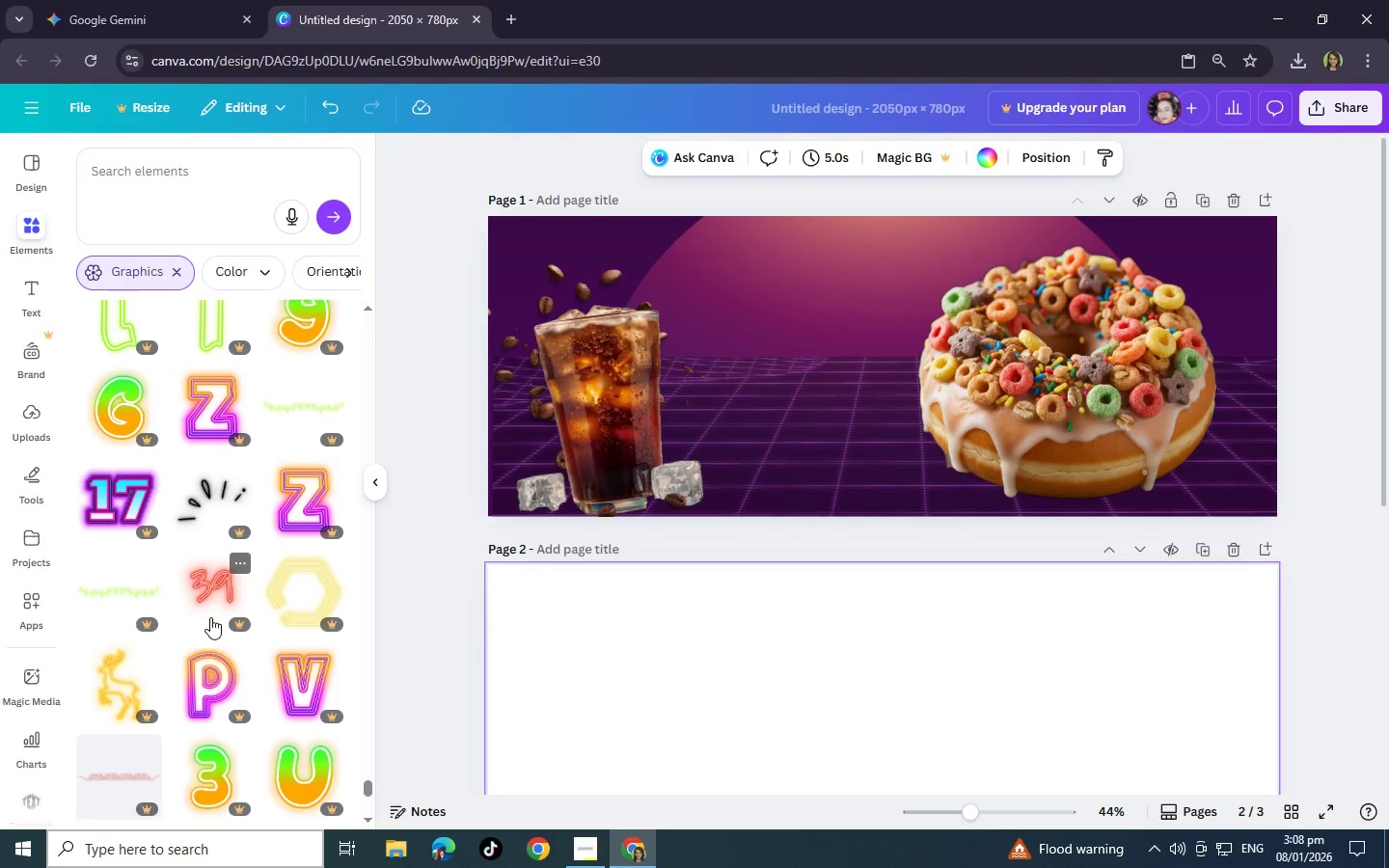 
scroll: coordinate [210, 617], scroll_direction: down, amount: 22.0
 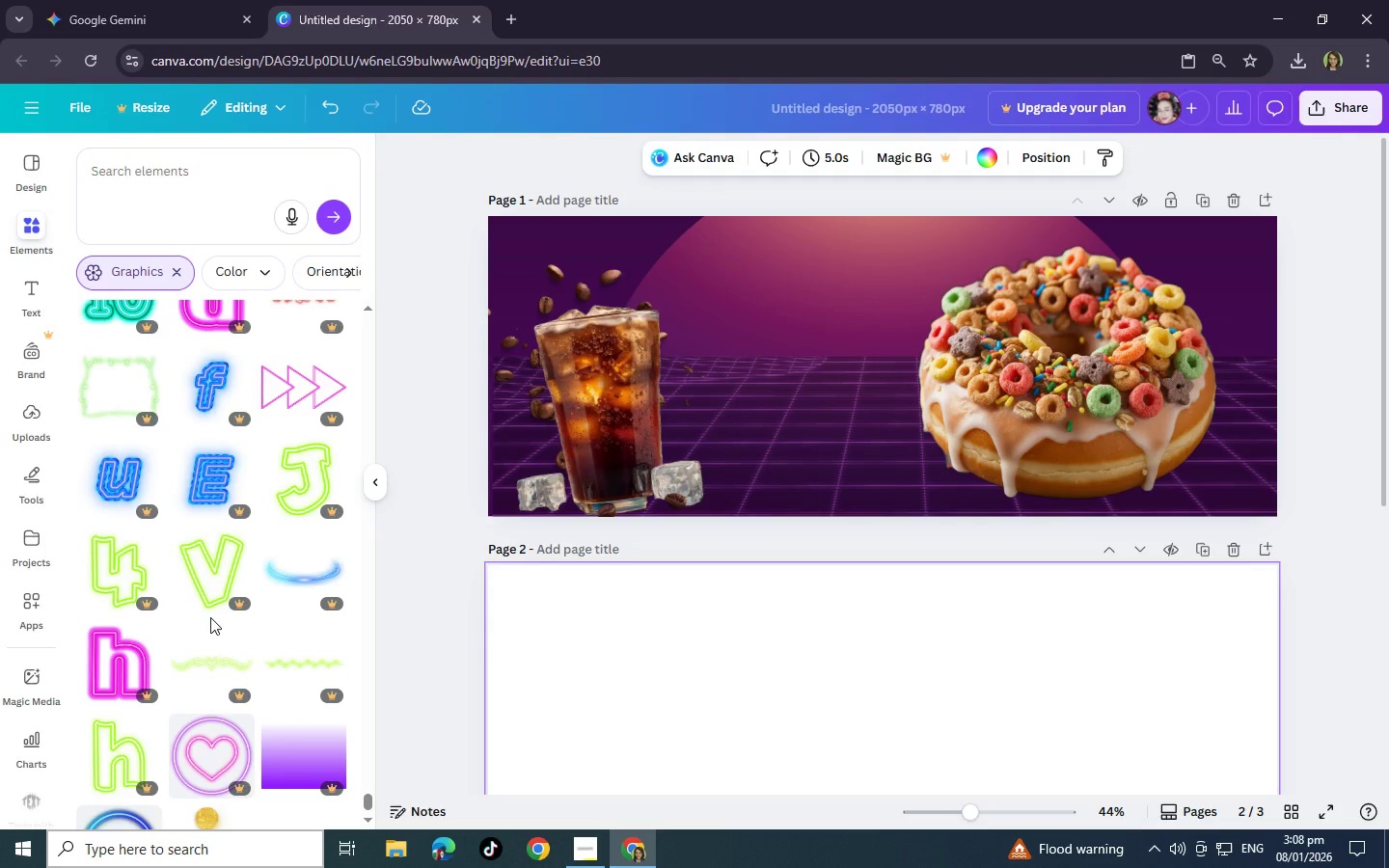 
scroll: coordinate [210, 617], scroll_direction: down, amount: 17.0
 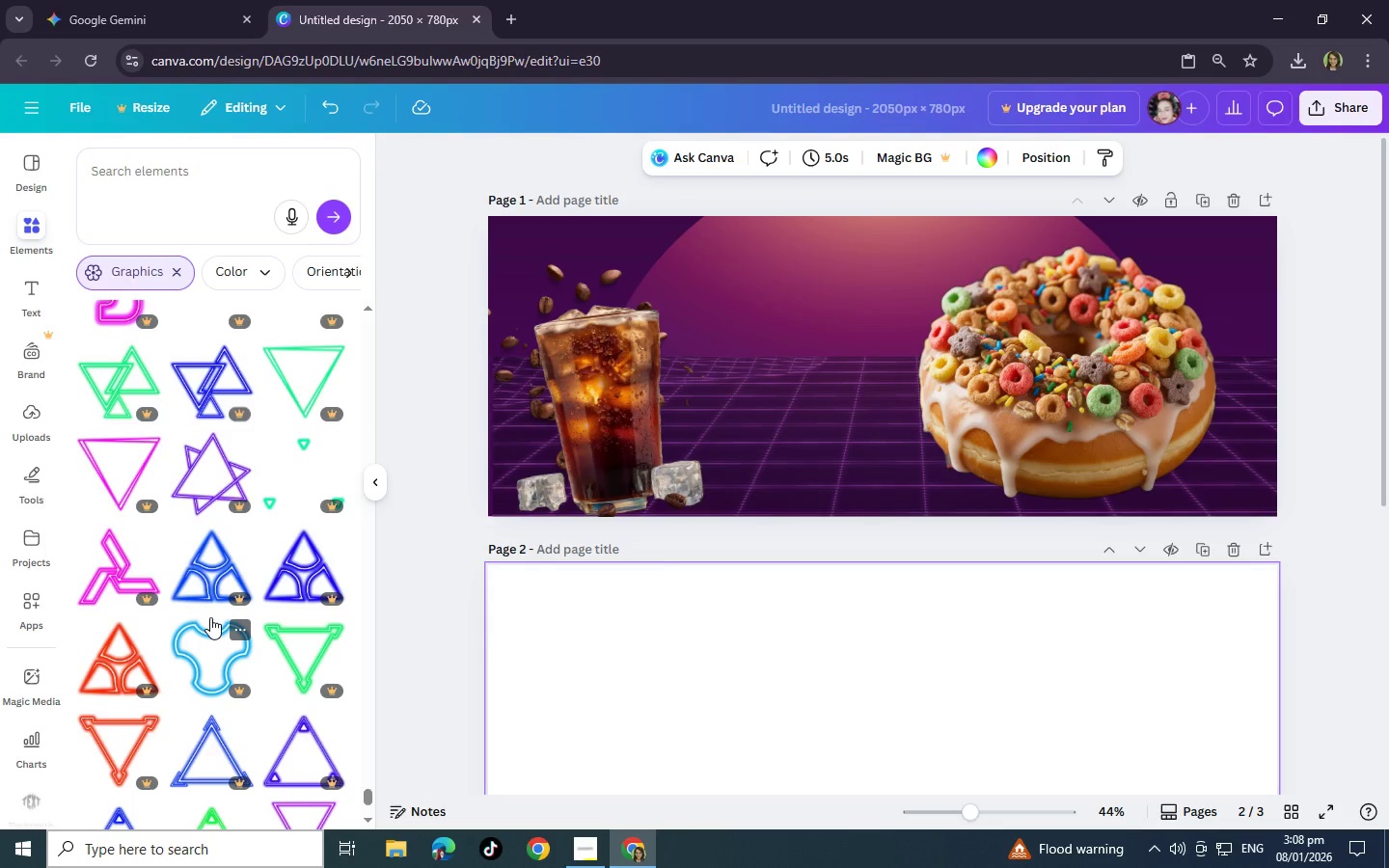 
scroll: coordinate [210, 617], scroll_direction: down, amount: 12.0
 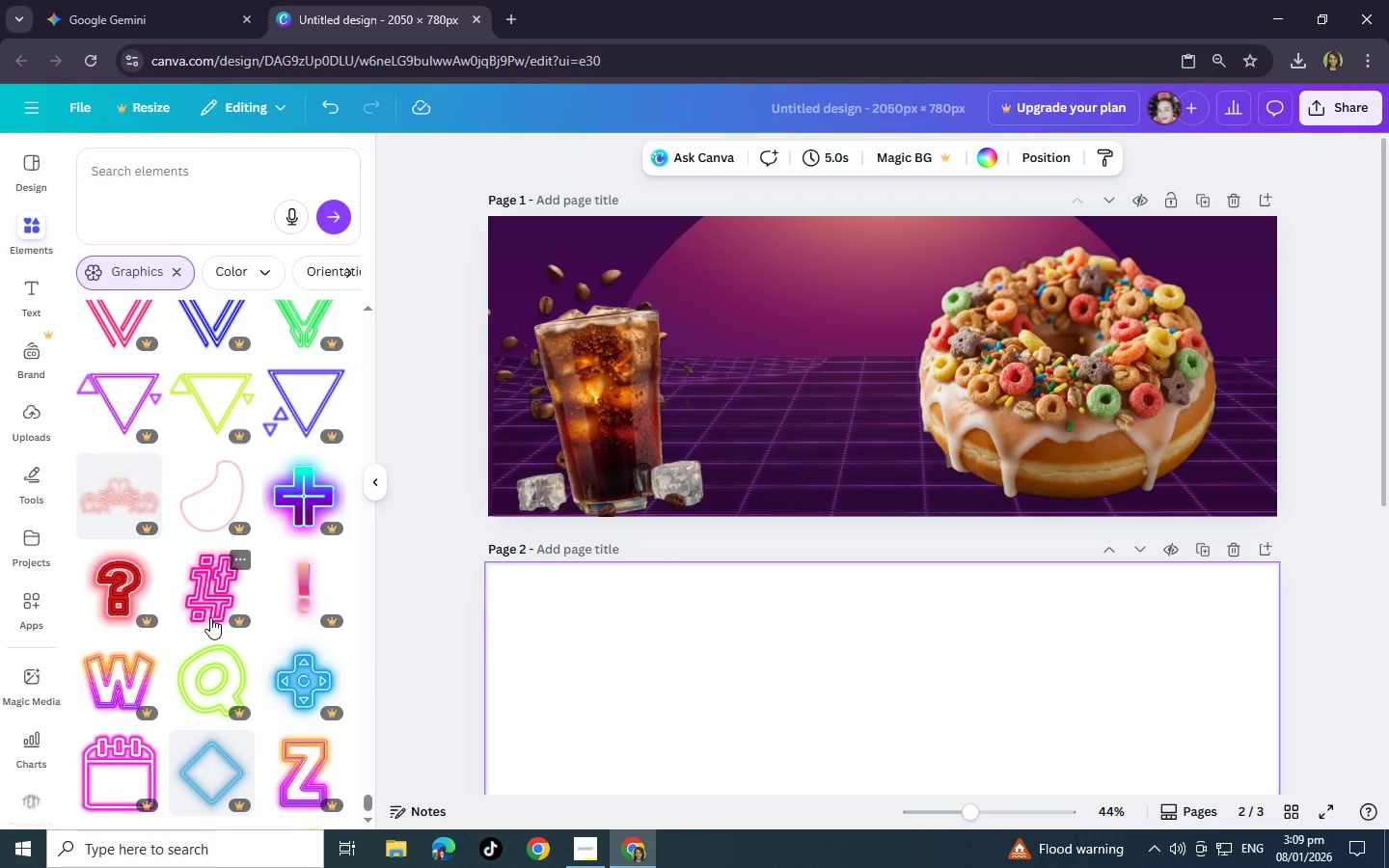 
scroll: coordinate [210, 617], scroll_direction: down, amount: 14.0
 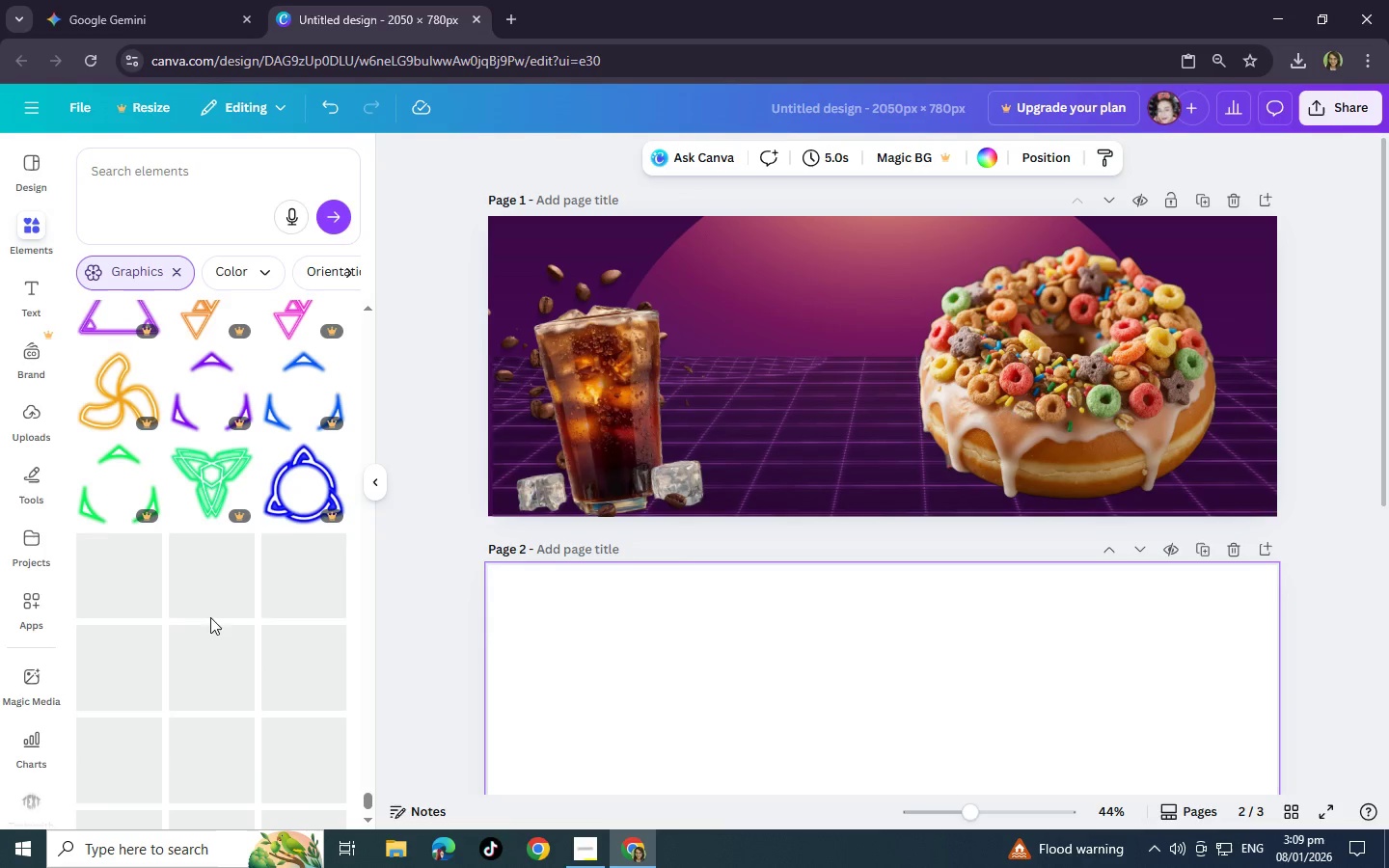 
scroll: coordinate [210, 617], scroll_direction: down, amount: 4.0
 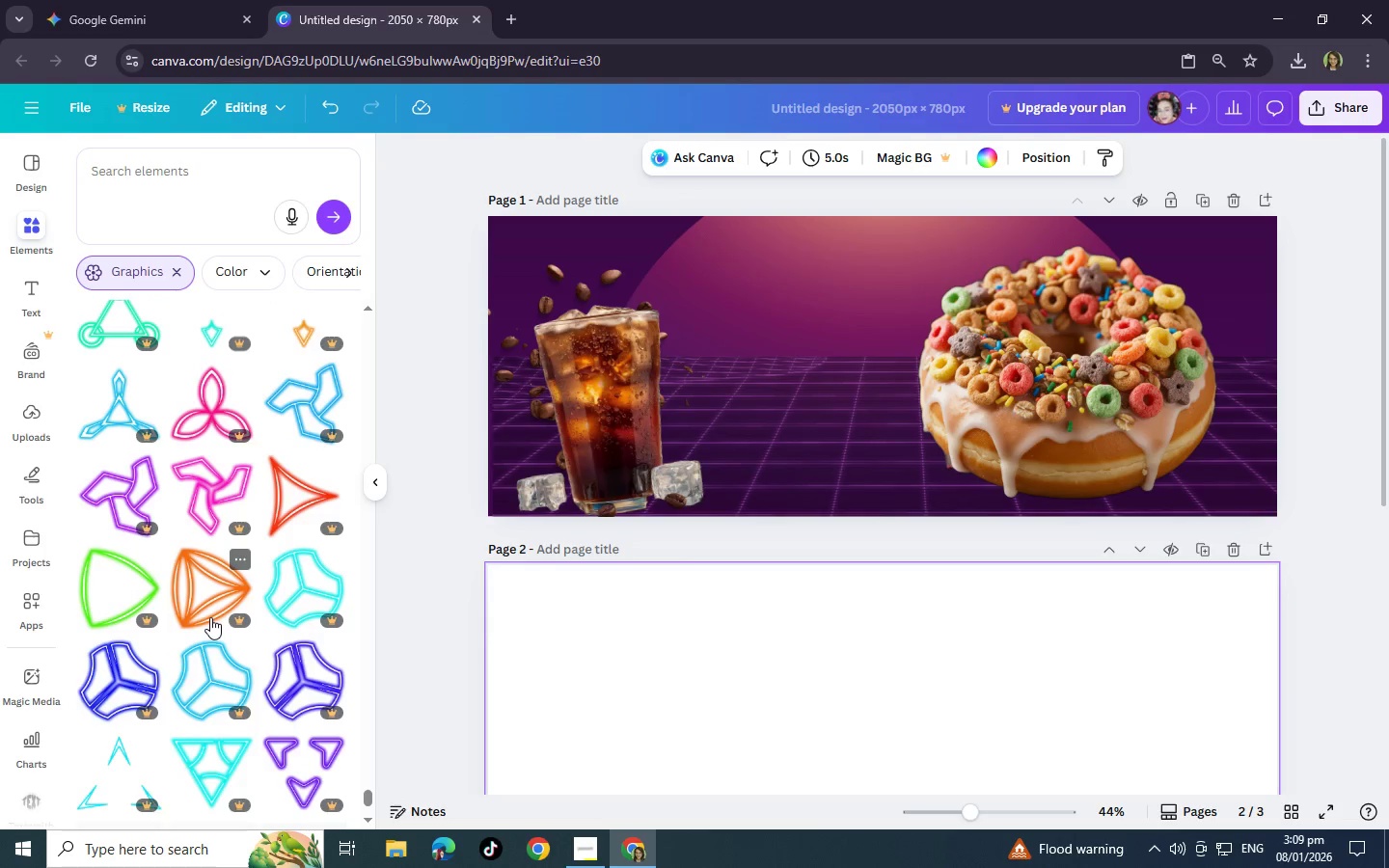 
scroll: coordinate [210, 617], scroll_direction: up, amount: 2.0
 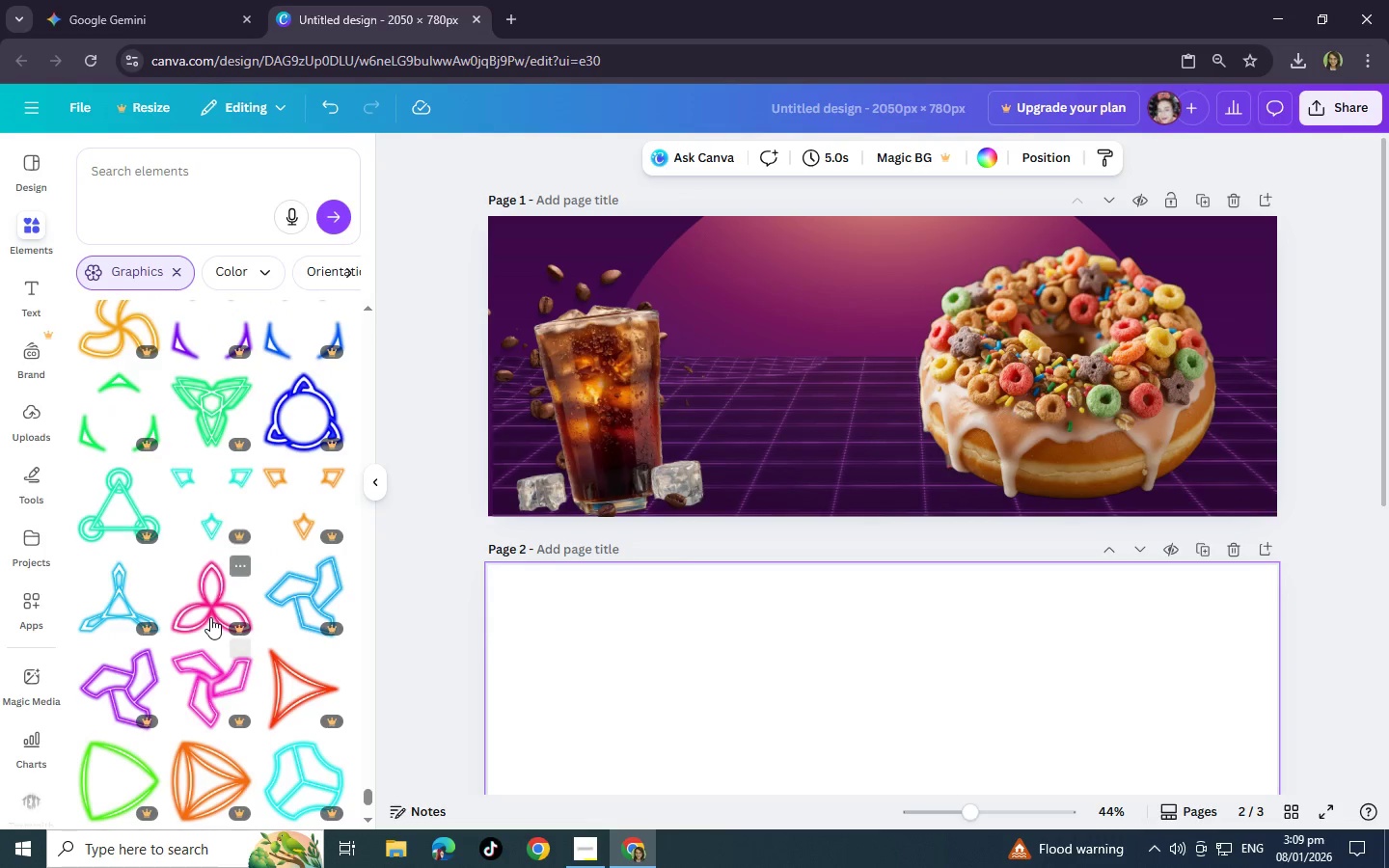 
scroll: coordinate [210, 617], scroll_direction: down, amount: 19.0
 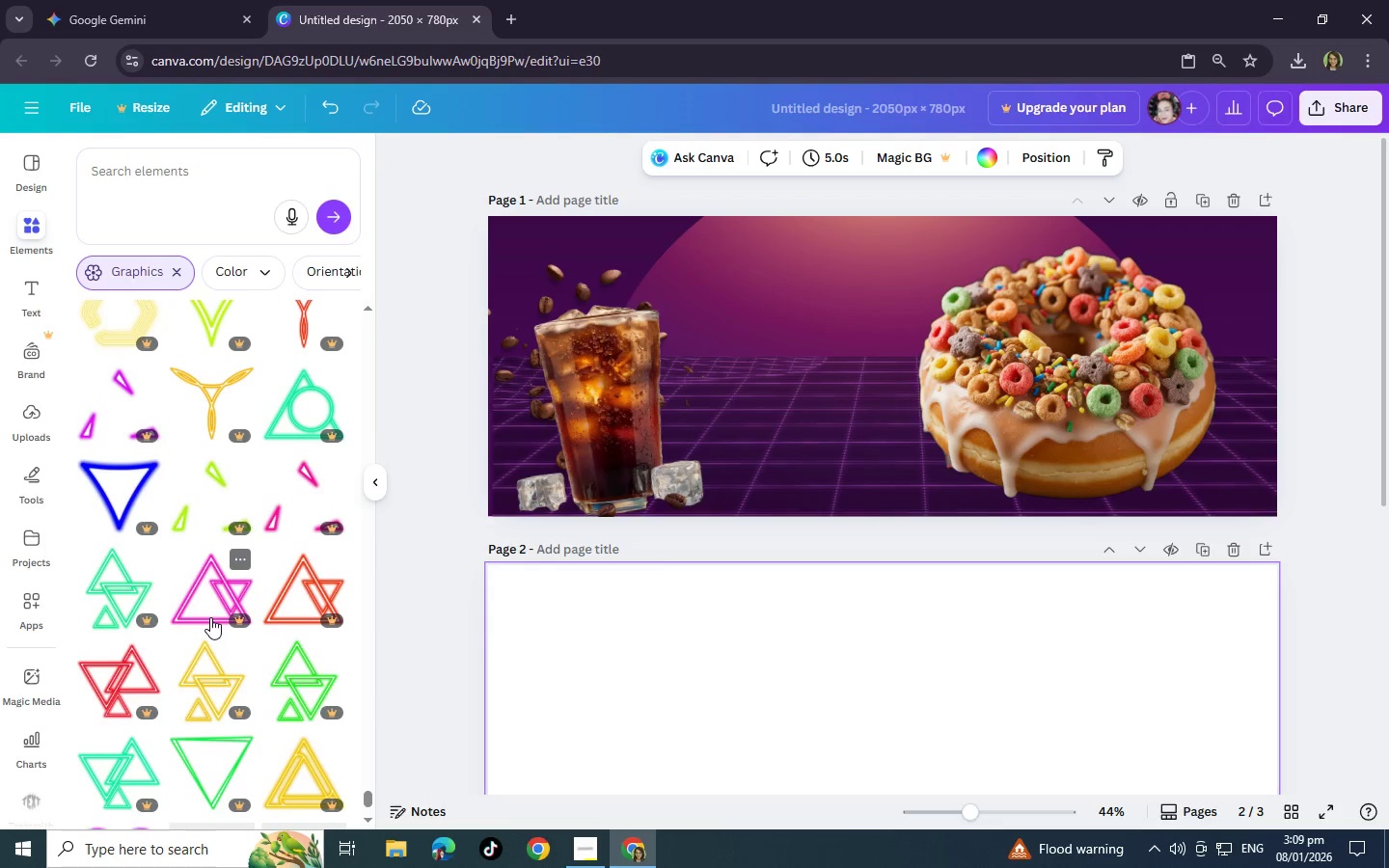 
scroll: coordinate [242, 670], scroll_direction: down, amount: 21.0
 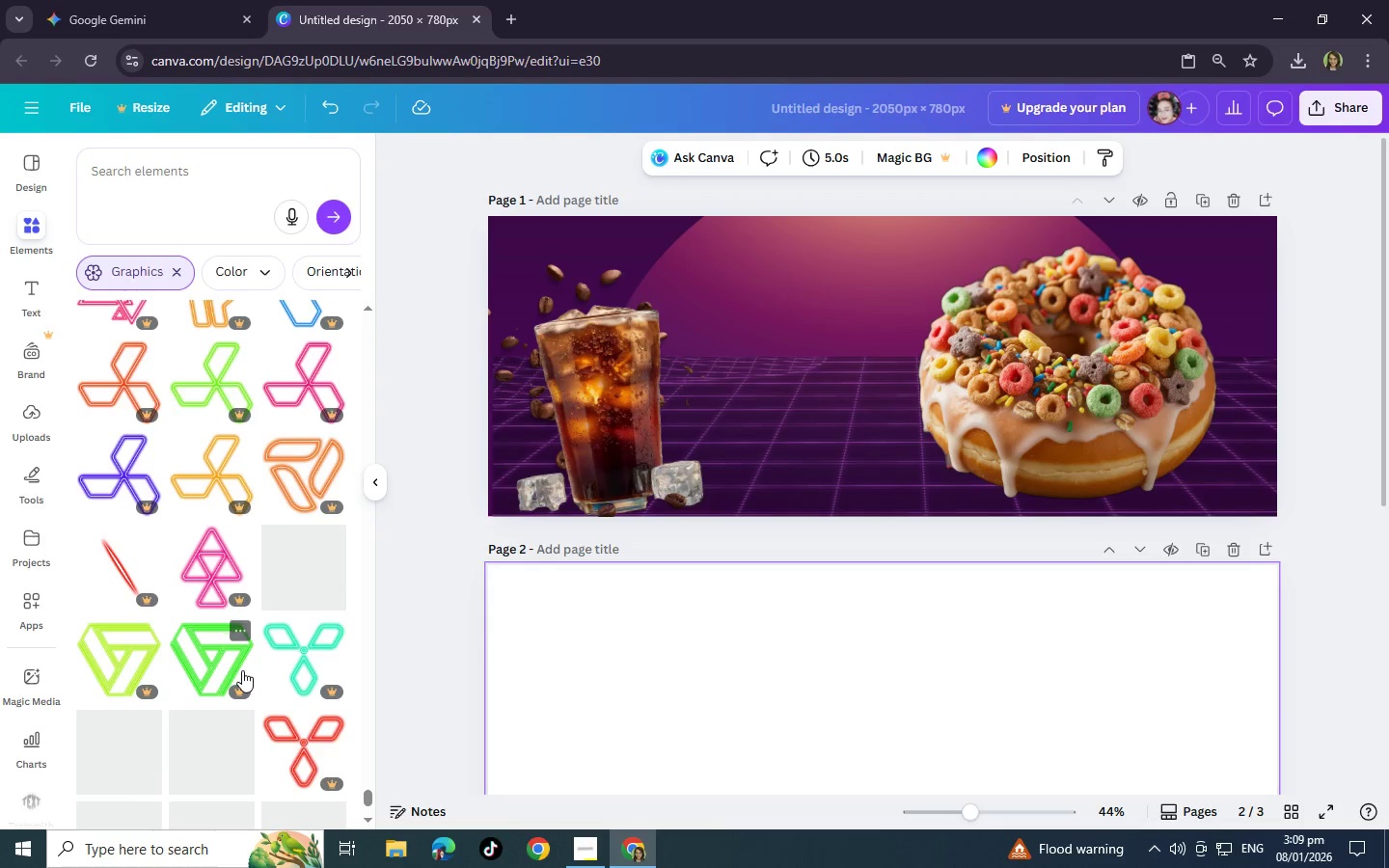 
scroll: coordinate [242, 670], scroll_direction: down, amount: 2.0
 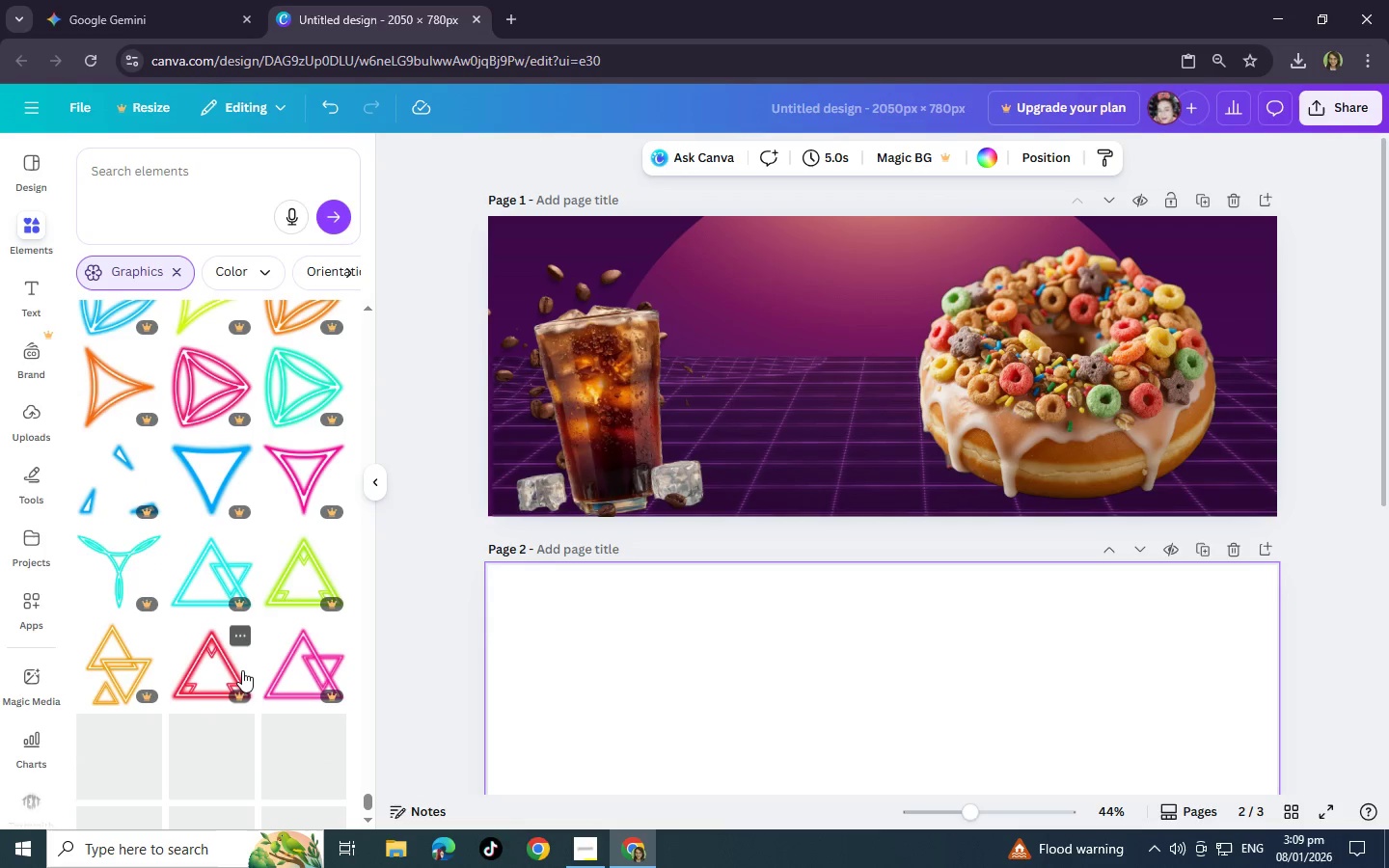 
scroll: coordinate [172, 524], scroll_direction: up, amount: 15.0
 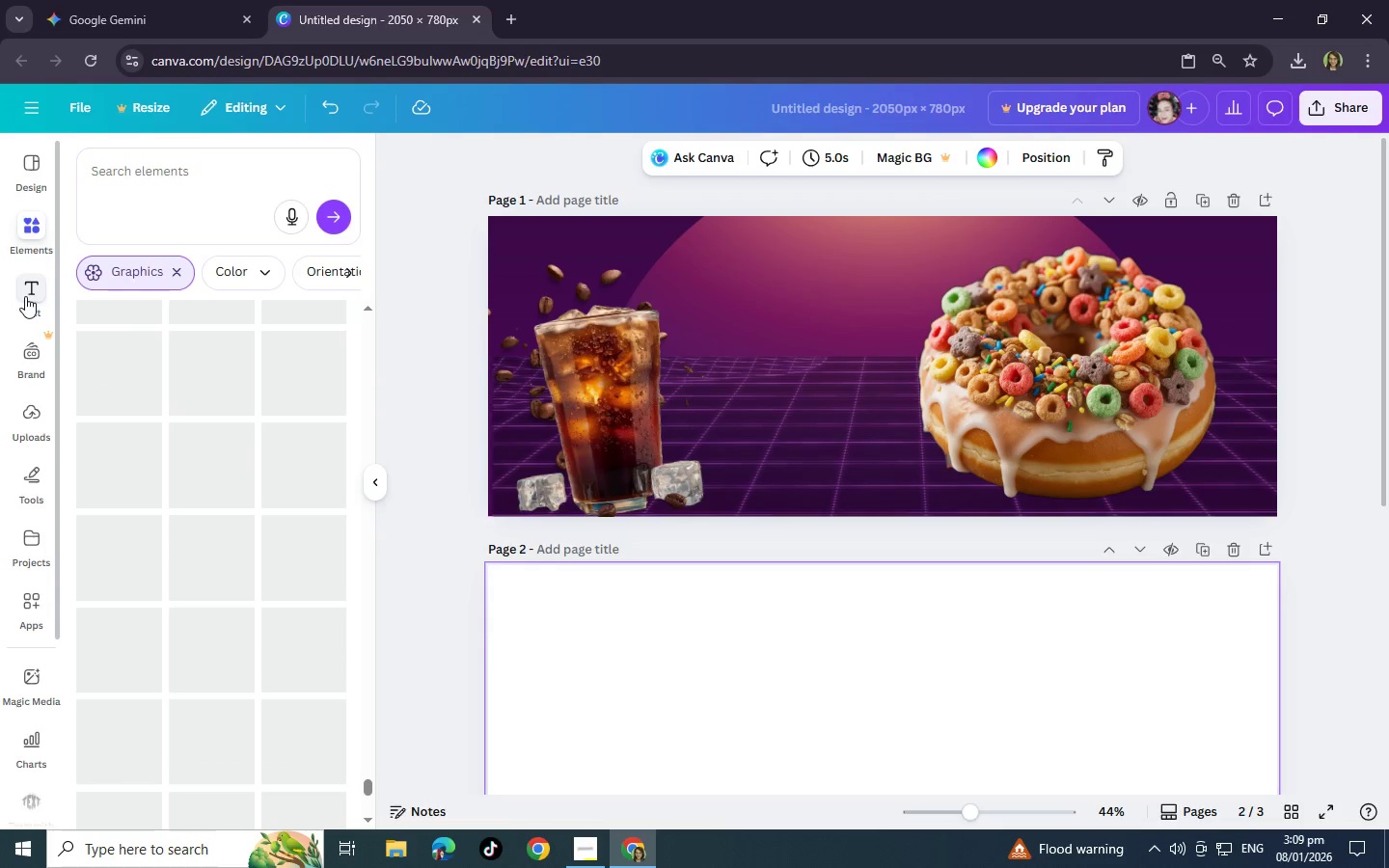 
left_click([25, 296])
 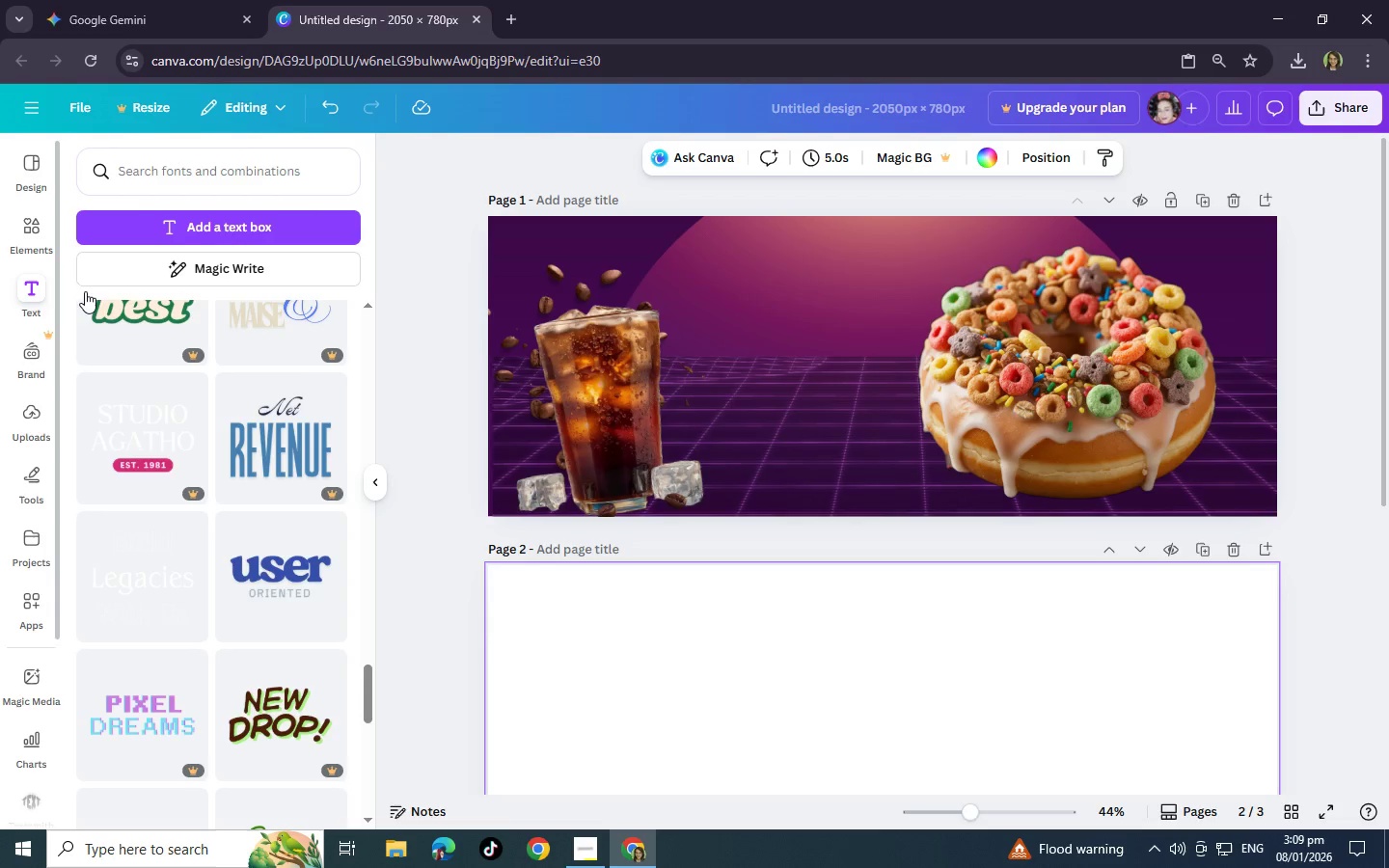 
scroll: coordinate [177, 537], scroll_direction: down, amount: 14.0
 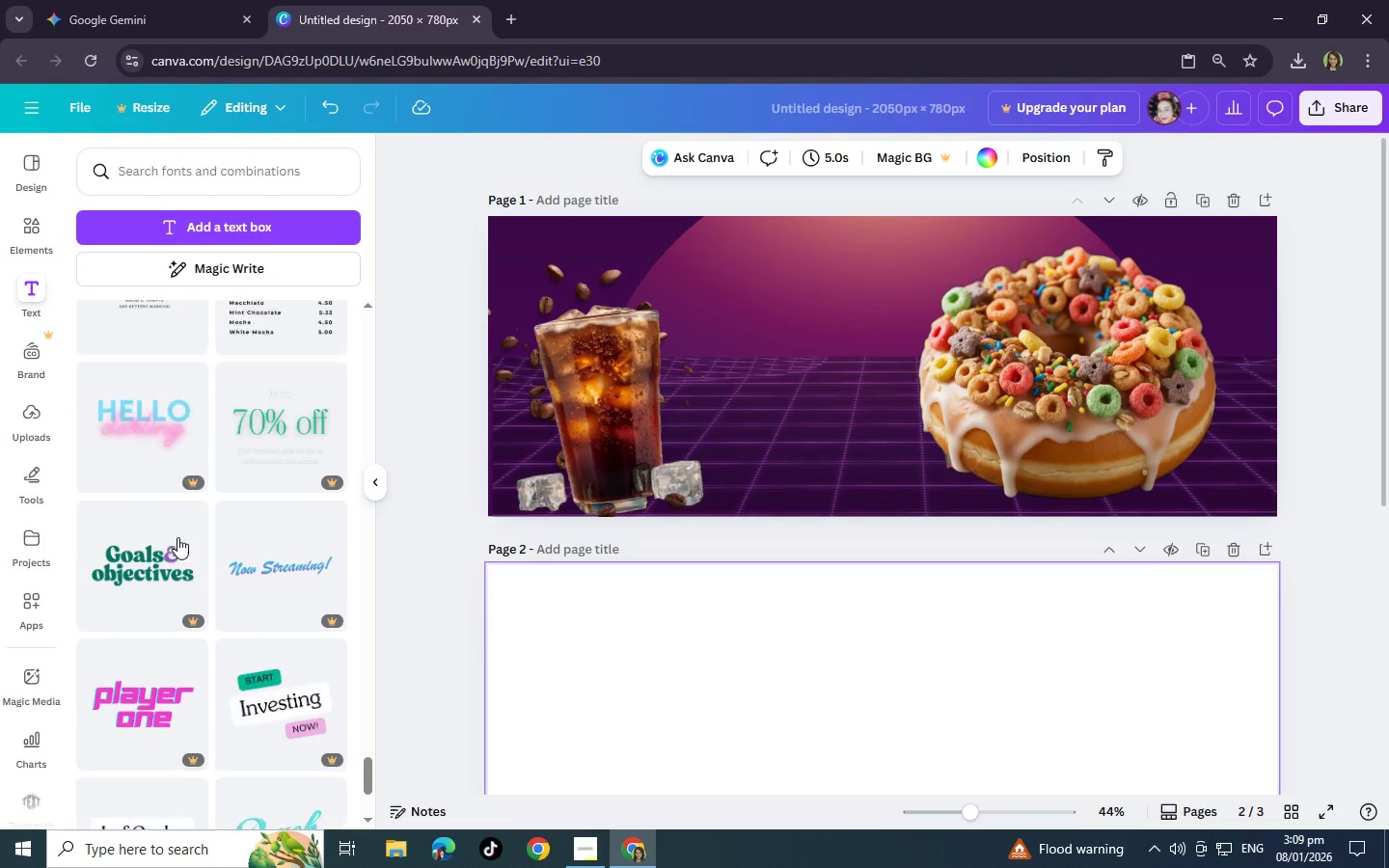 
scroll: coordinate [332, 541], scroll_direction: up, amount: 12.0
 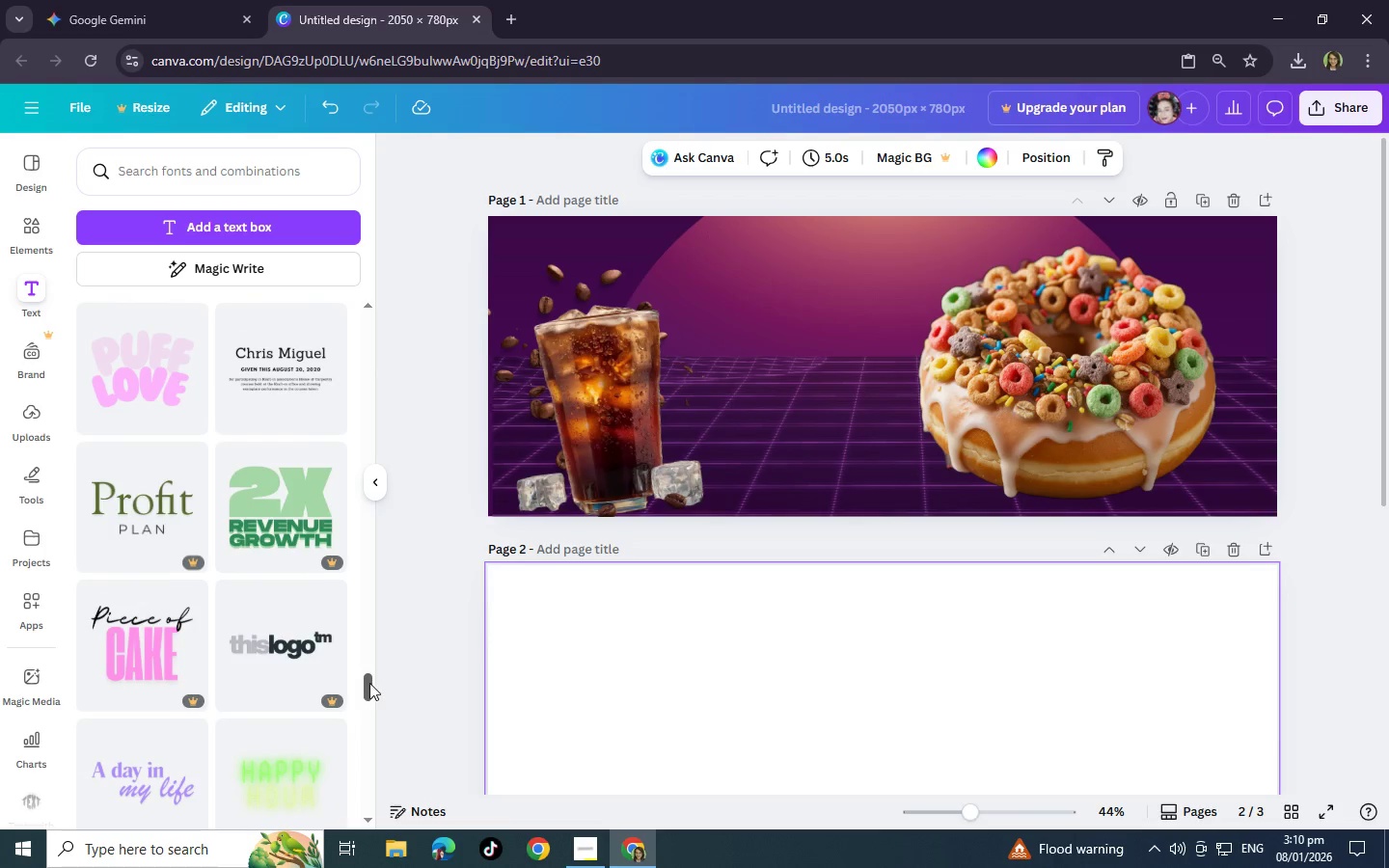 
left_click_drag(start_coordinate=[369, 683], to_coordinate=[368, 293])
 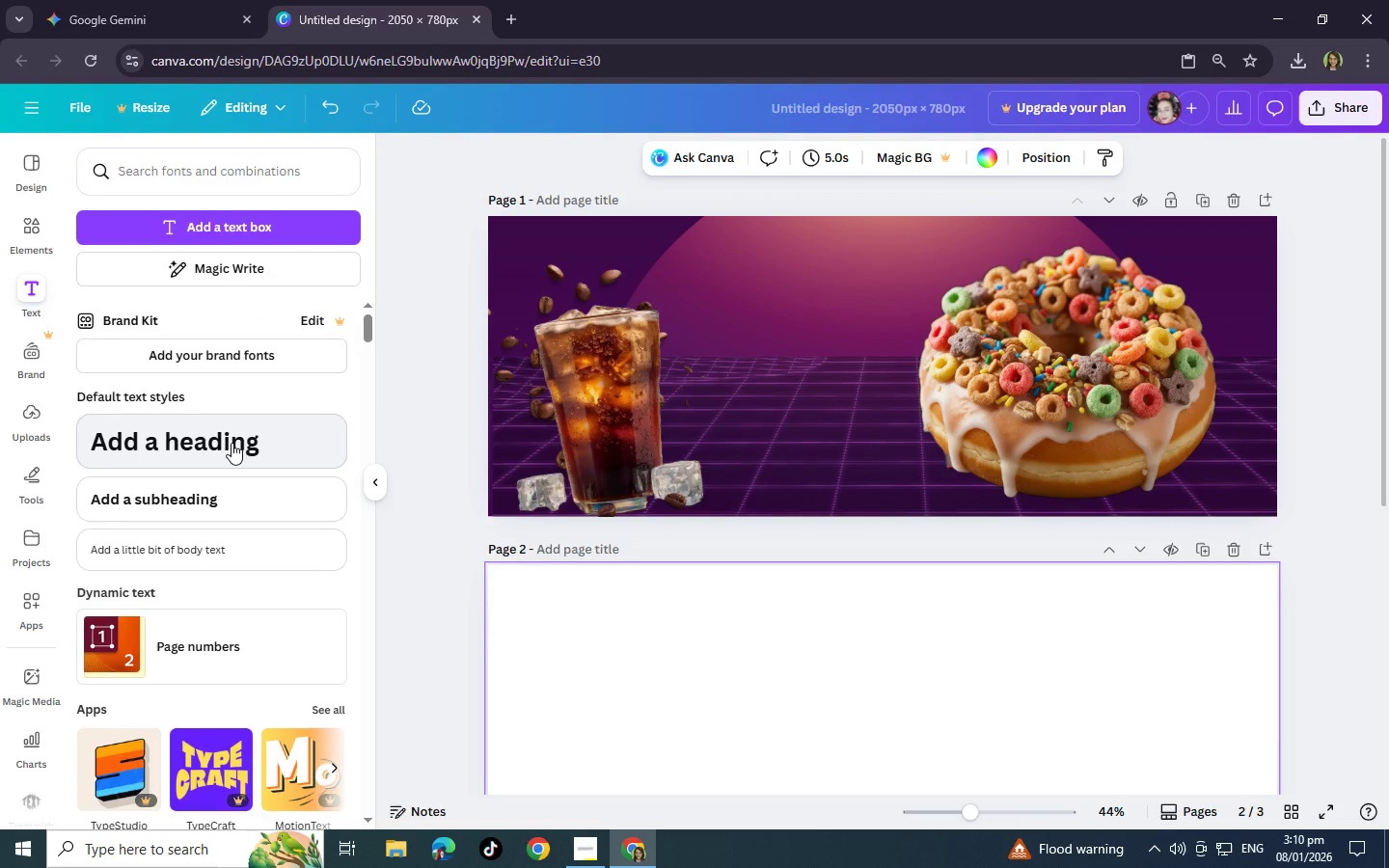 
left_click([247, 437])
 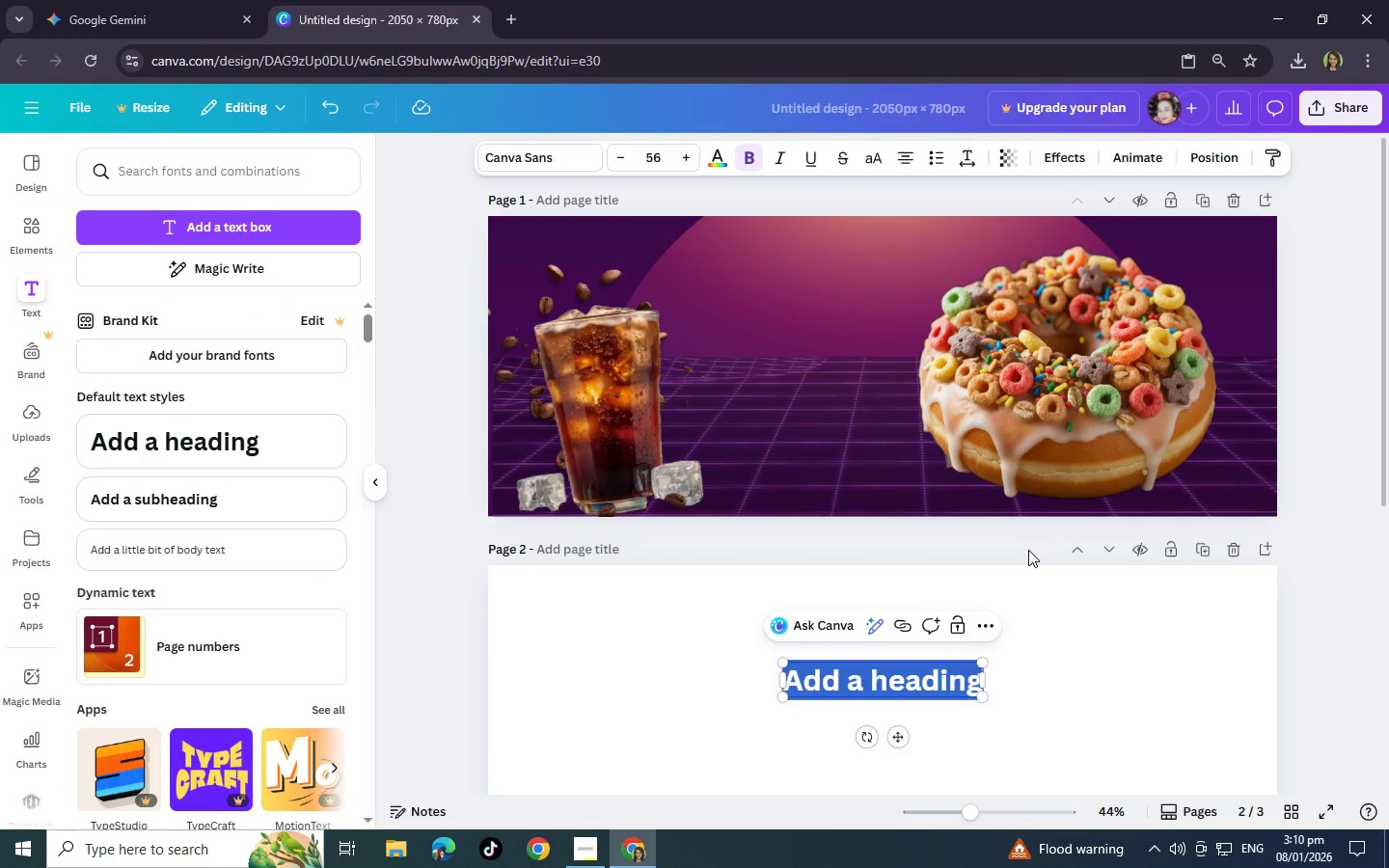 
key(Backspace)
 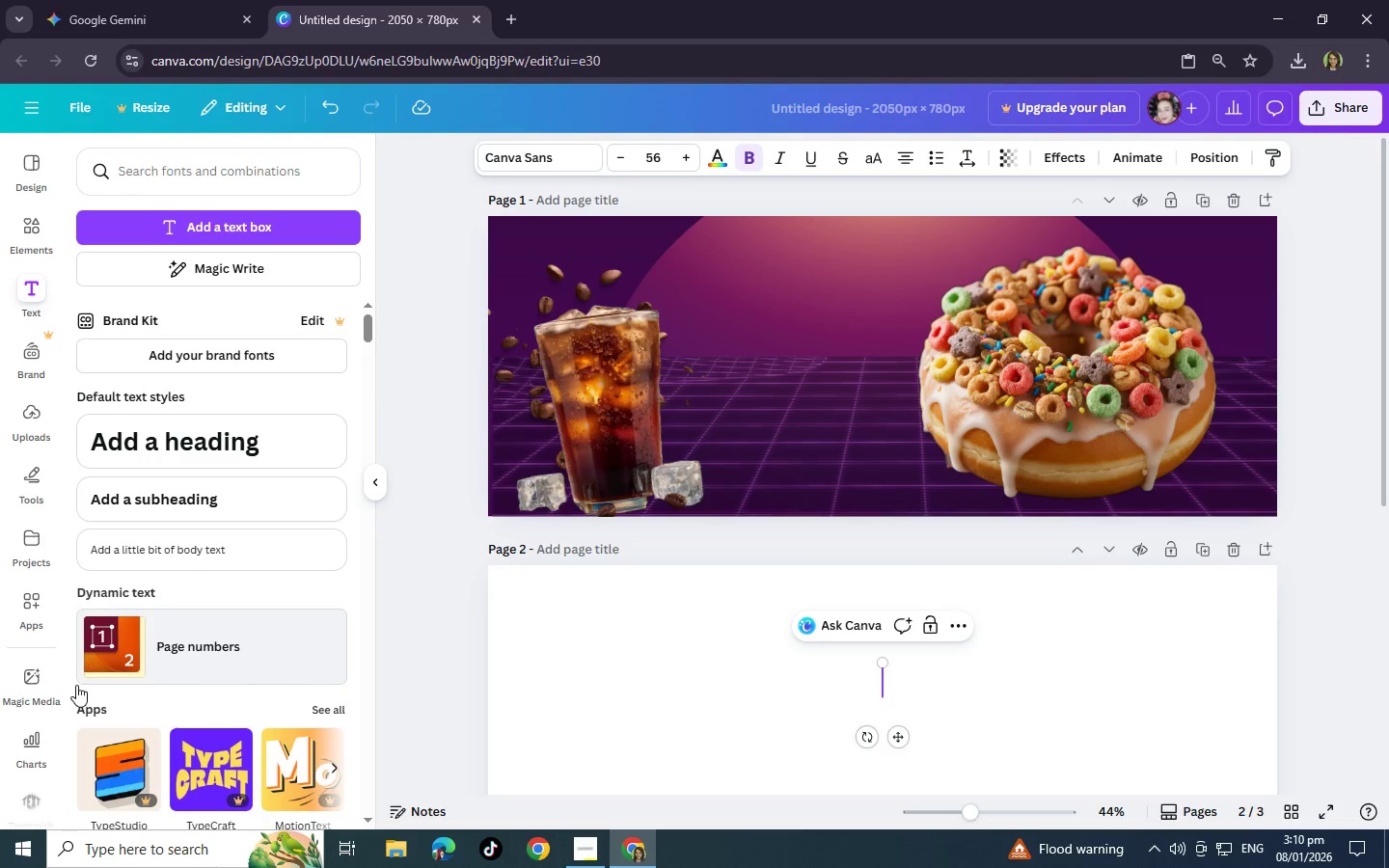 
wait(12.11)
 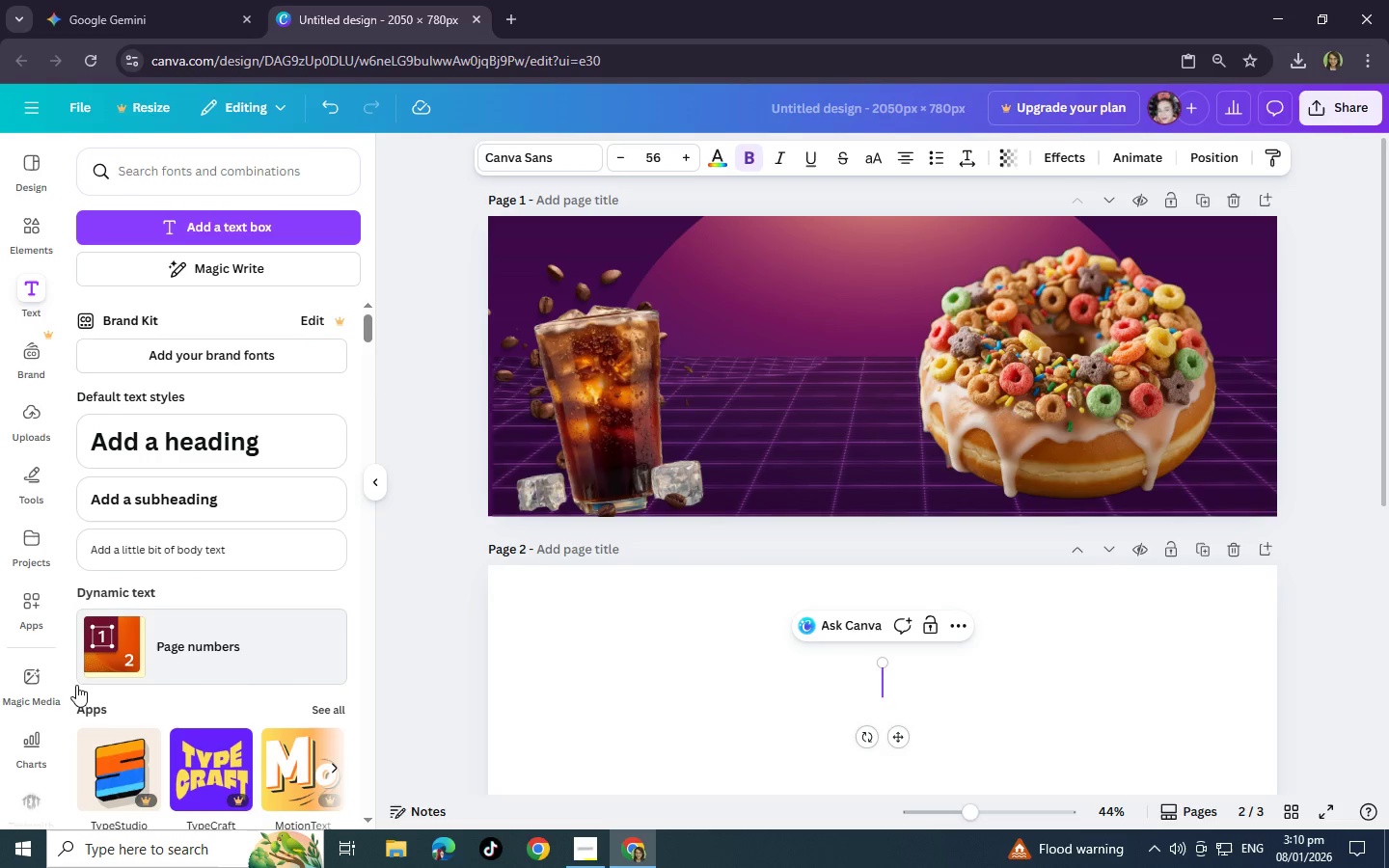 
type(Fuel Your Shit)
 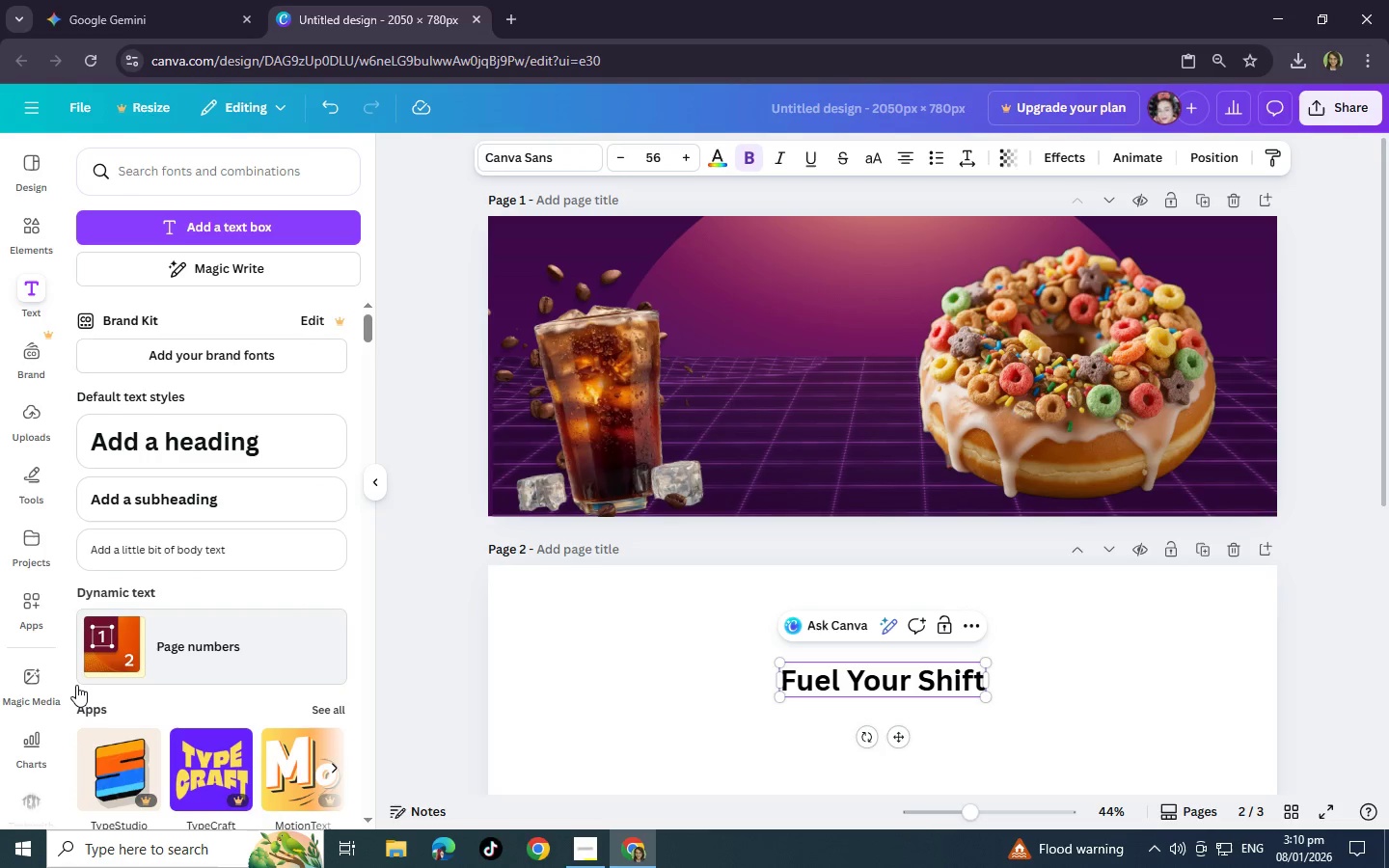 
 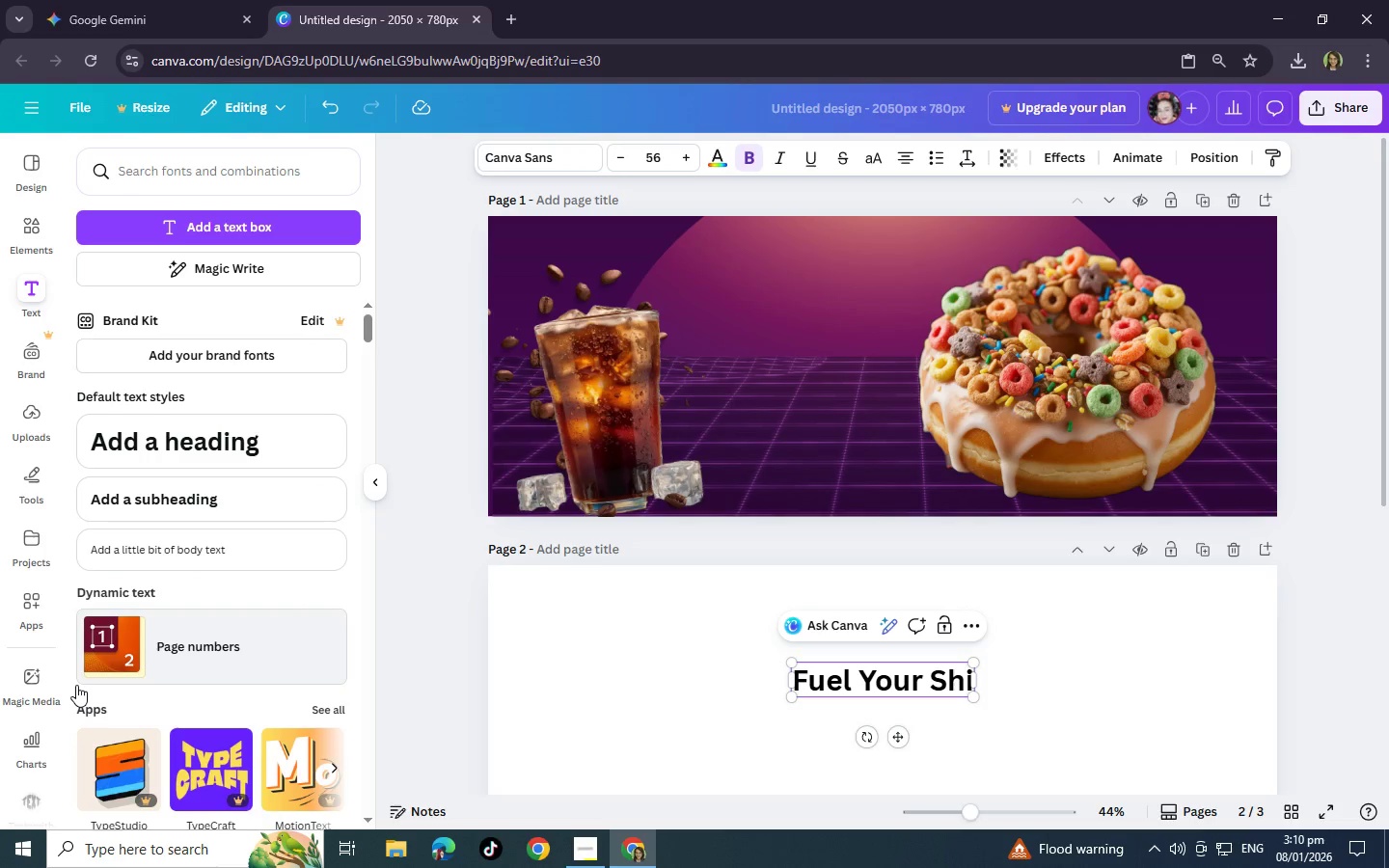 
hold_key(key=F, duration=0.41)
 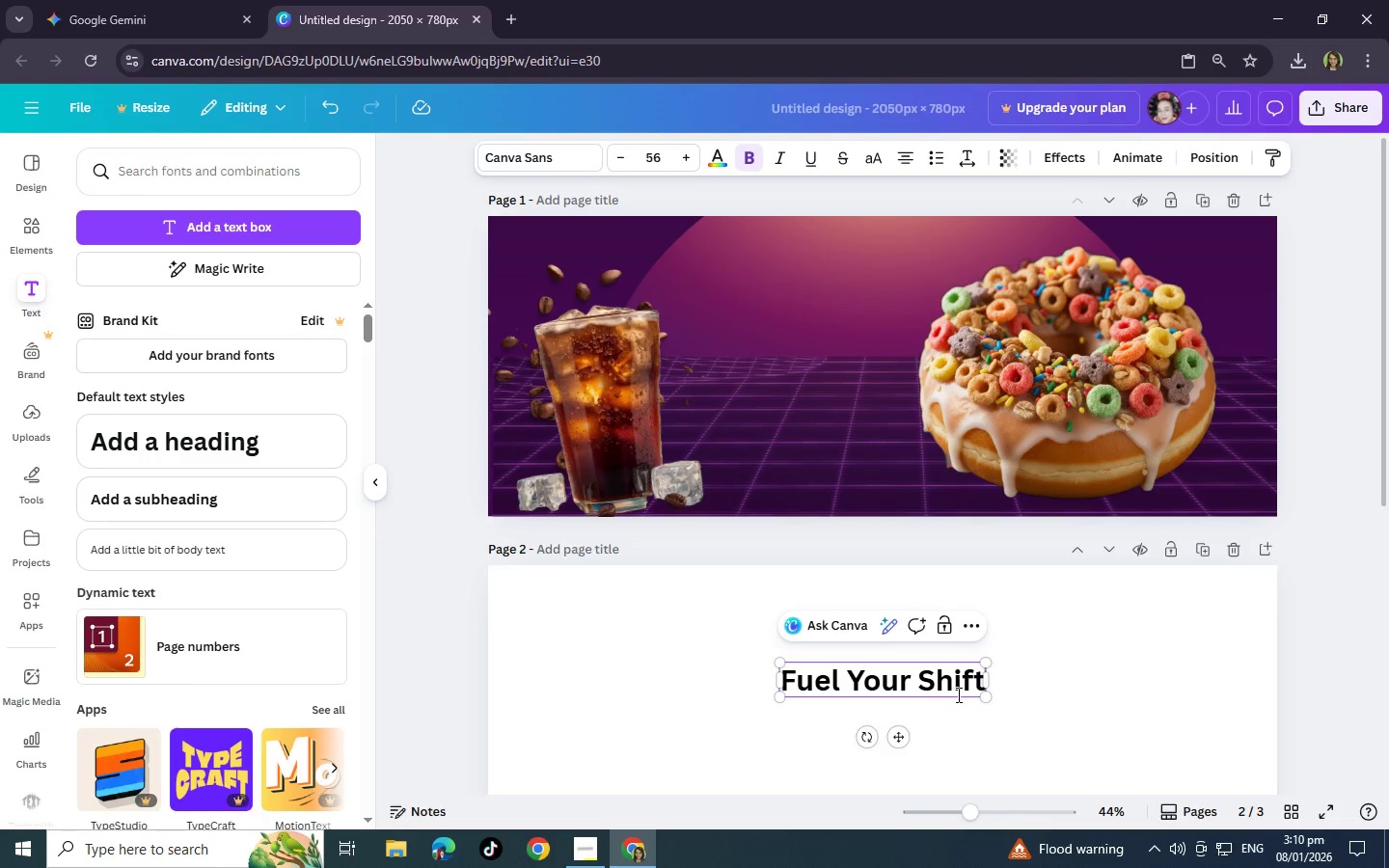 
wait(5.77)
 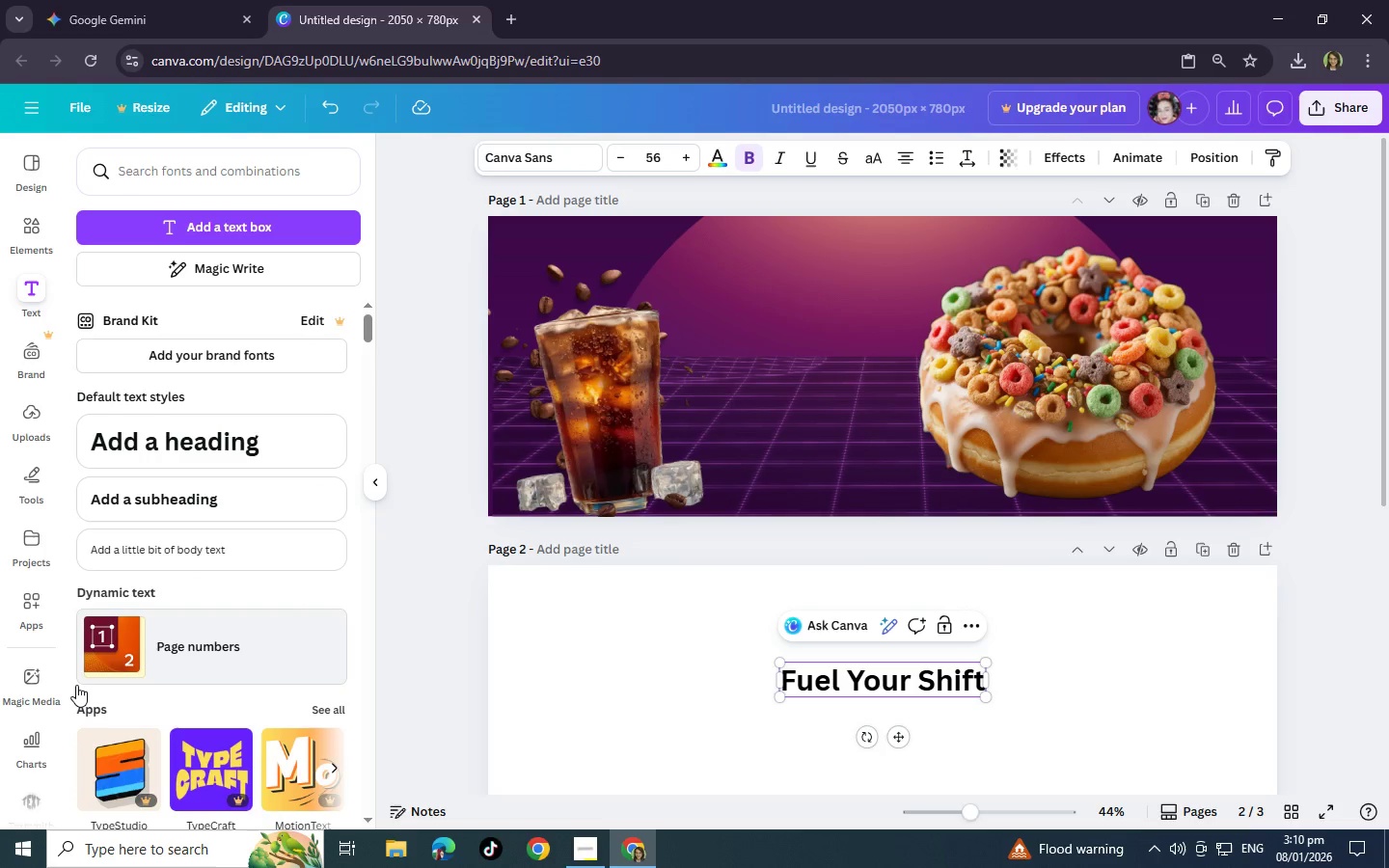 
left_click_drag(start_coordinate=[892, 735], to_coordinate=[829, 383])
 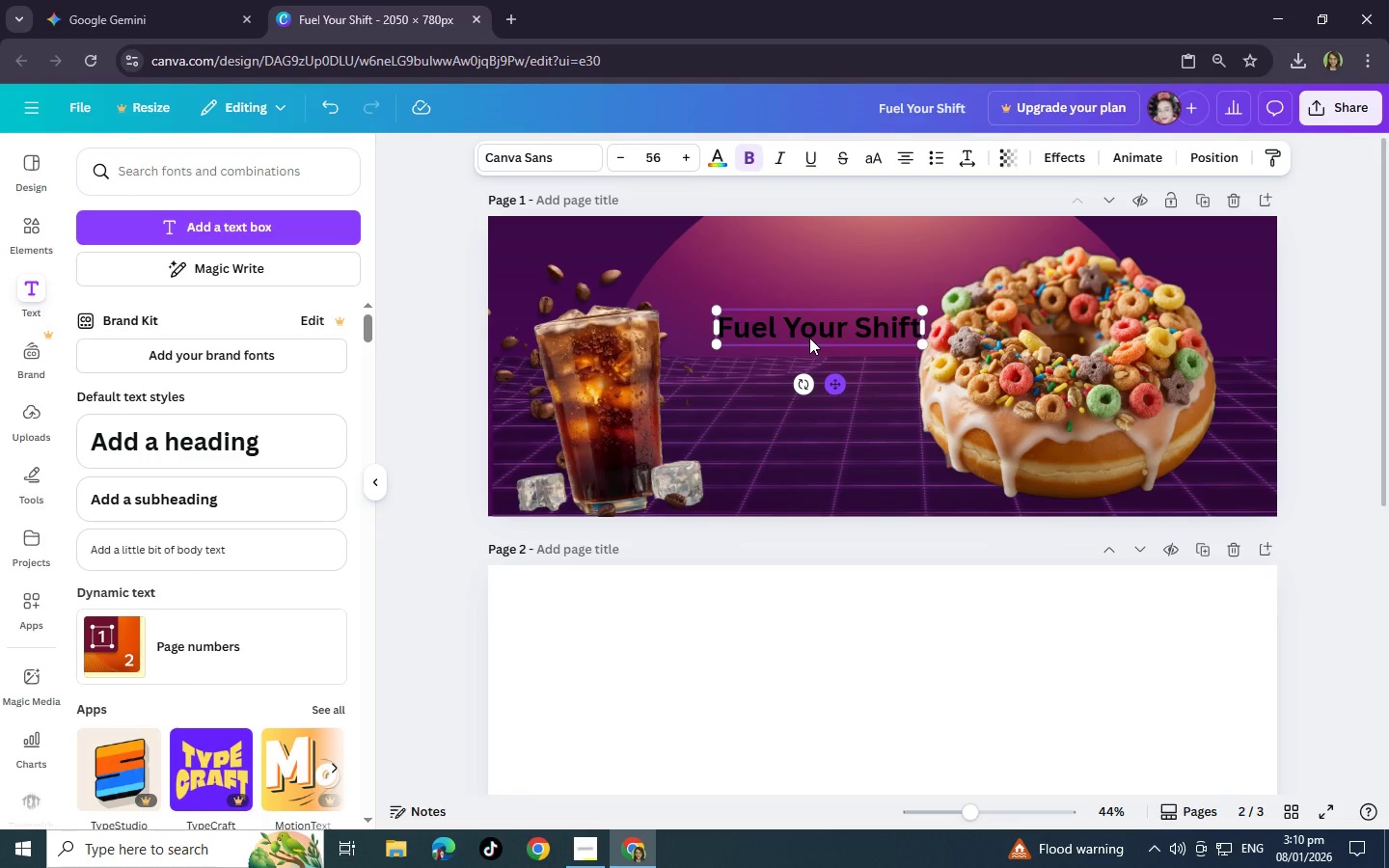 
mouse_move([809, 316])
 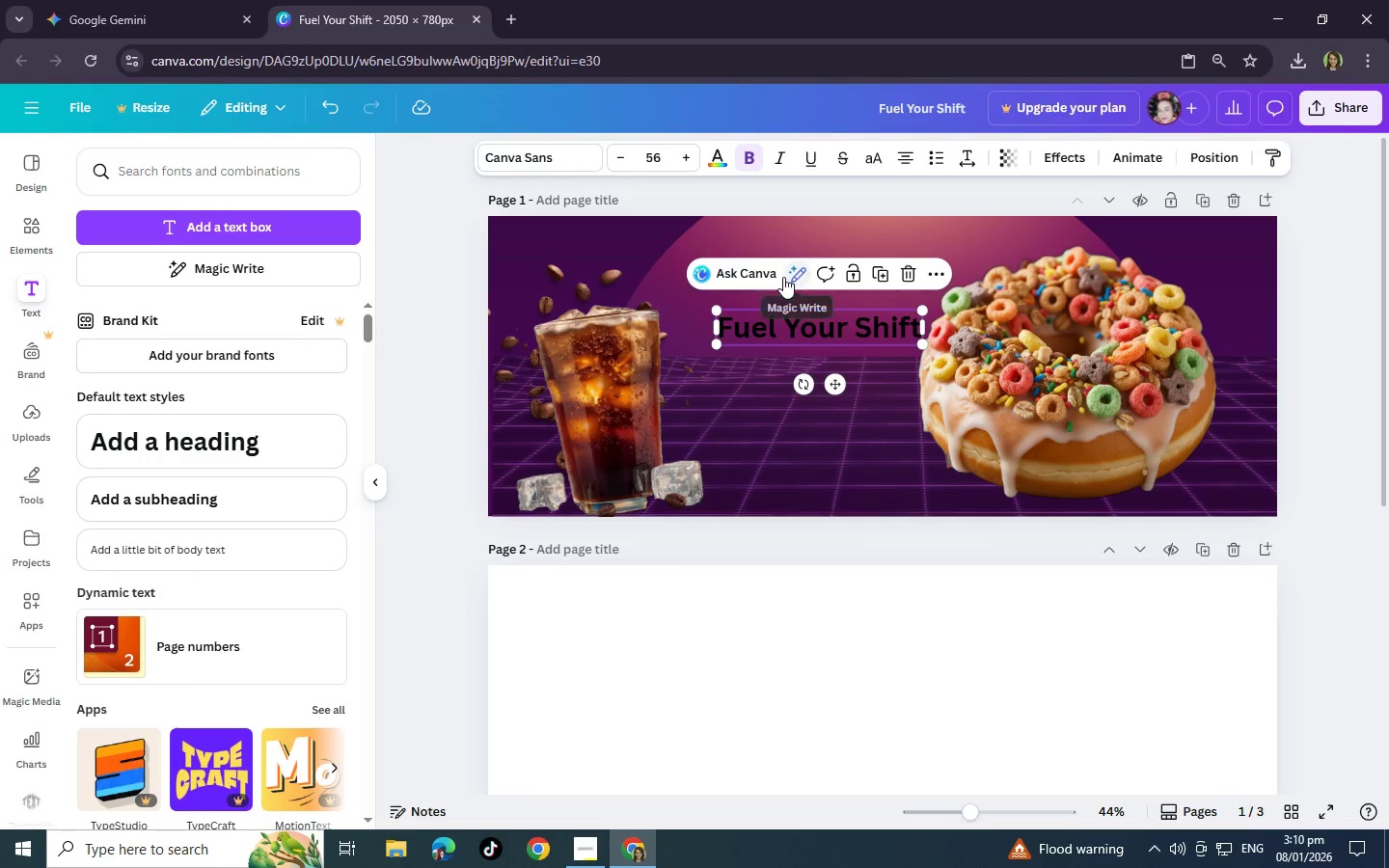 
left_click([783, 277])
 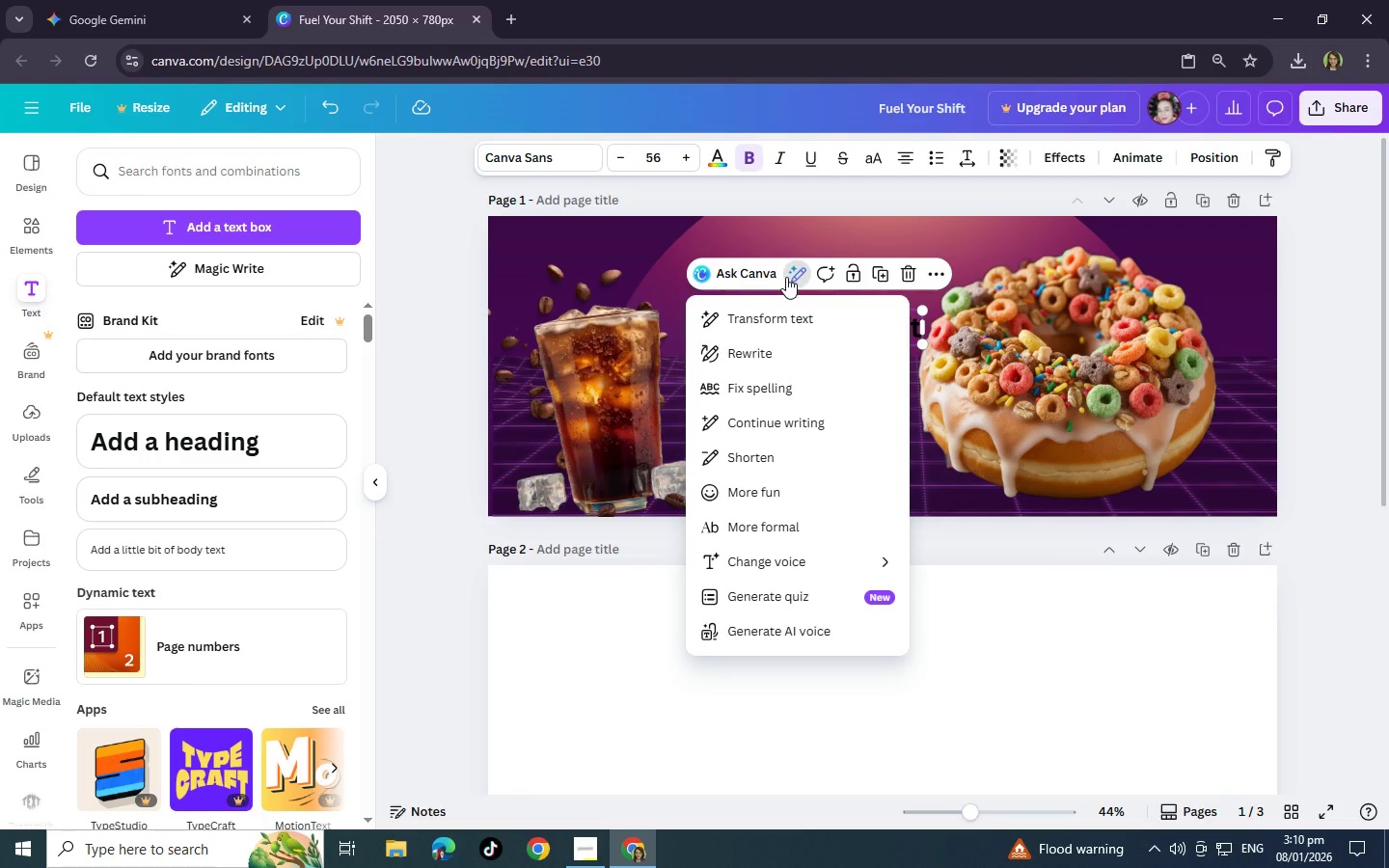 
wait(10.12)
 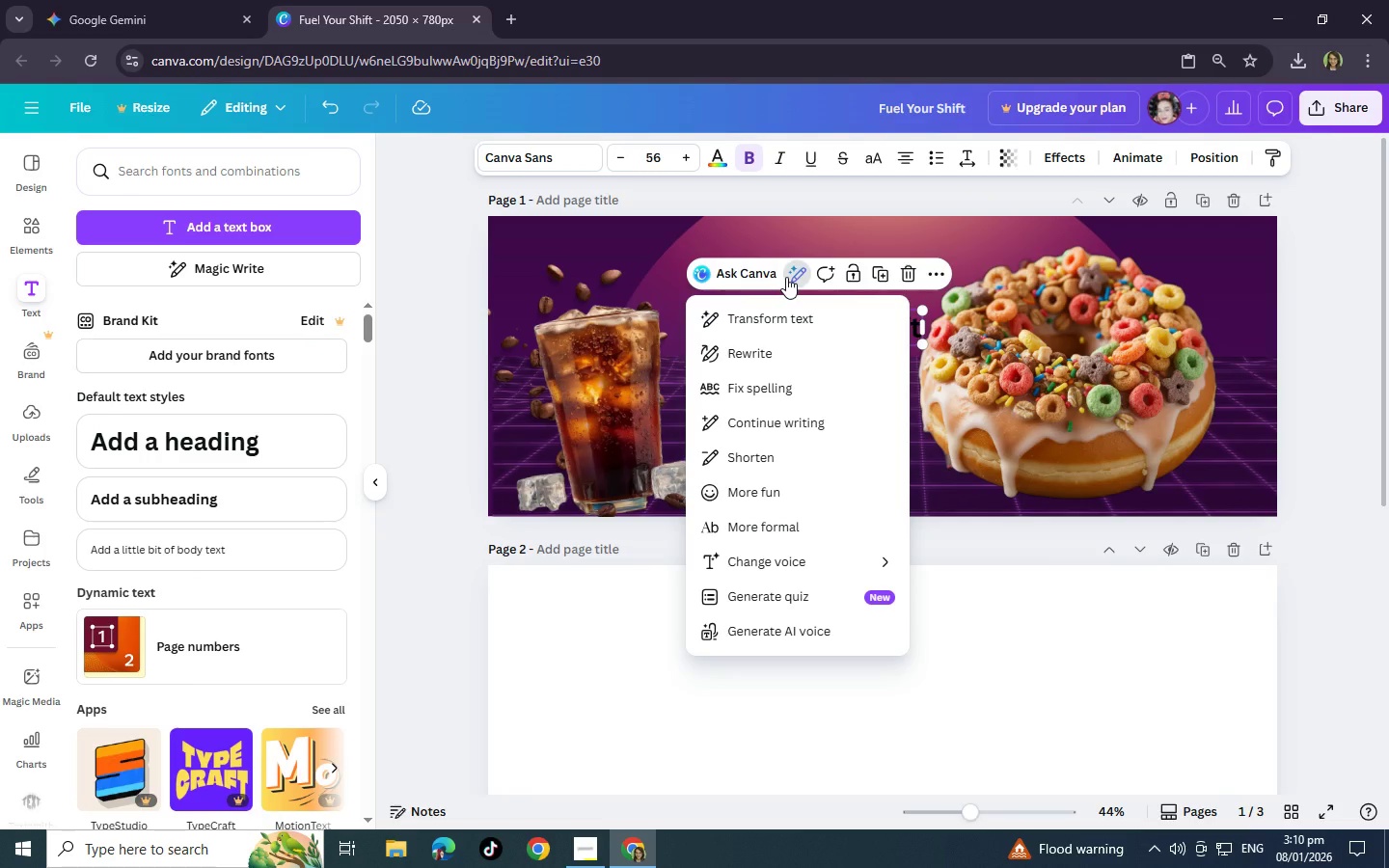 
left_click([804, 322])
 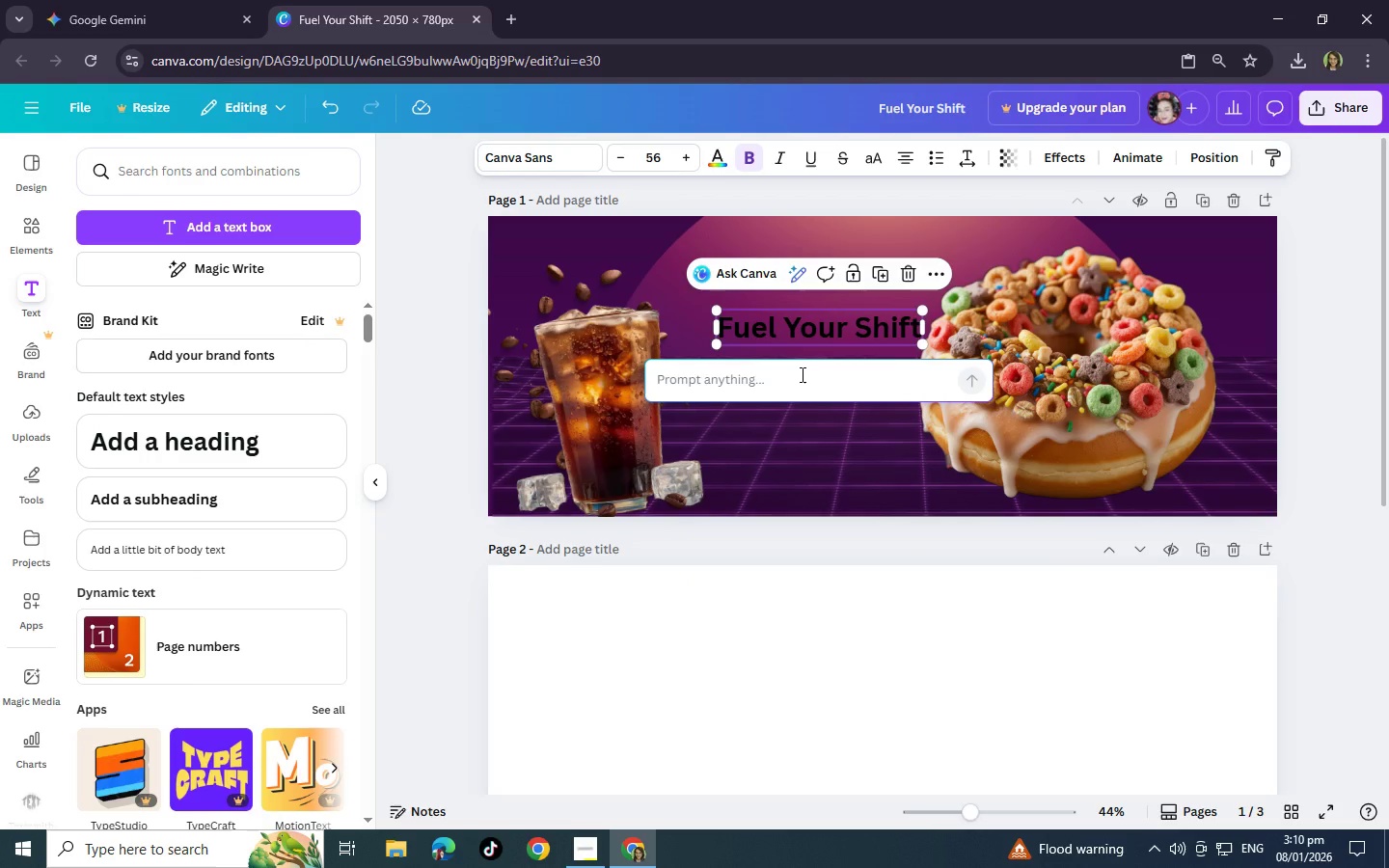 
type(Neon colo)
key(Backspace)
key(Backspace)
key(Backspace)
key(Backspace)
type(glow)
key(Backspace)
key(Backspace)
key(Backspace)
key(Backspace)
type(color glow)
 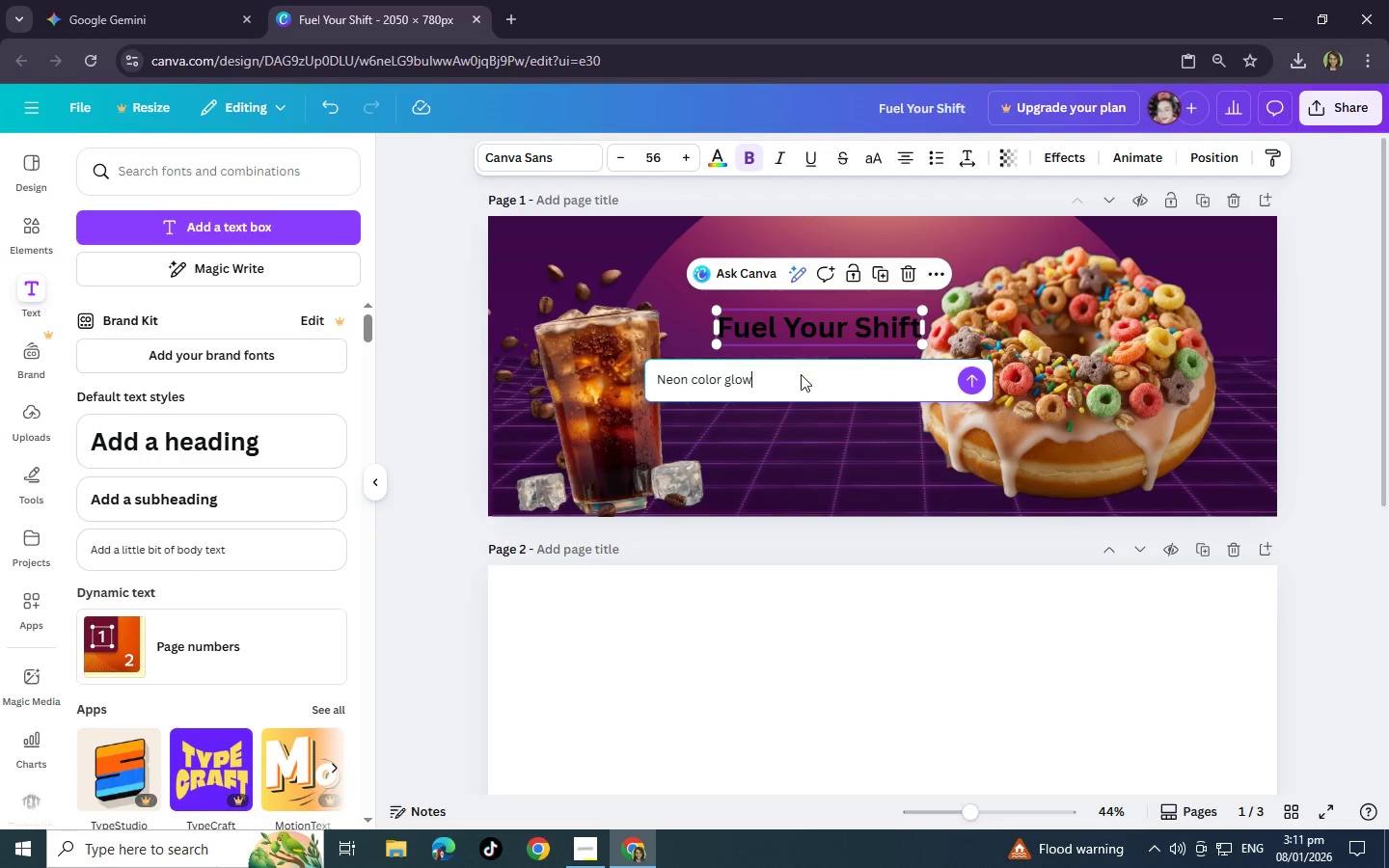 
key(Enter)
 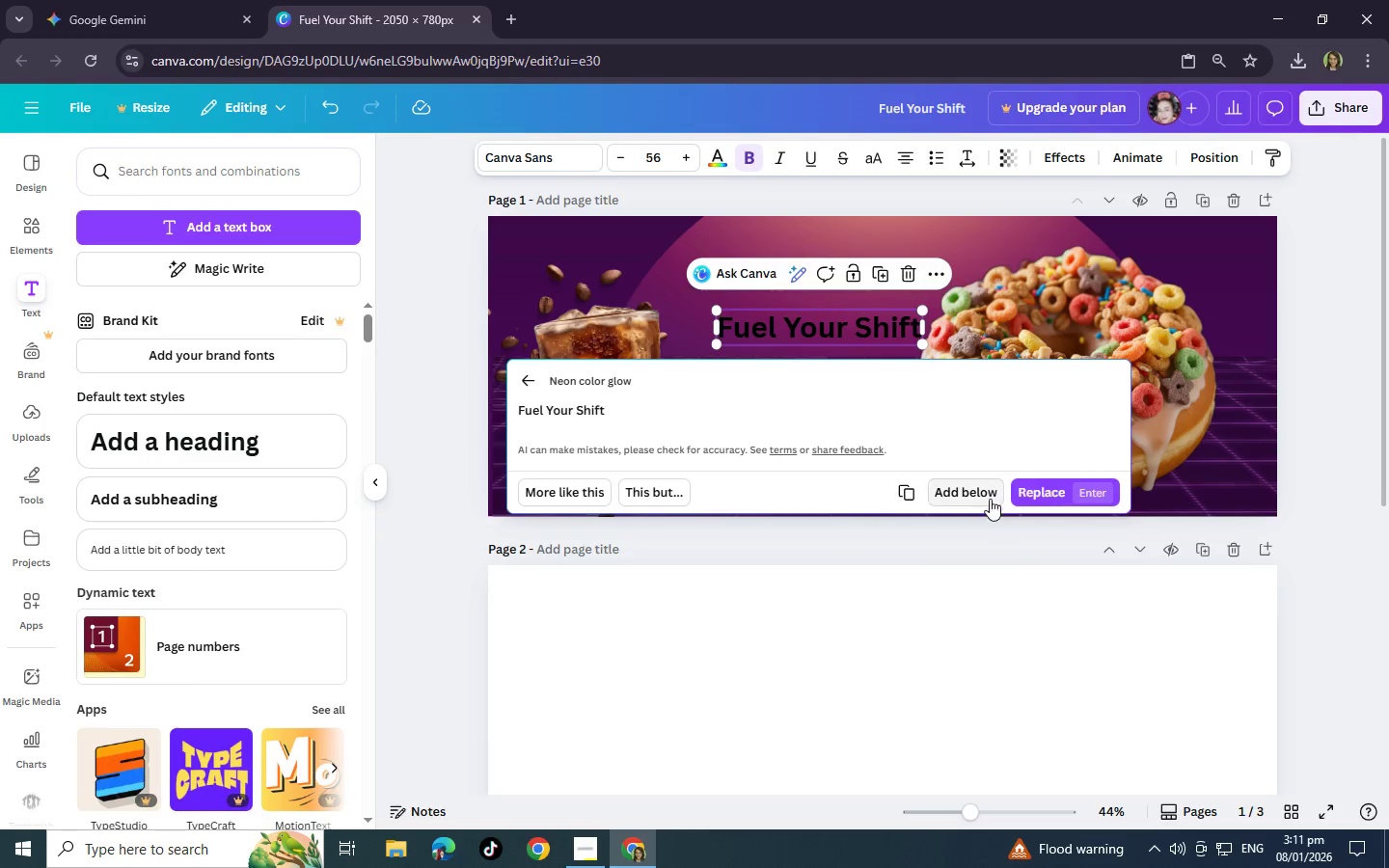 
wait(6.62)
 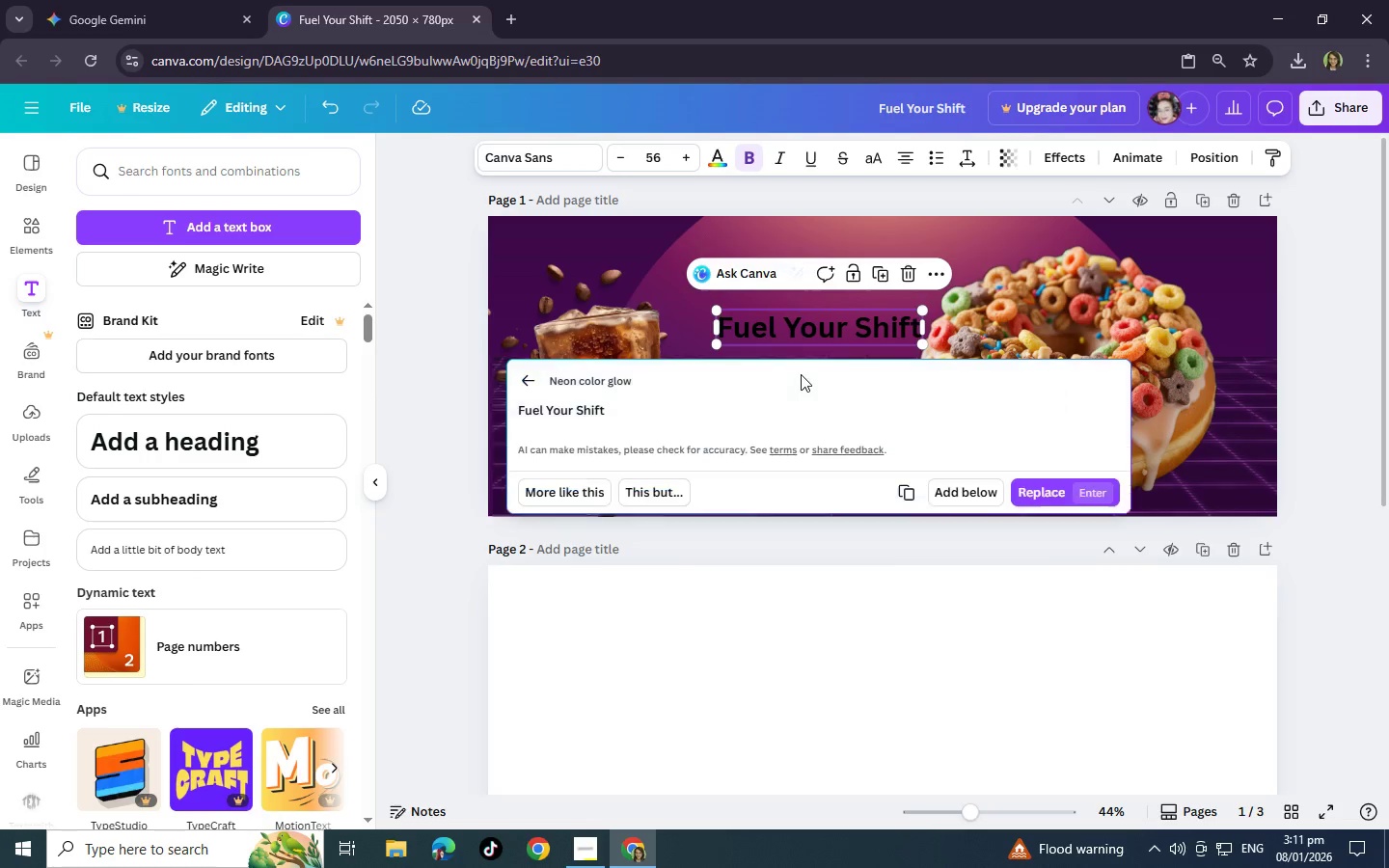 
left_click([1215, 477])
 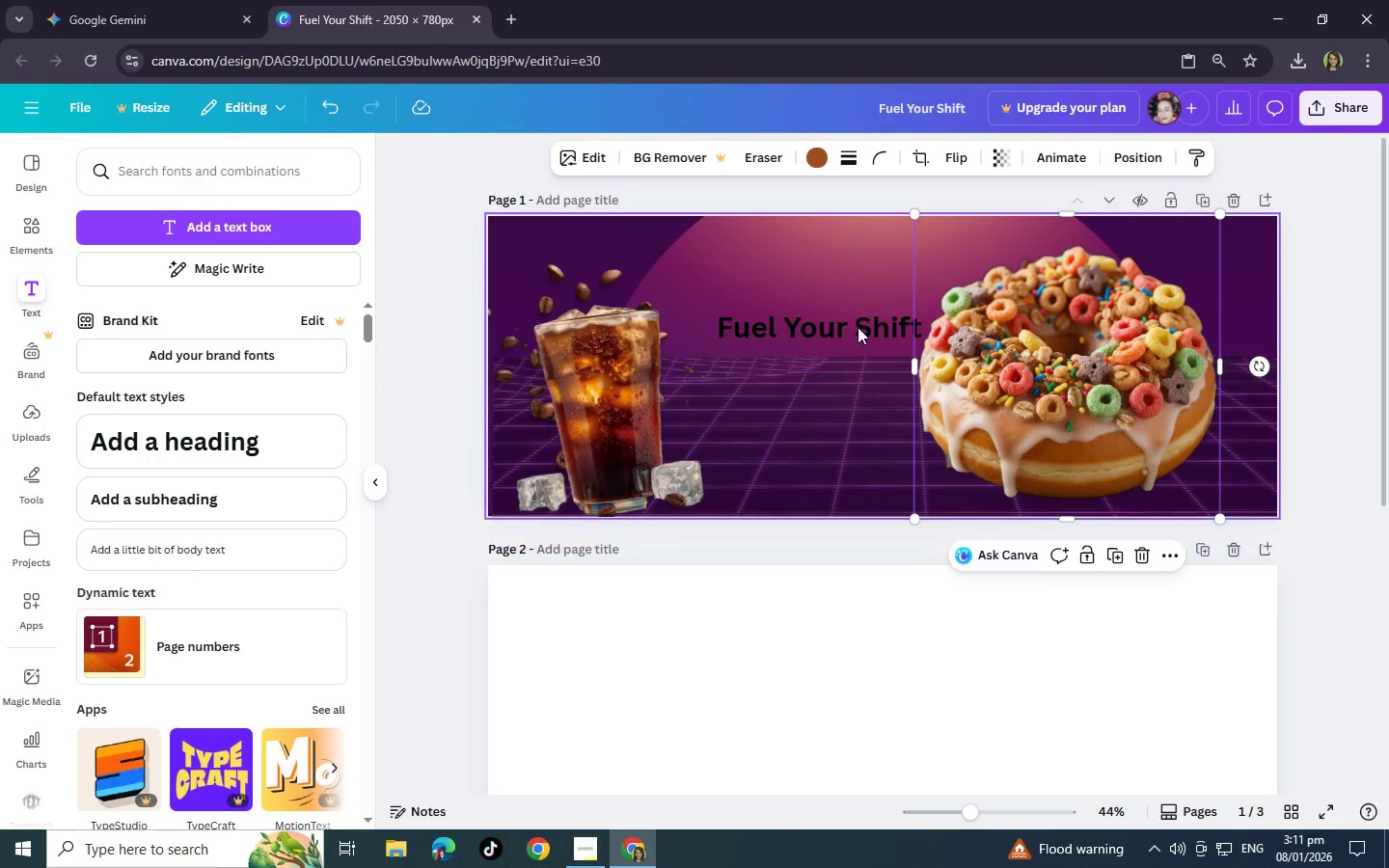 
left_click([858, 327])
 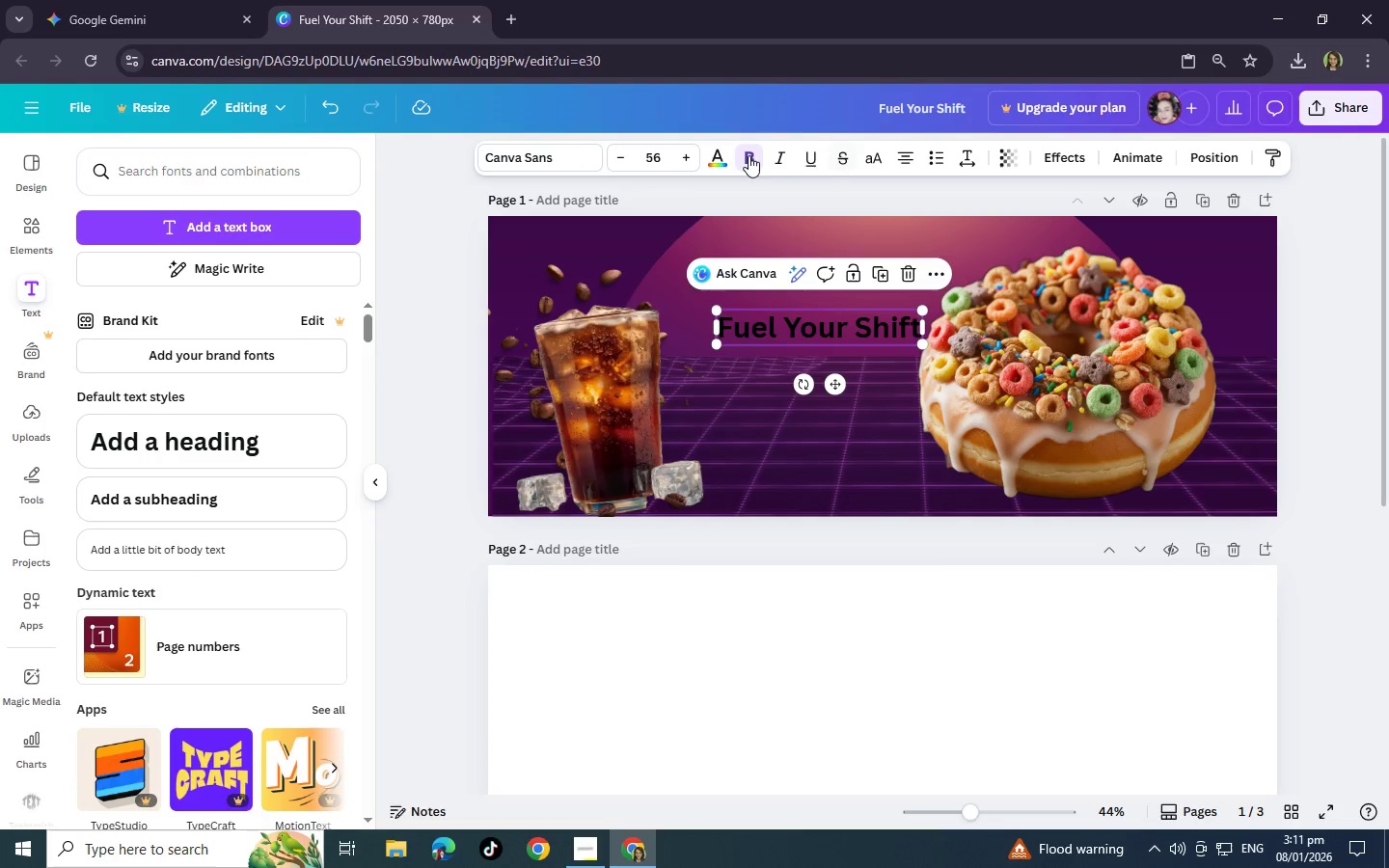 
left_click([713, 157])
 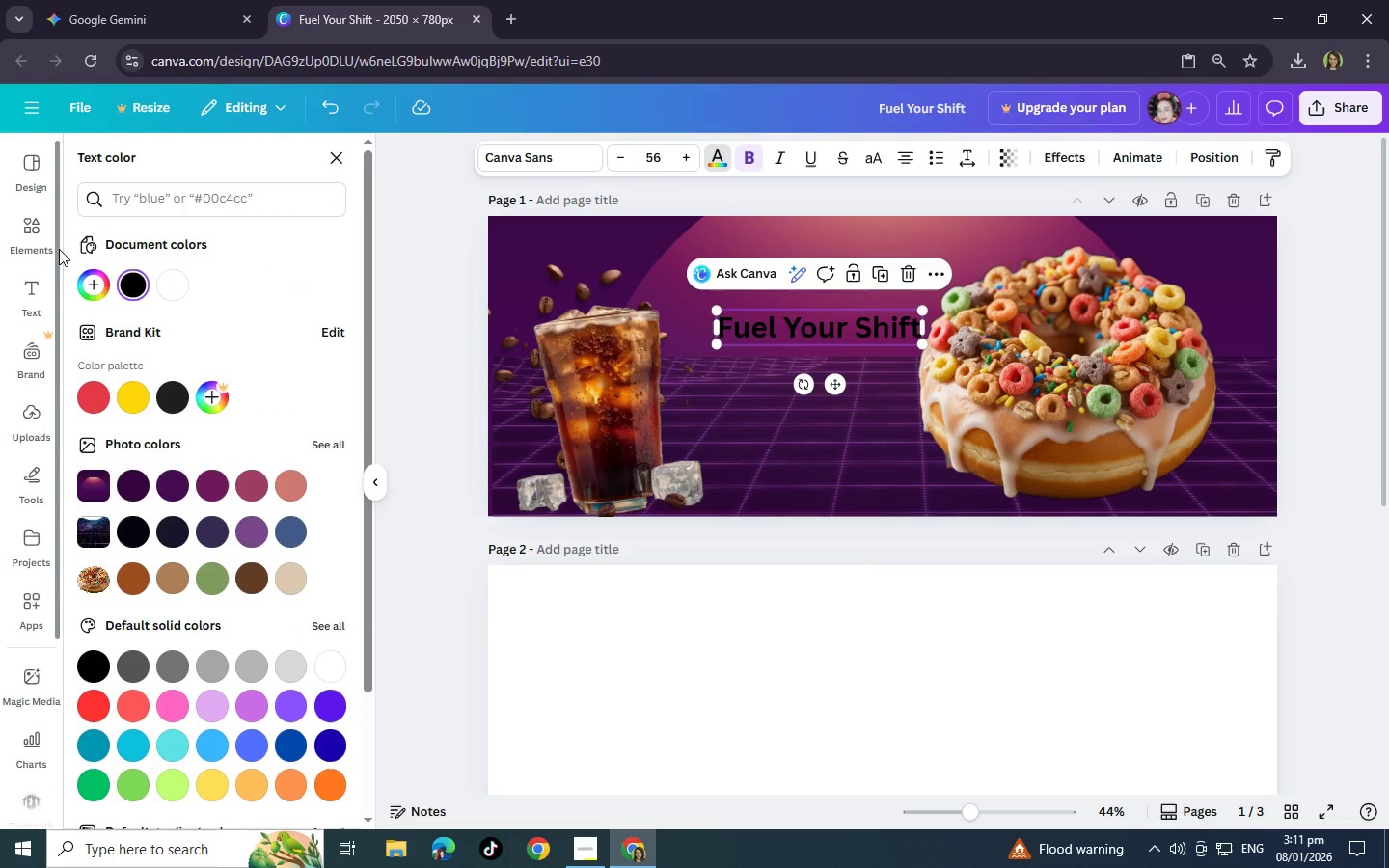 
wait(7.45)
 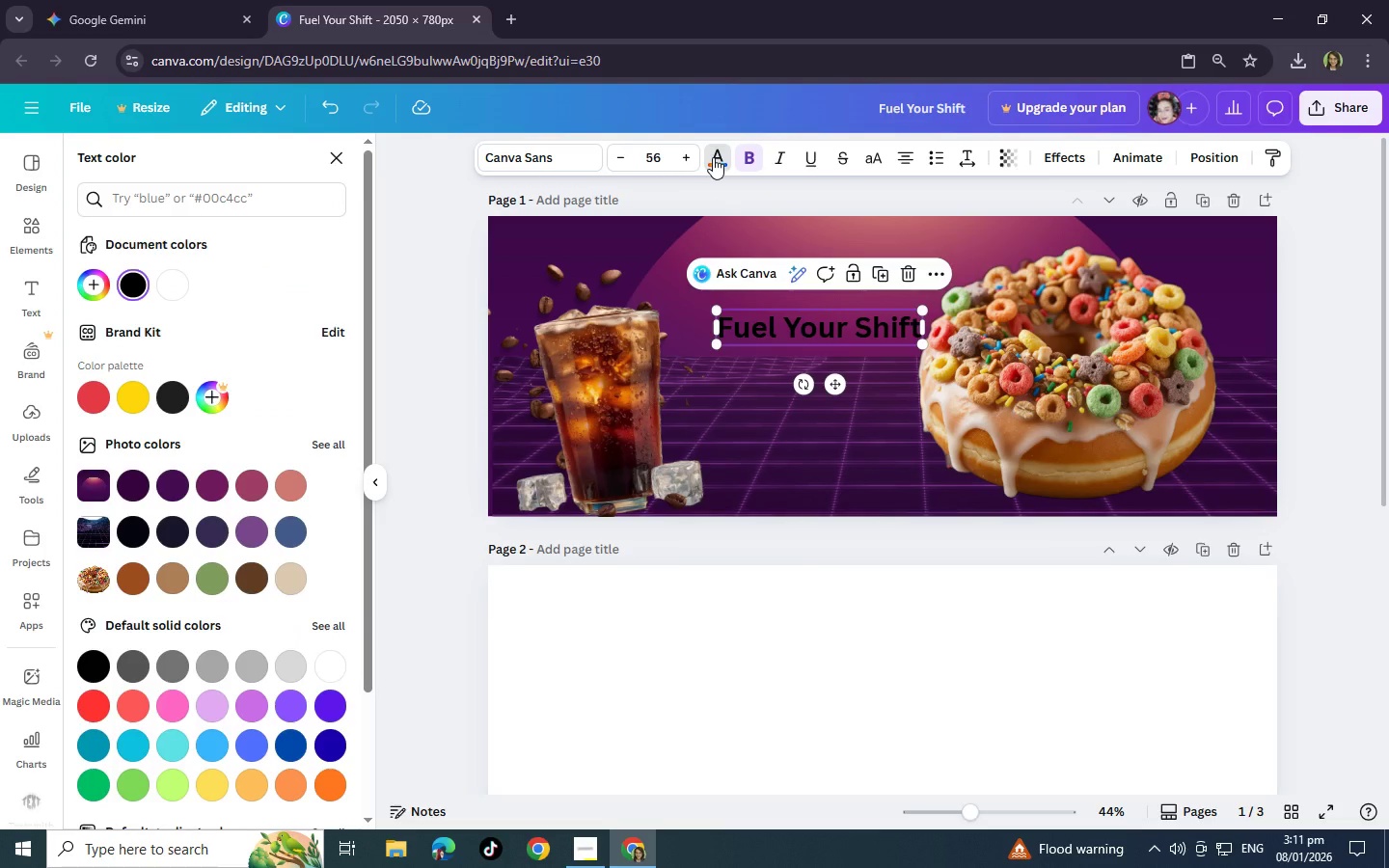 
left_click([722, 161])
 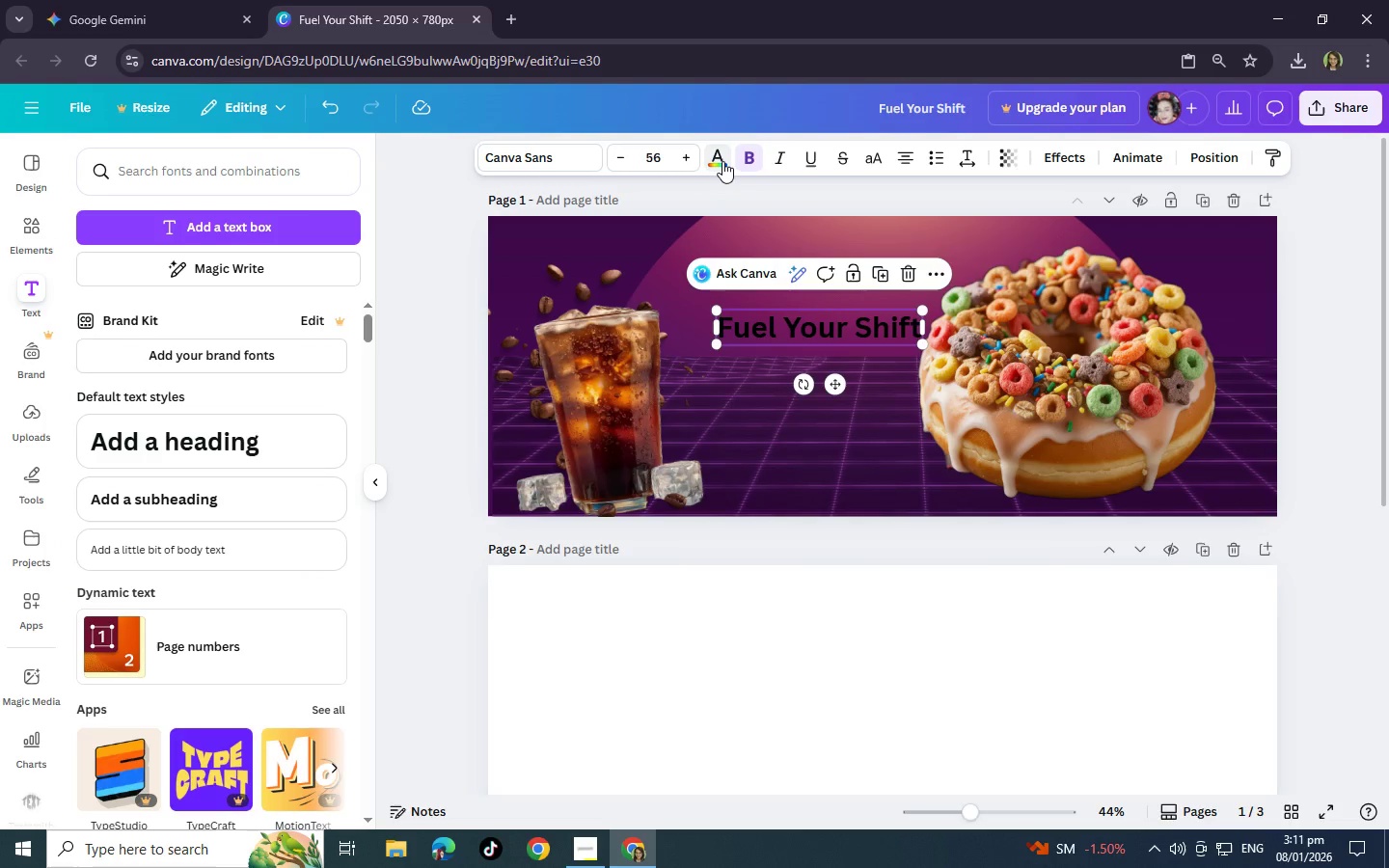 
left_click([722, 161])
 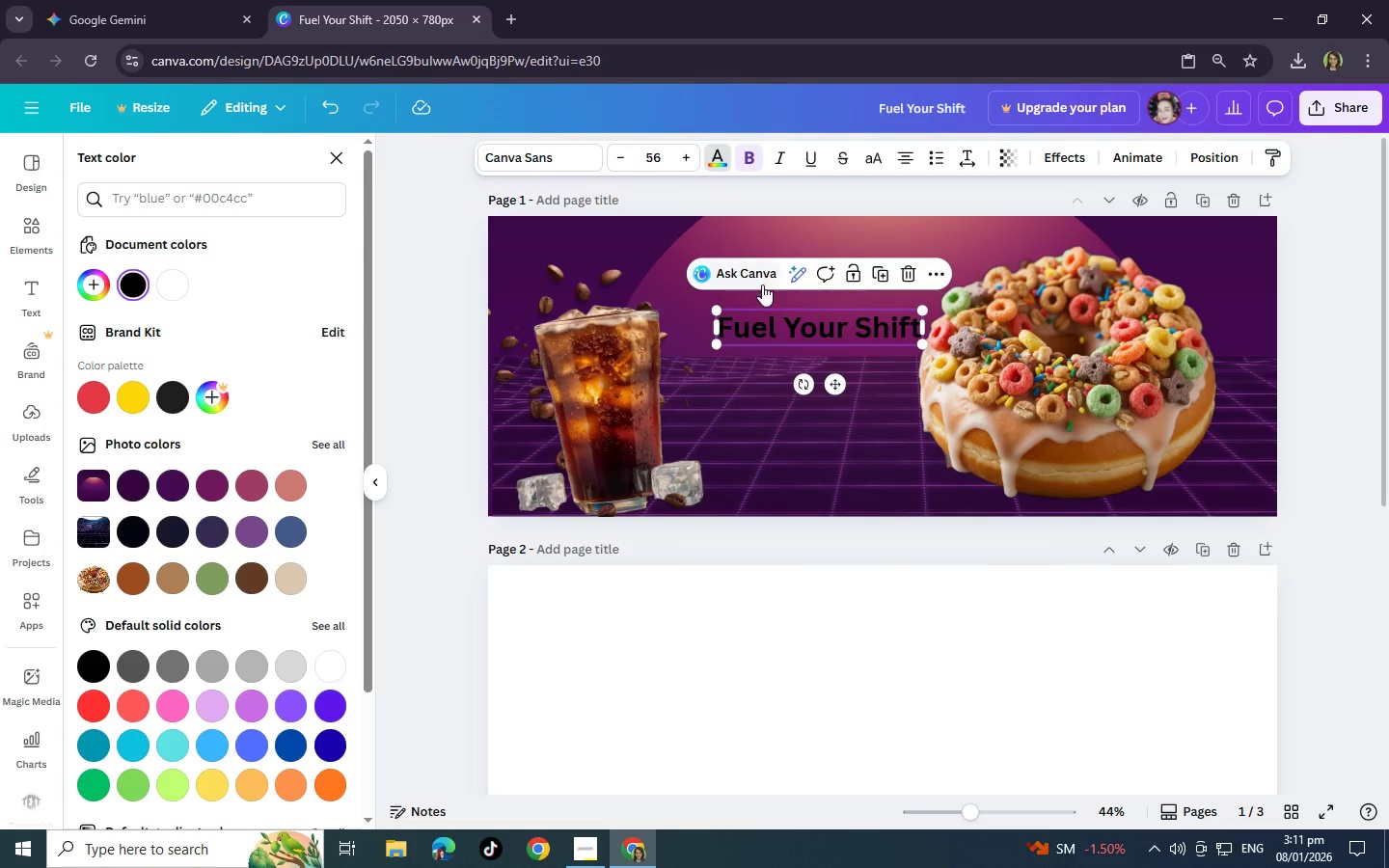 
left_click([782, 330])
 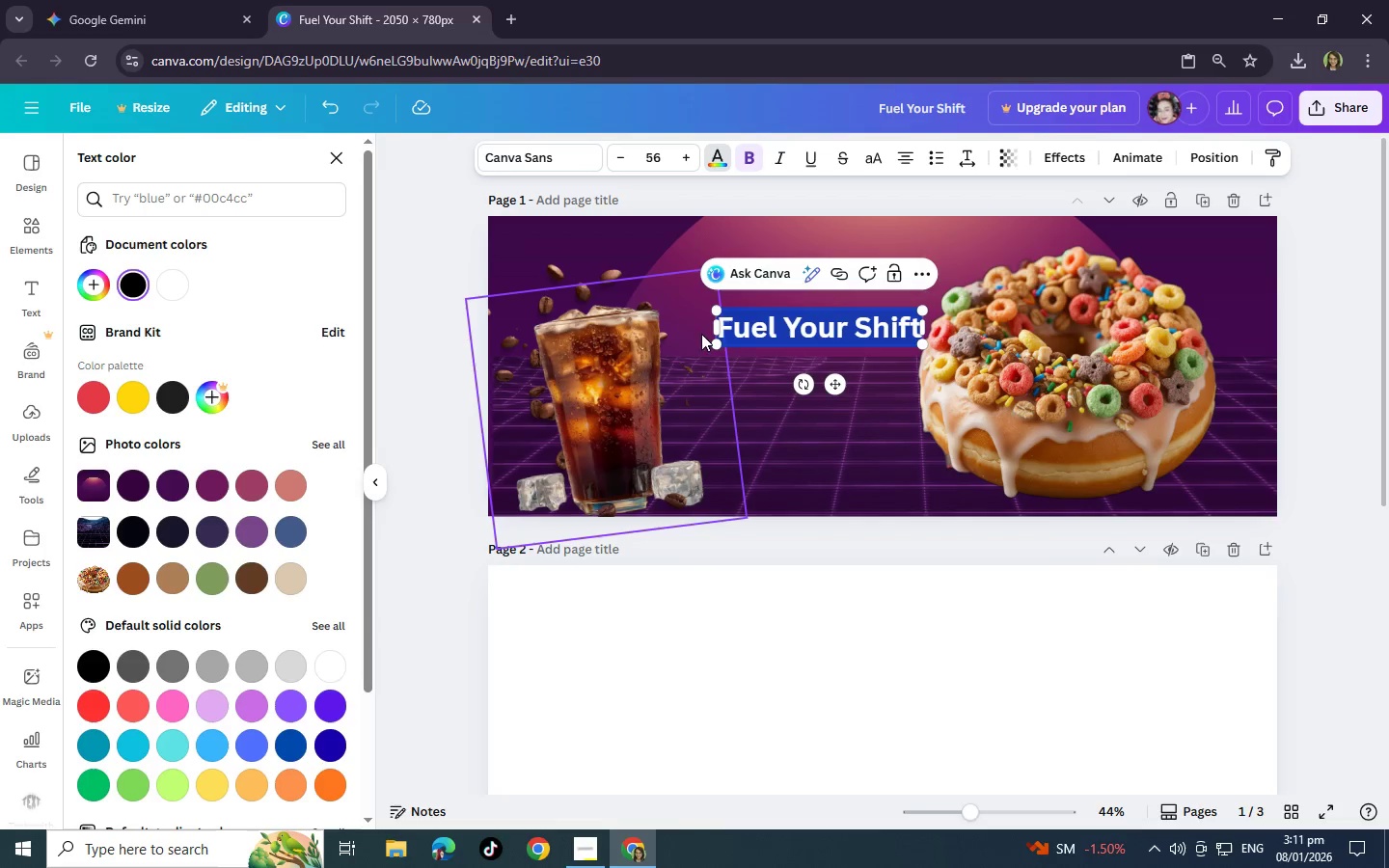 
wait(6.25)
 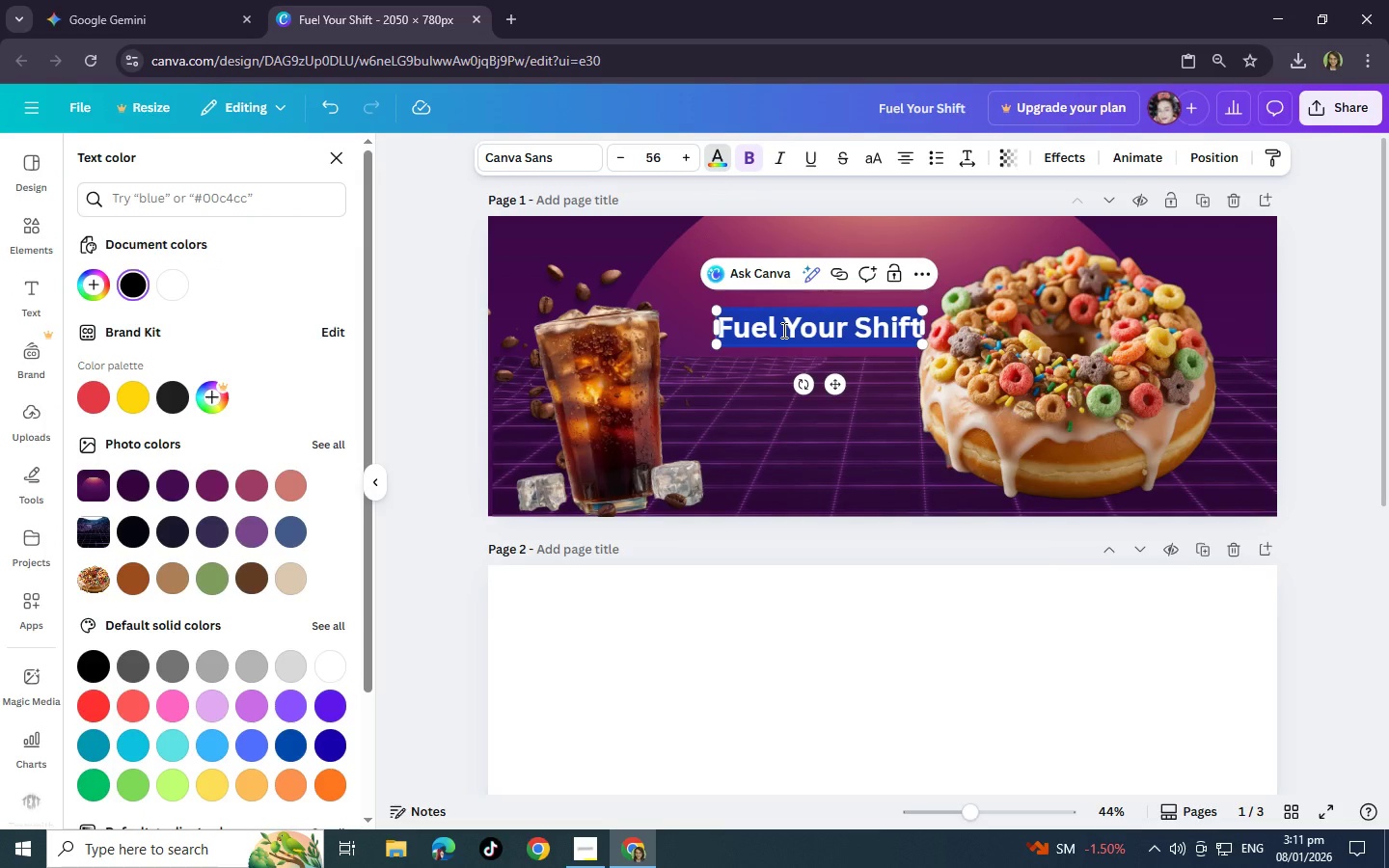 
left_click([836, 325])
 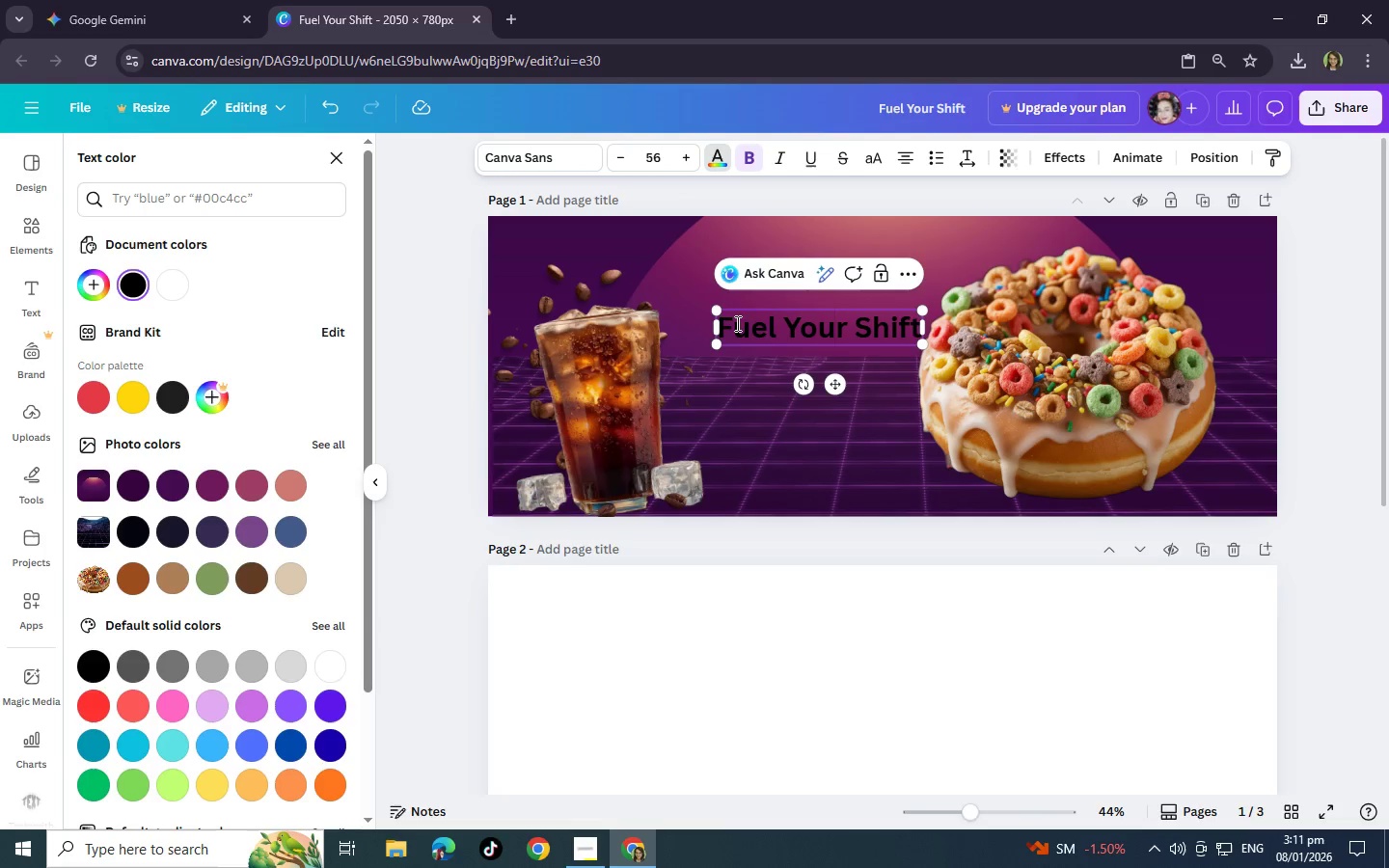 
left_click([735, 323])
 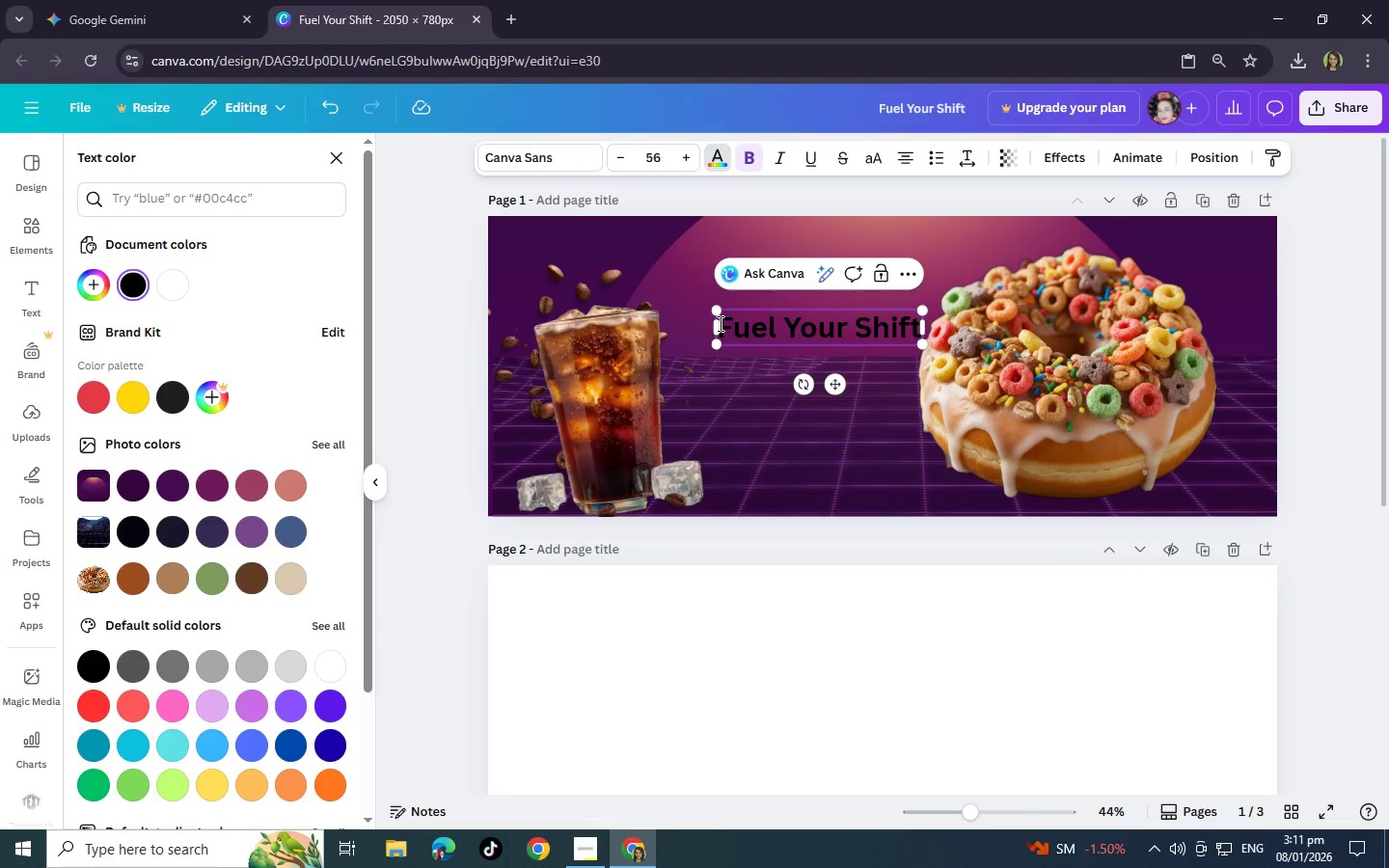 
left_click_drag(start_coordinate=[719, 323], to_coordinate=[942, 339])
 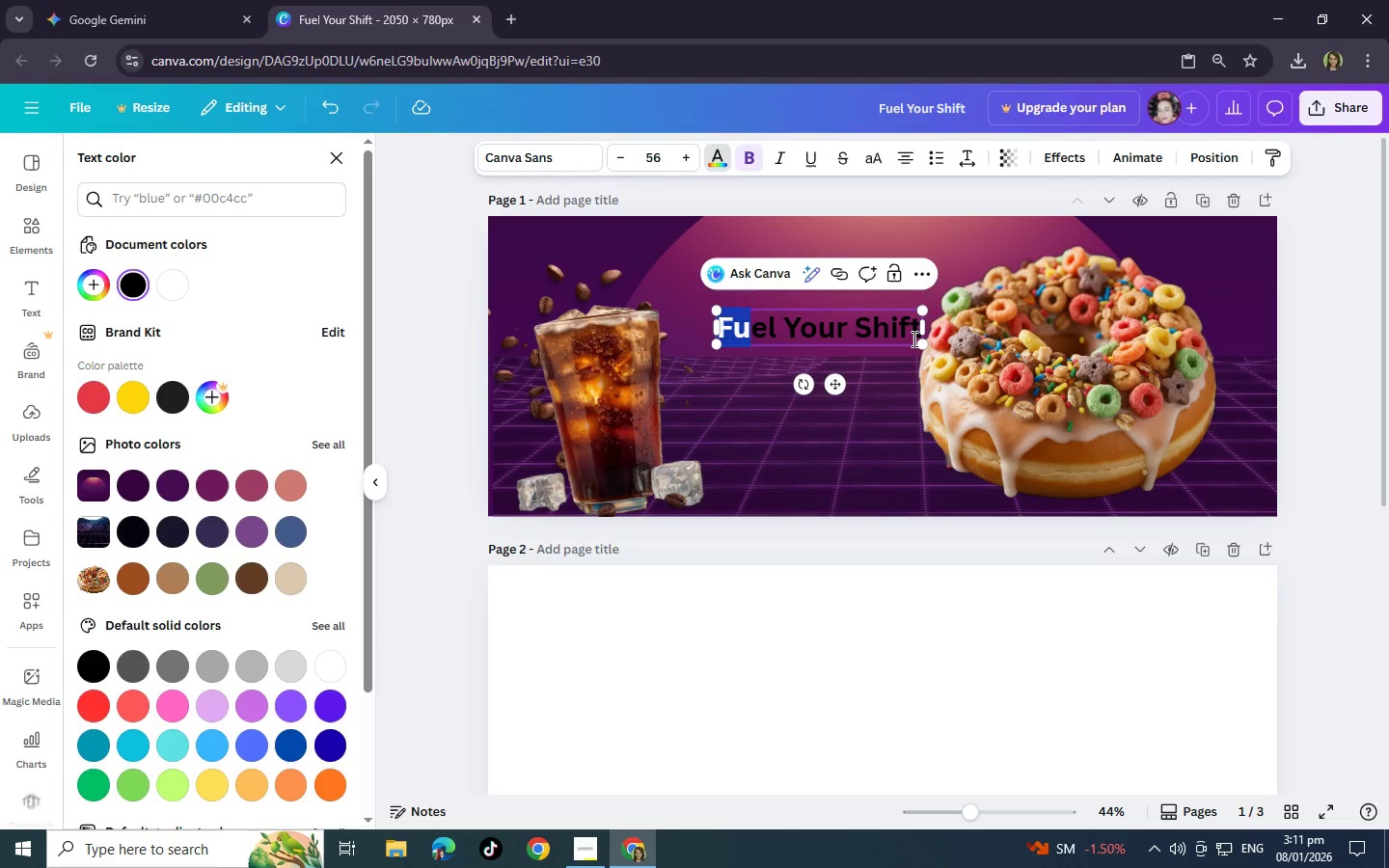 
left_click([912, 339])
 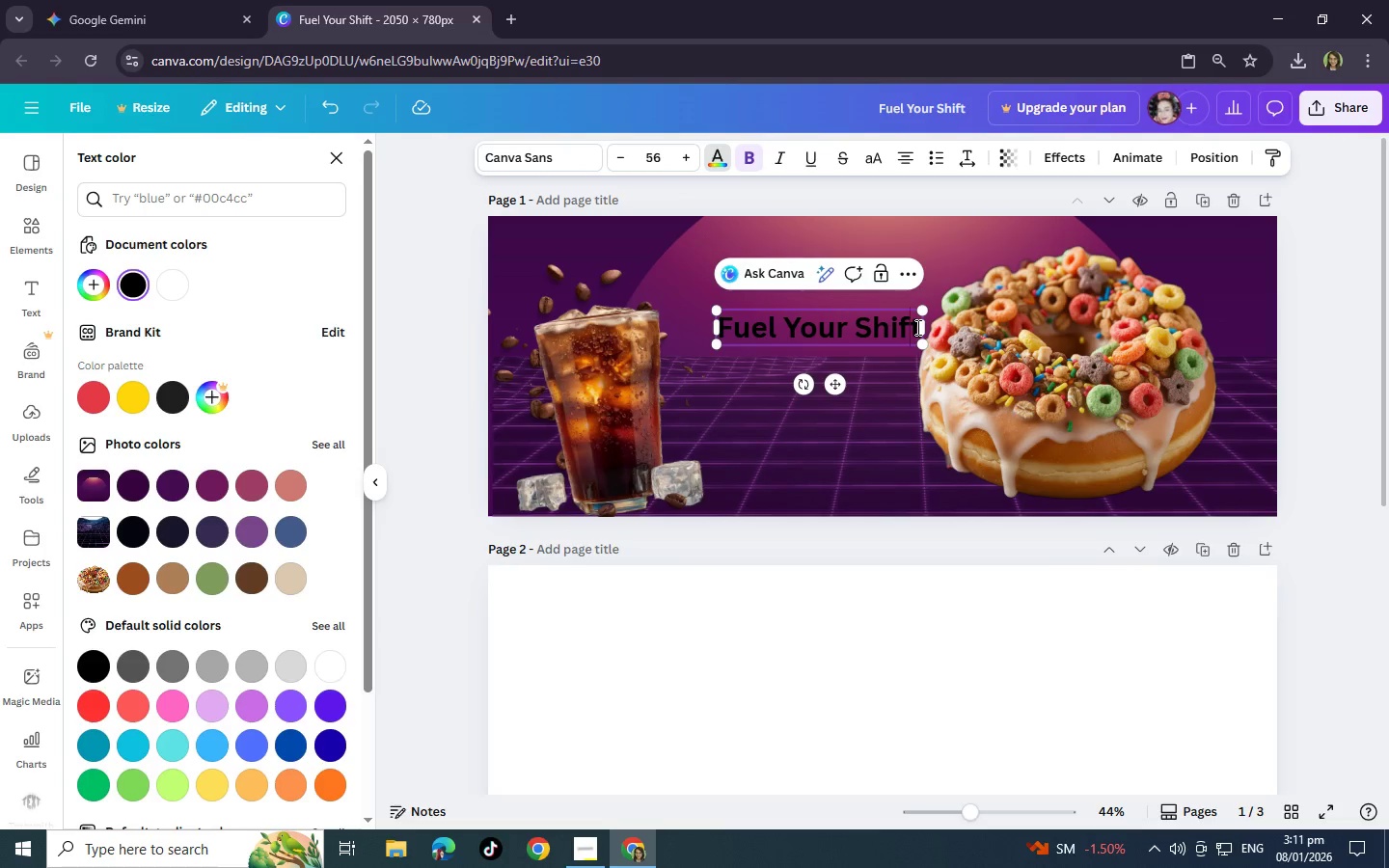 
left_click_drag(start_coordinate=[916, 327], to_coordinate=[712, 317])
 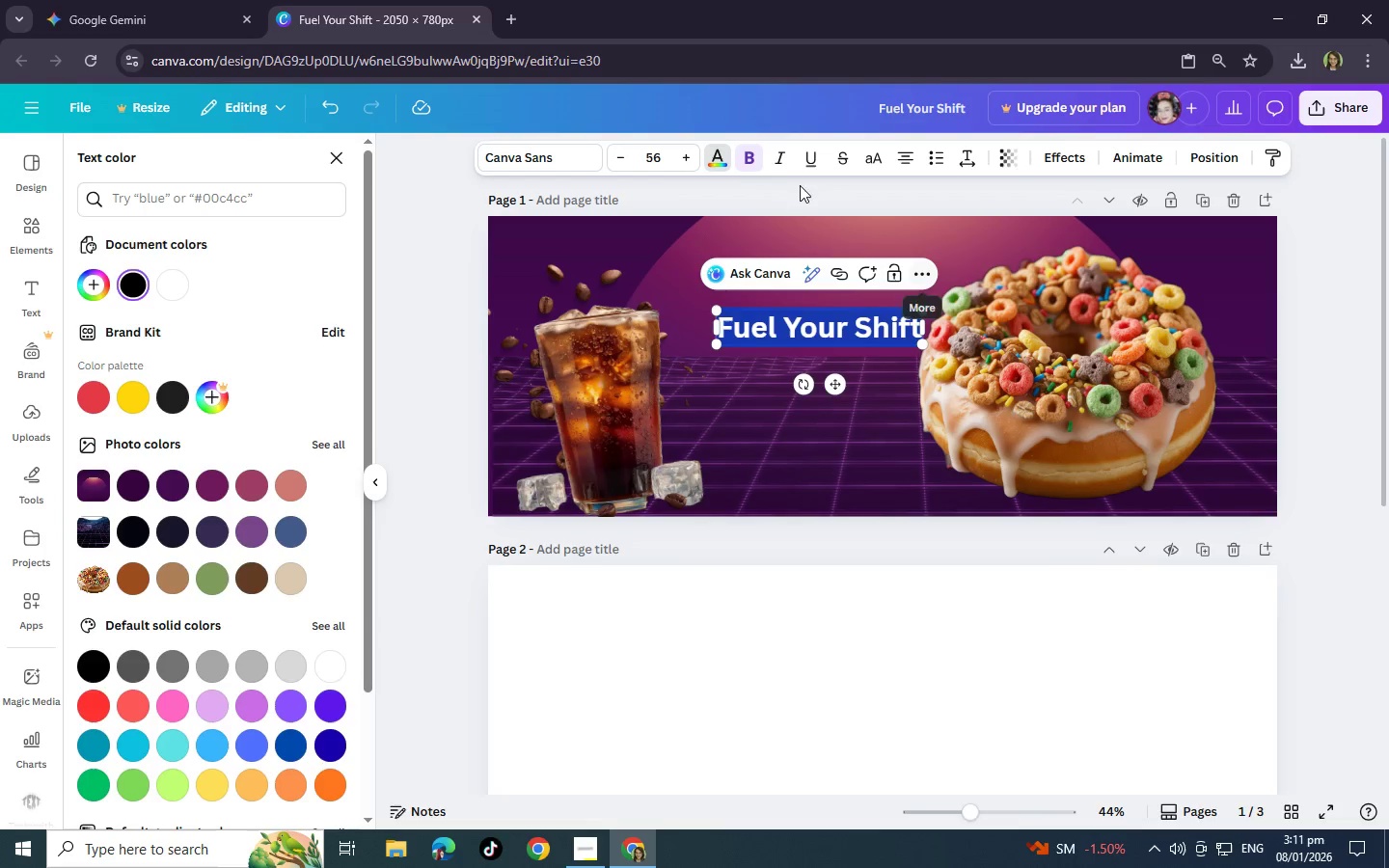 
left_click([720, 165])
 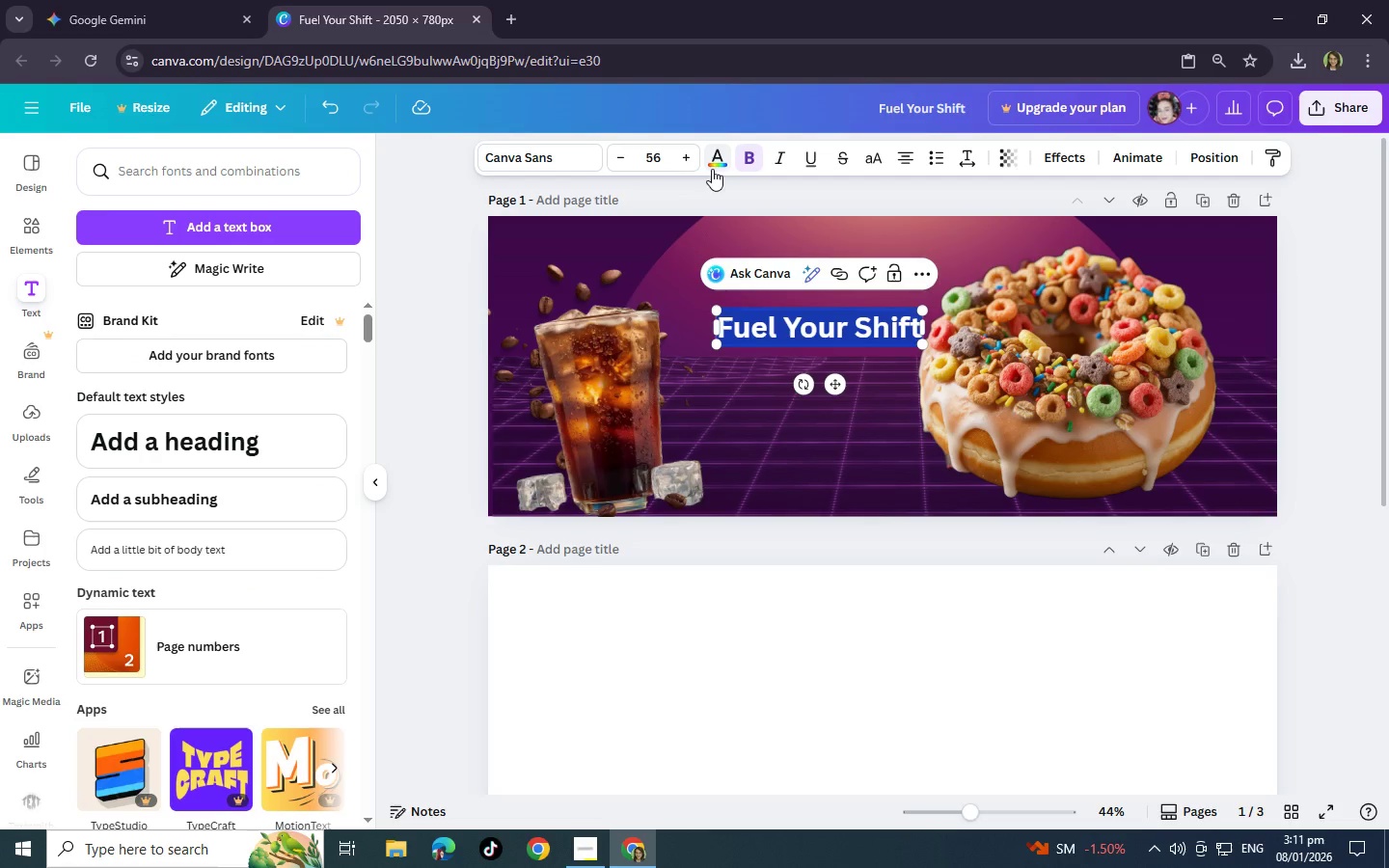 
scroll: coordinate [253, 485], scroll_direction: down, amount: 6.0
 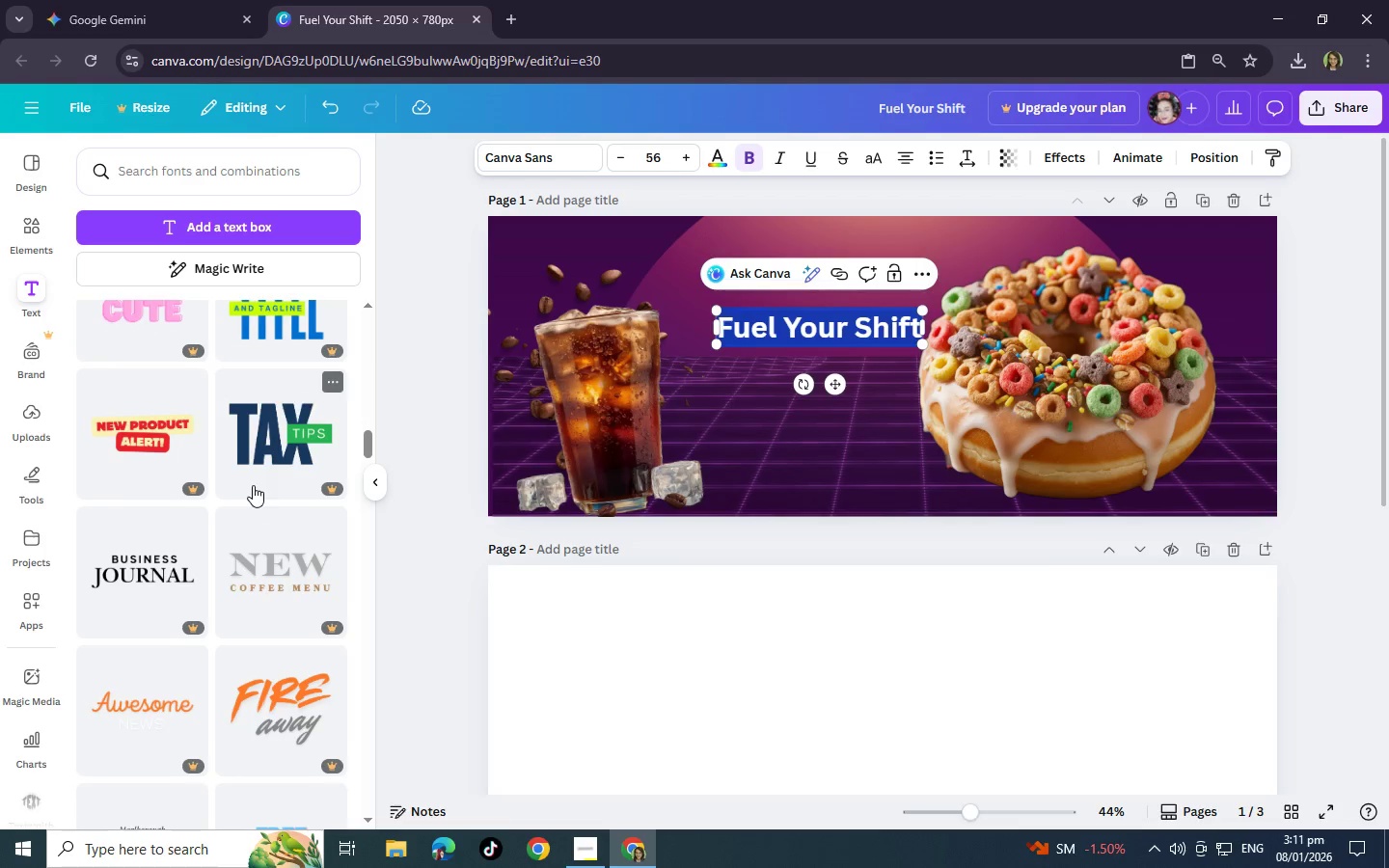 
left_click([866, 424])
 